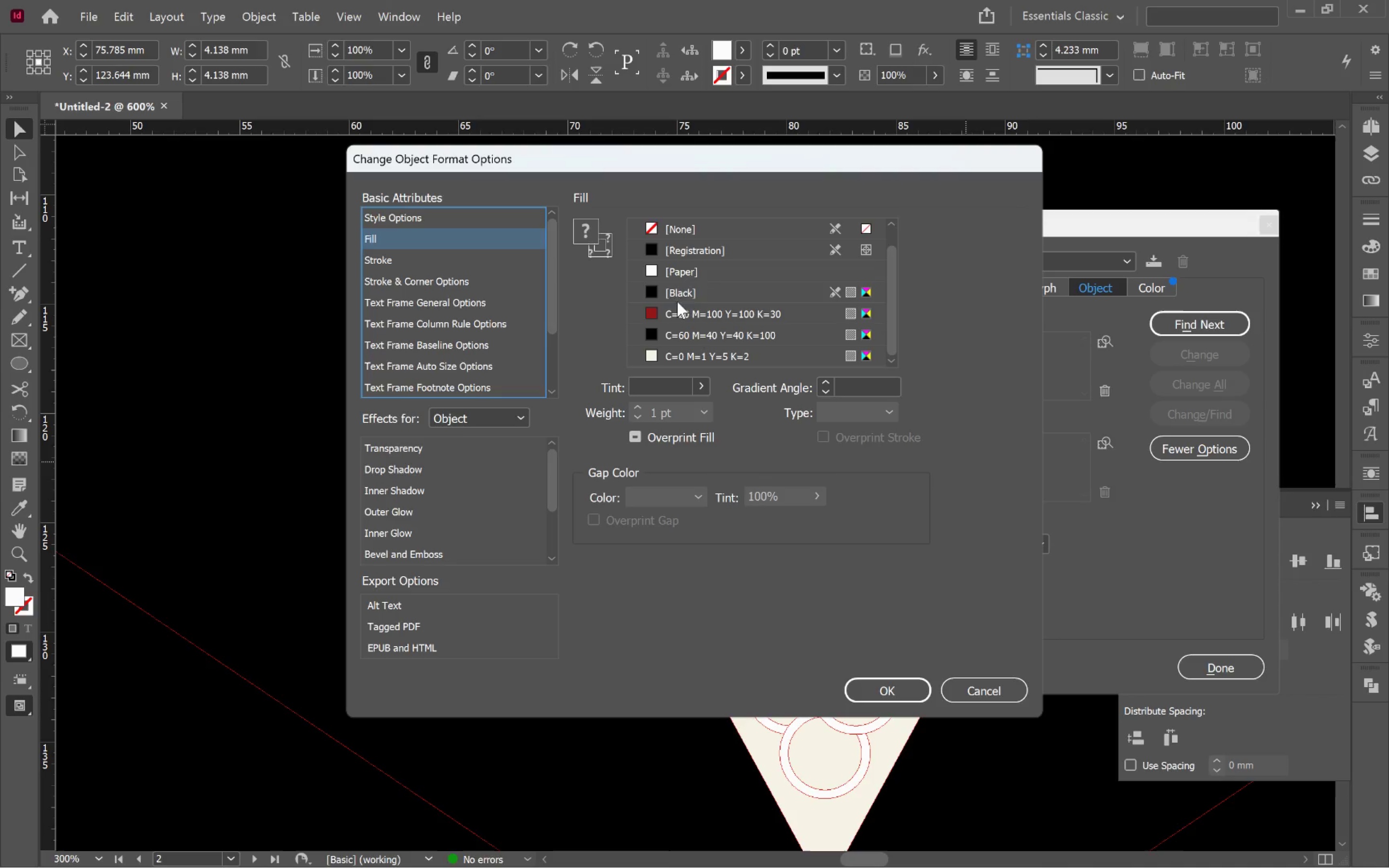 
left_click([678, 290])
 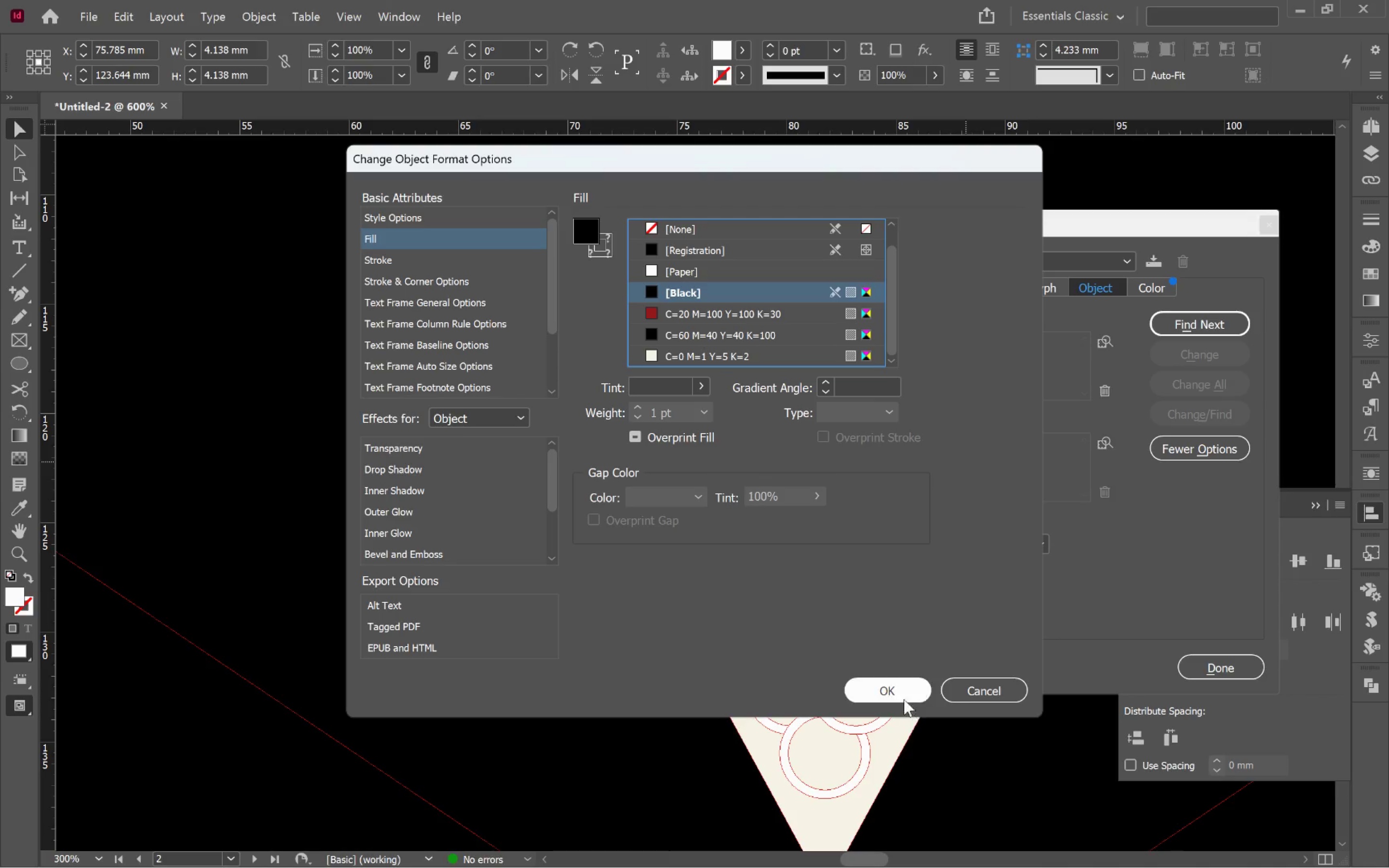 
left_click([897, 684])
 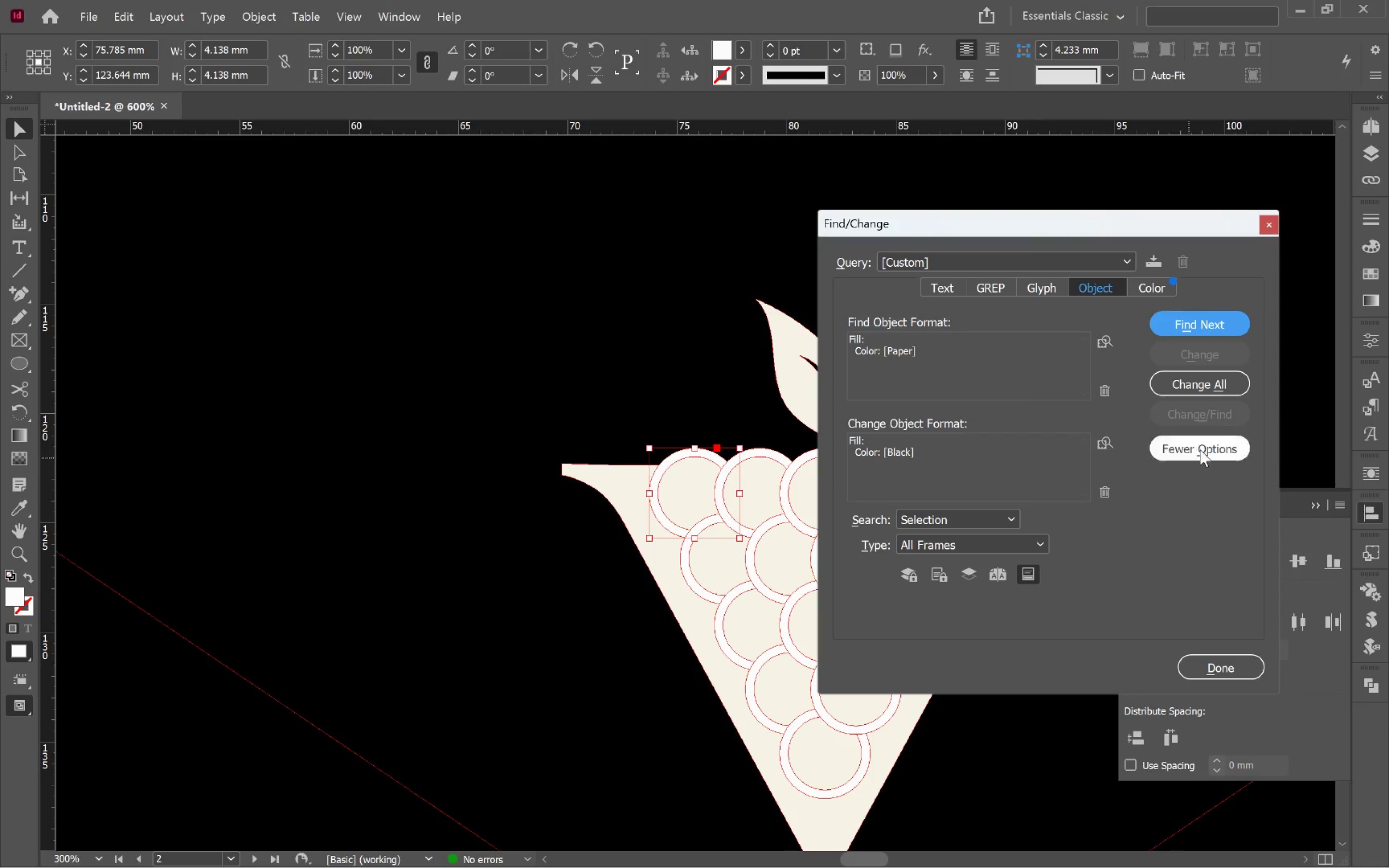 
left_click([1209, 387])
 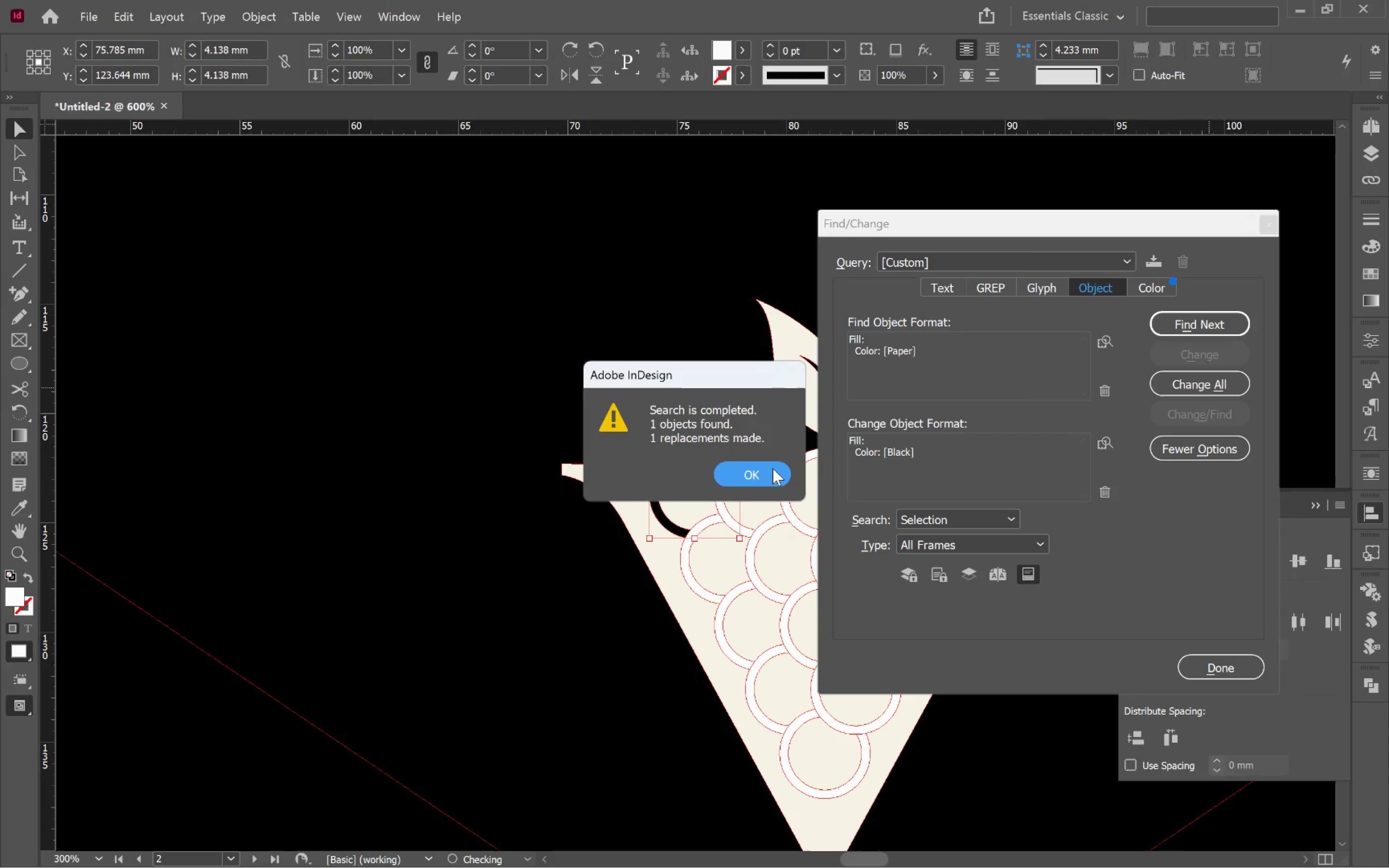 
left_click([748, 472])
 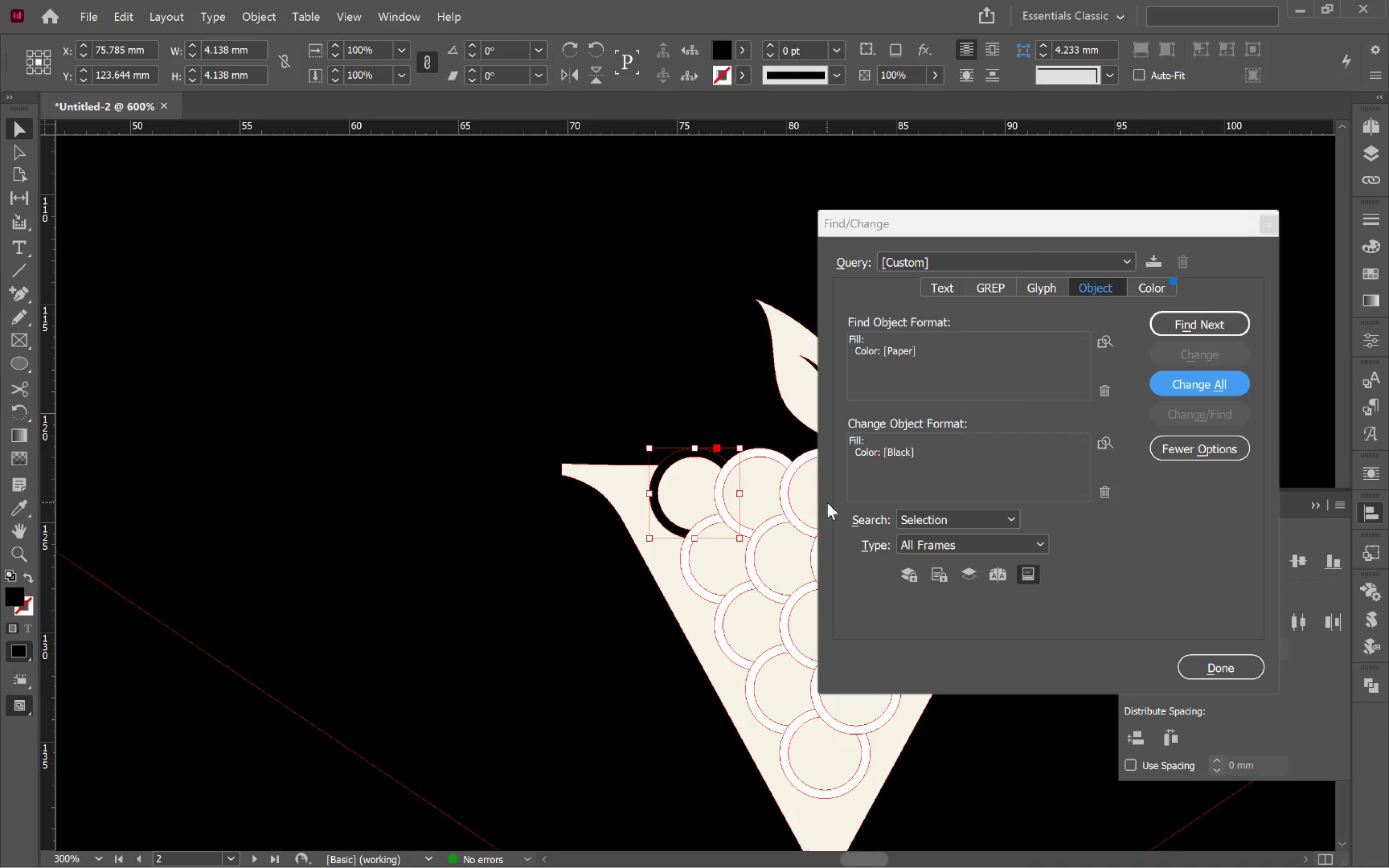 
hold_key(key=Space, duration=0.74)
 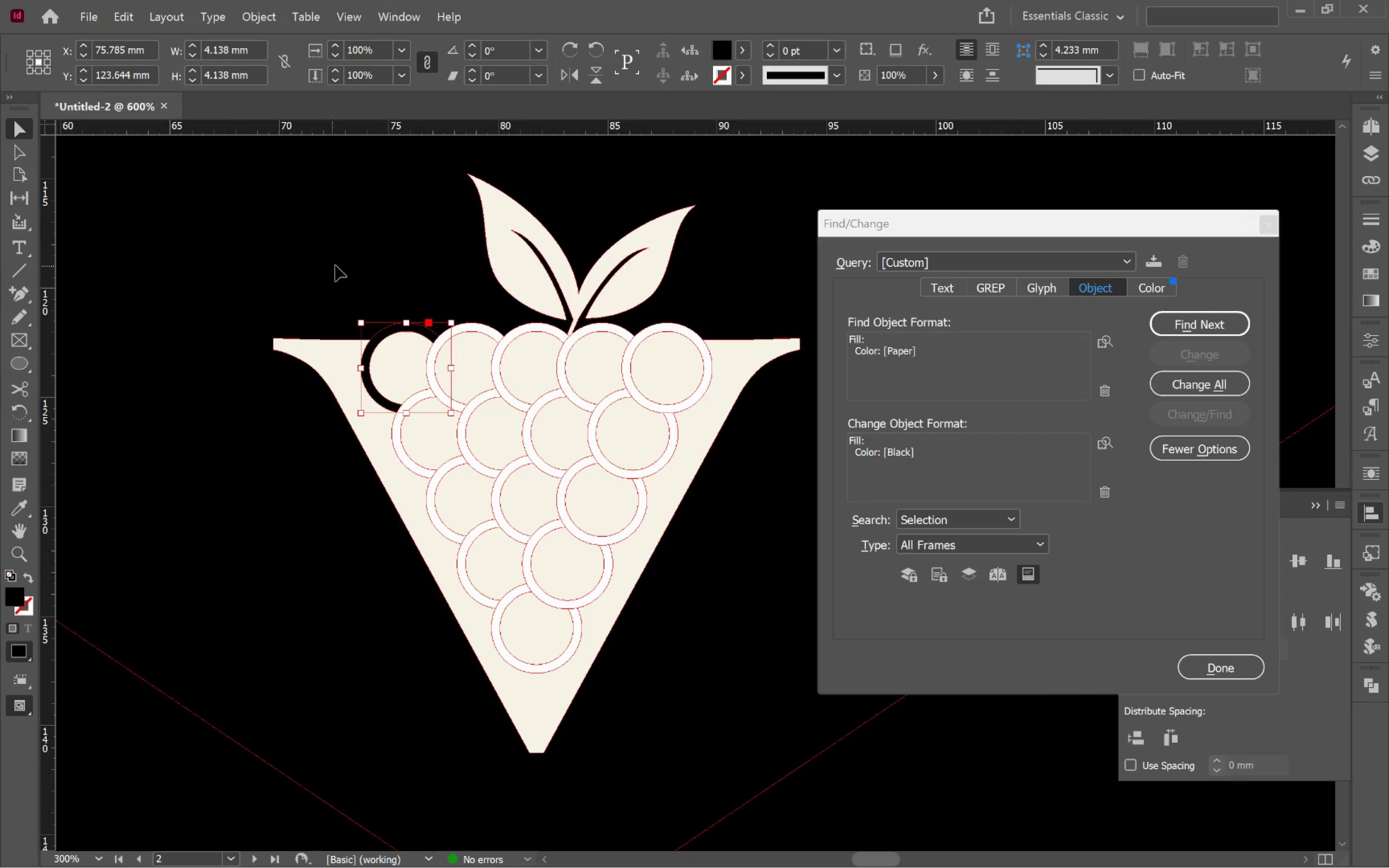 
left_click_drag(start_coordinate=[786, 561], to_coordinate=[497, 435])
 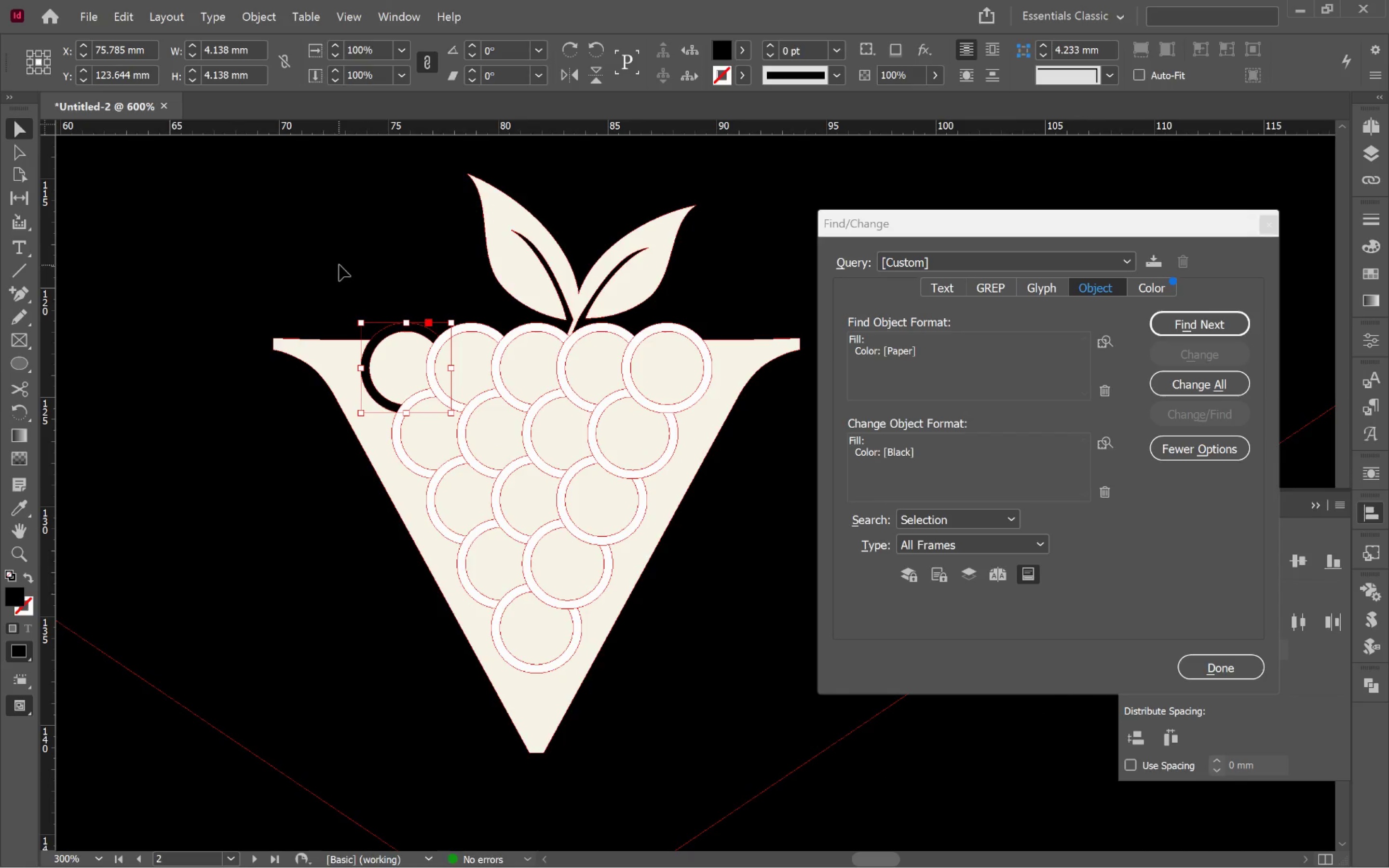 
left_click_drag(start_coordinate=[316, 257], to_coordinate=[770, 759])
 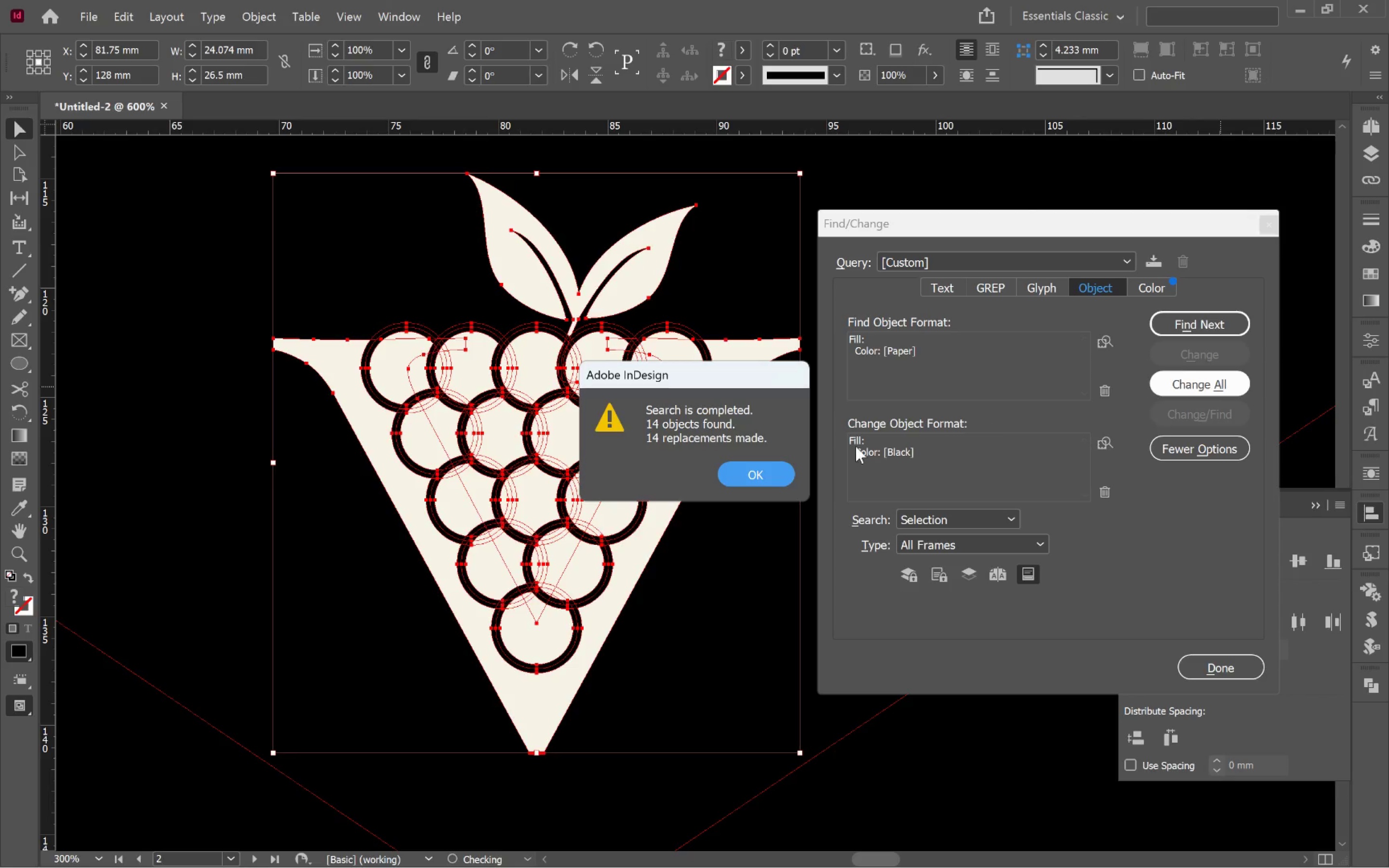 
left_click([742, 475])
 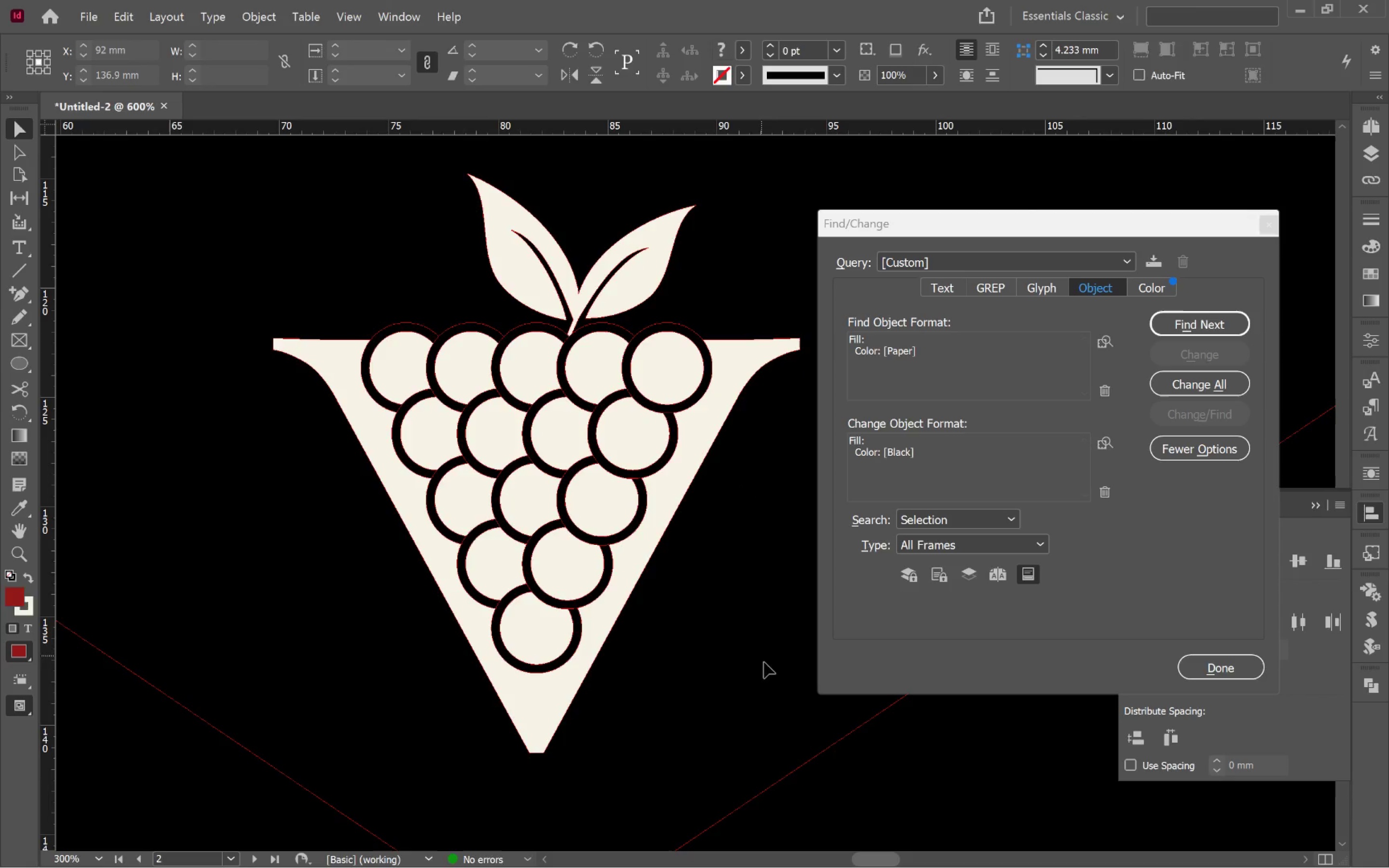 
hold_key(key=AltLeft, duration=0.85)
scroll: coordinate [751, 634], scroll_direction: down, amount: 3.0
 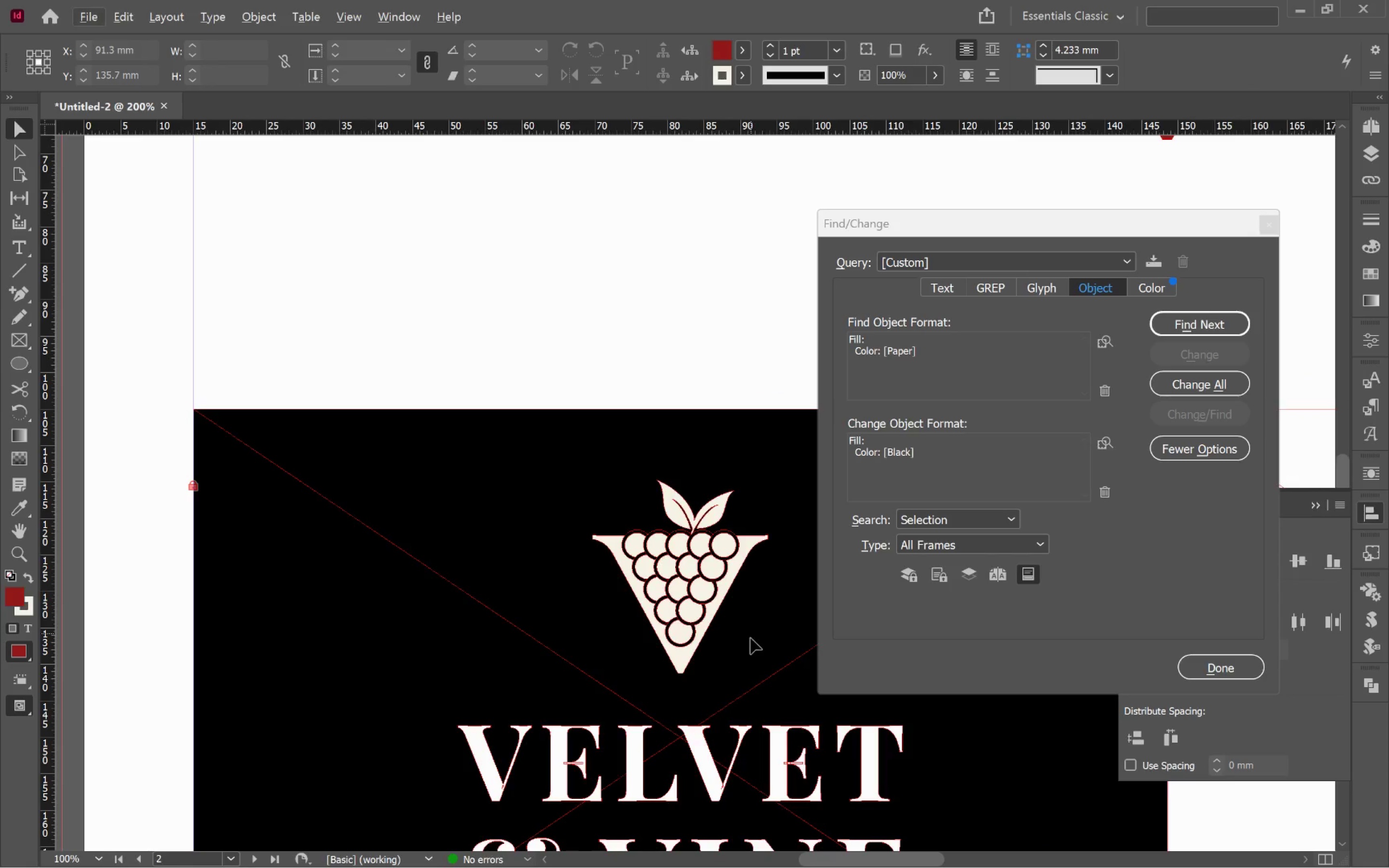 
hold_key(key=Space, duration=0.89)
 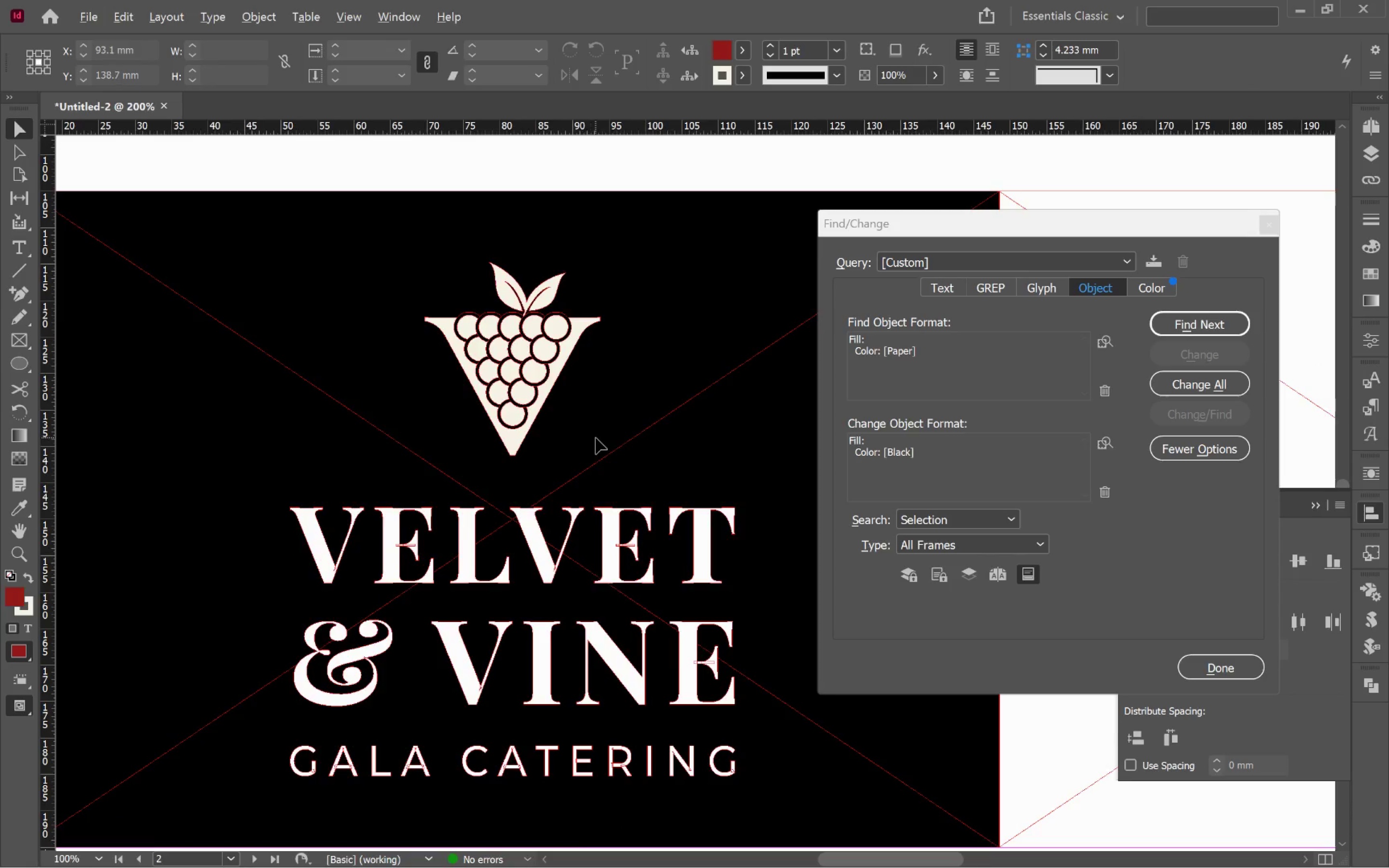 
left_click_drag(start_coordinate=[758, 653], to_coordinate=[591, 435])
 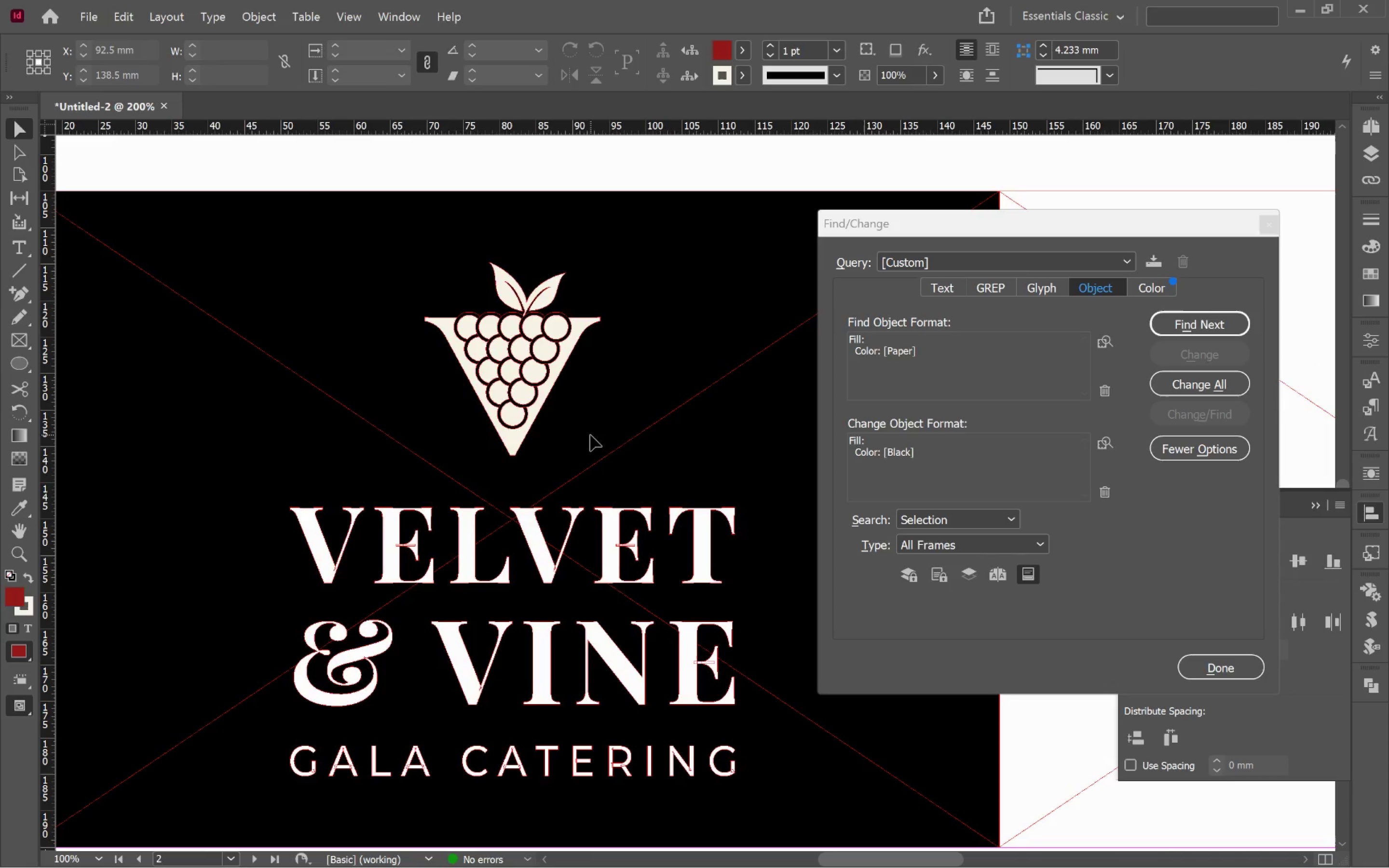 
hold_key(key=AltLeft, duration=0.62)
 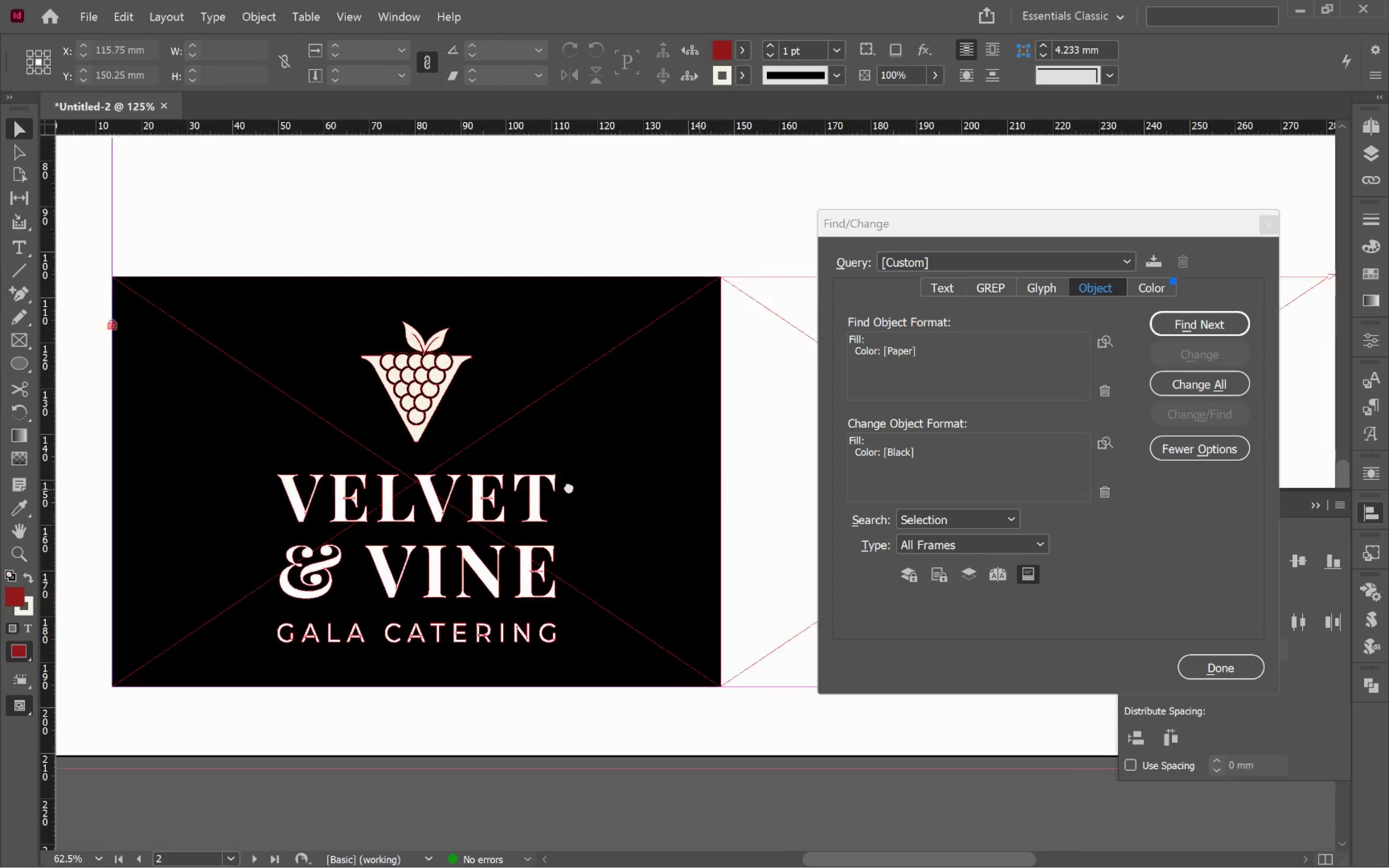 
hold_key(key=Space, duration=0.54)
 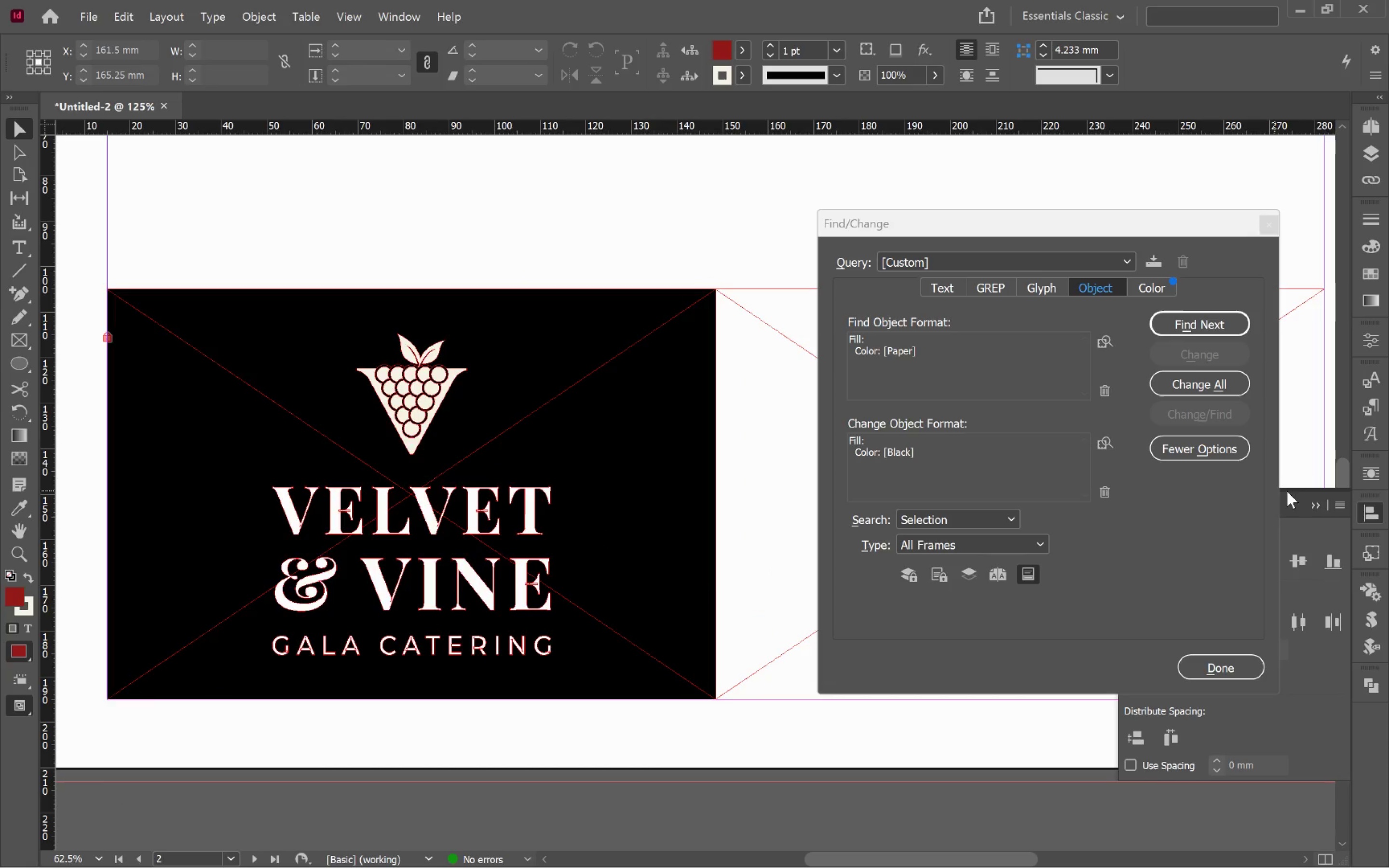 
scroll: coordinate [596, 438], scroll_direction: down, amount: 2.0
 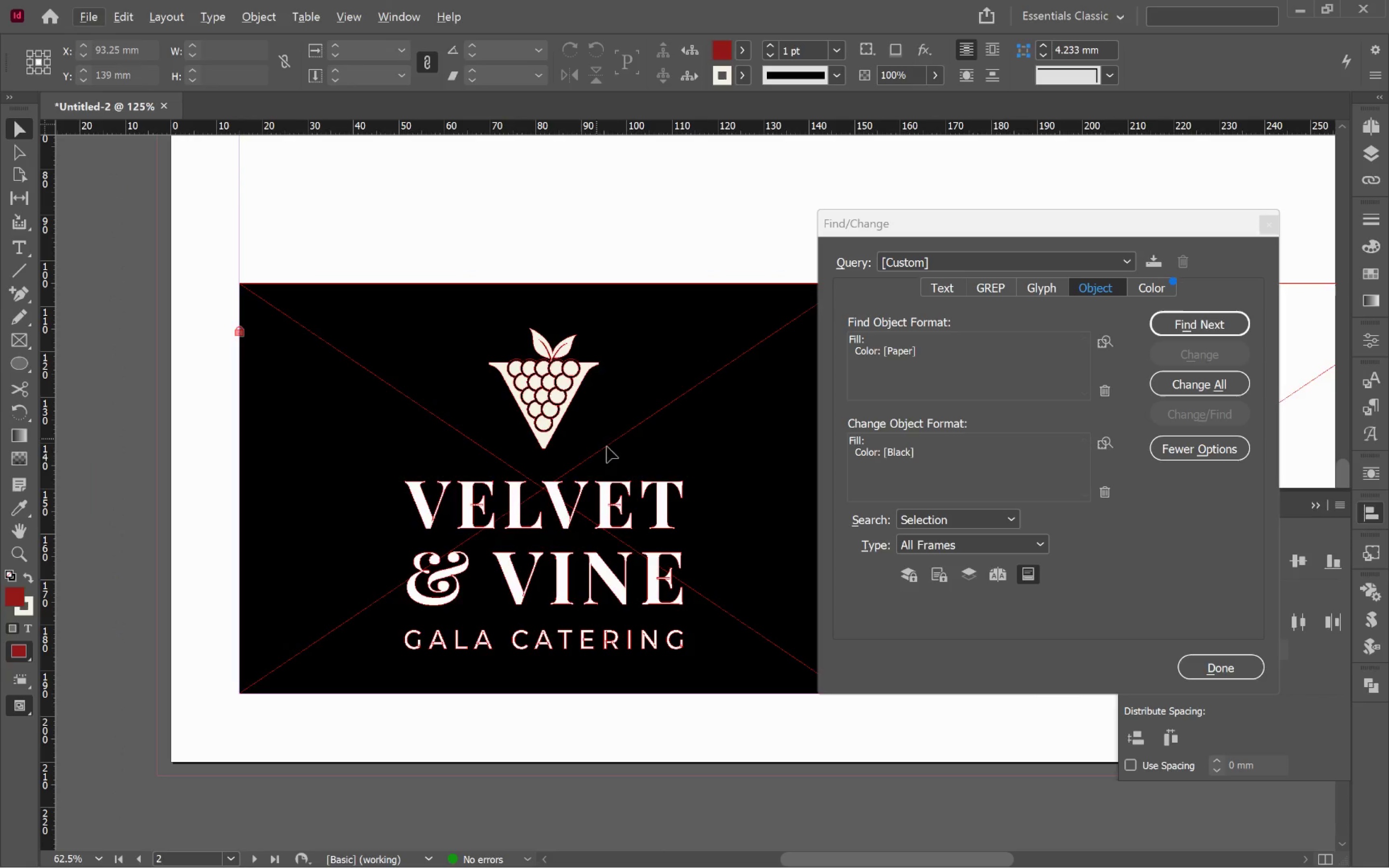 
left_click_drag(start_coordinate=[699, 489], to_coordinate=[567, 495])
 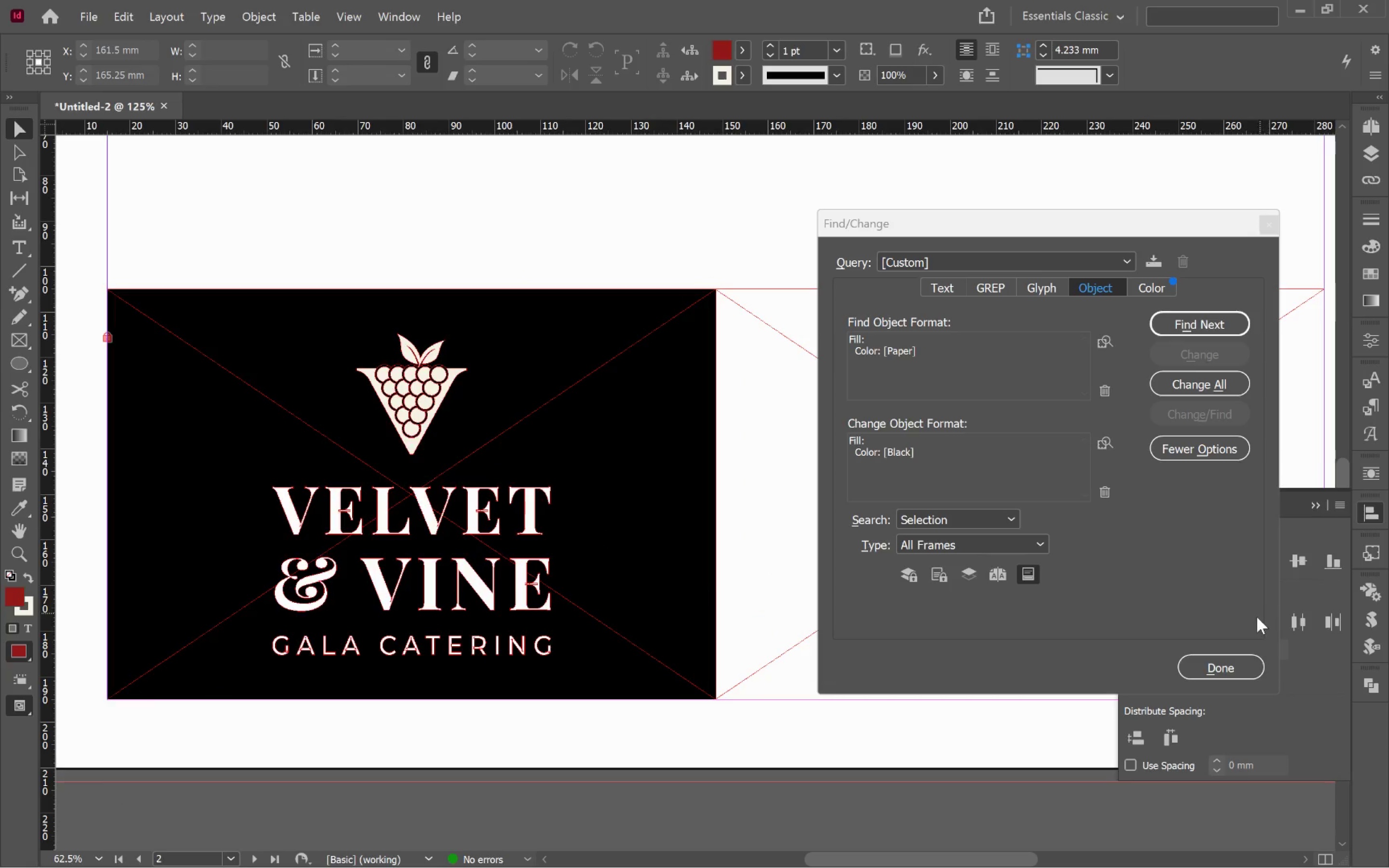 
left_click([1240, 668])
 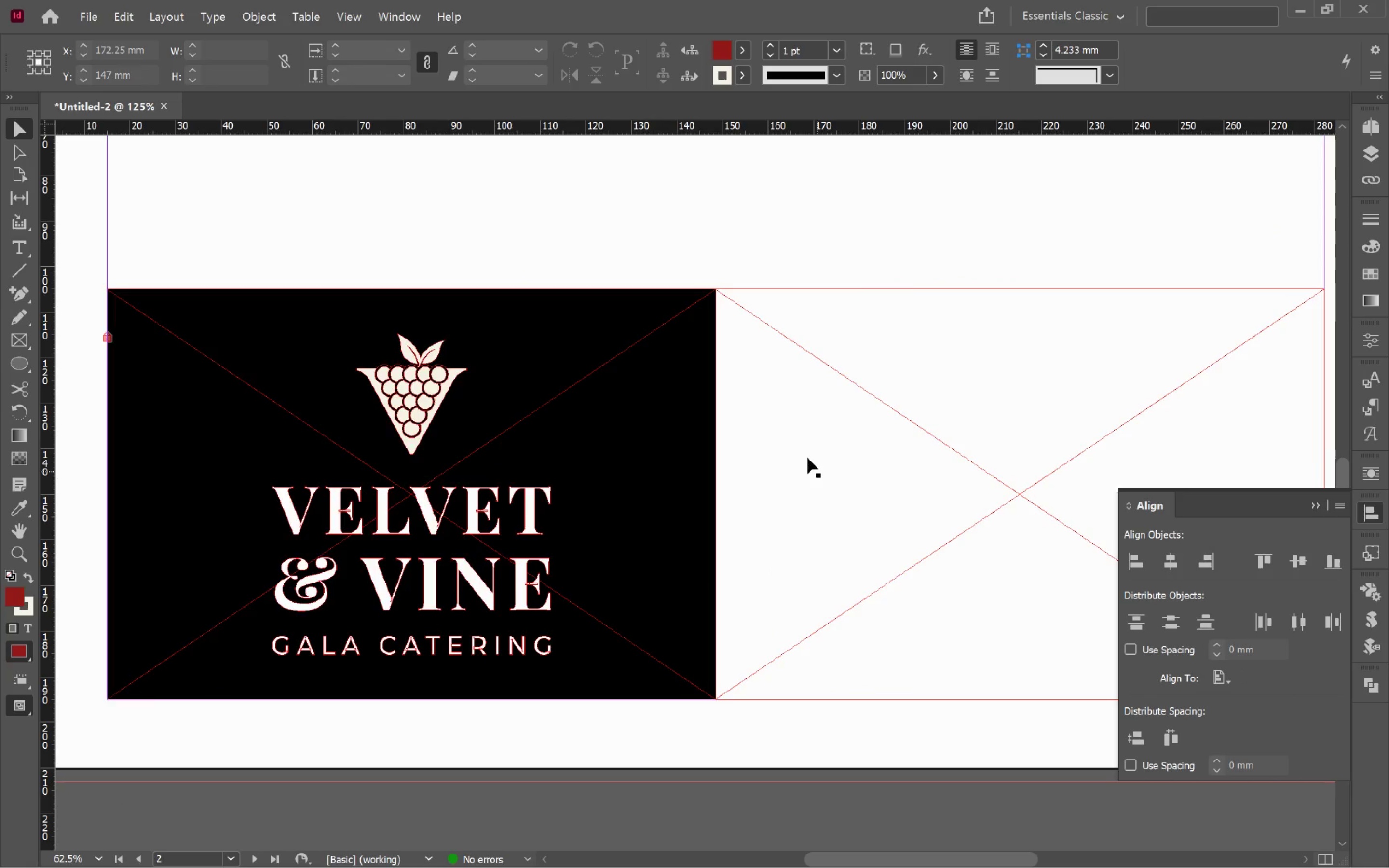 
double_click([804, 447])
 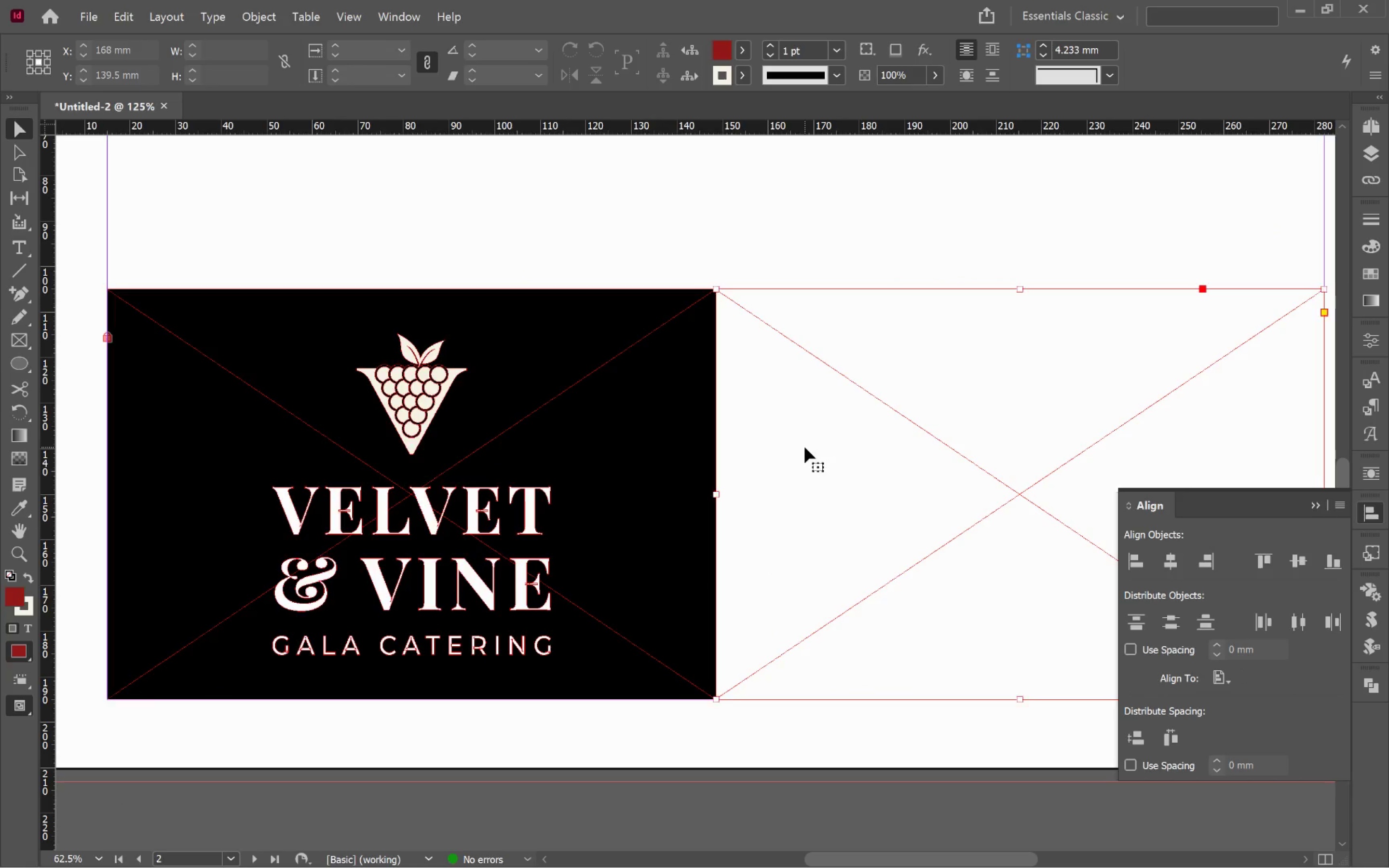 
key(W)
 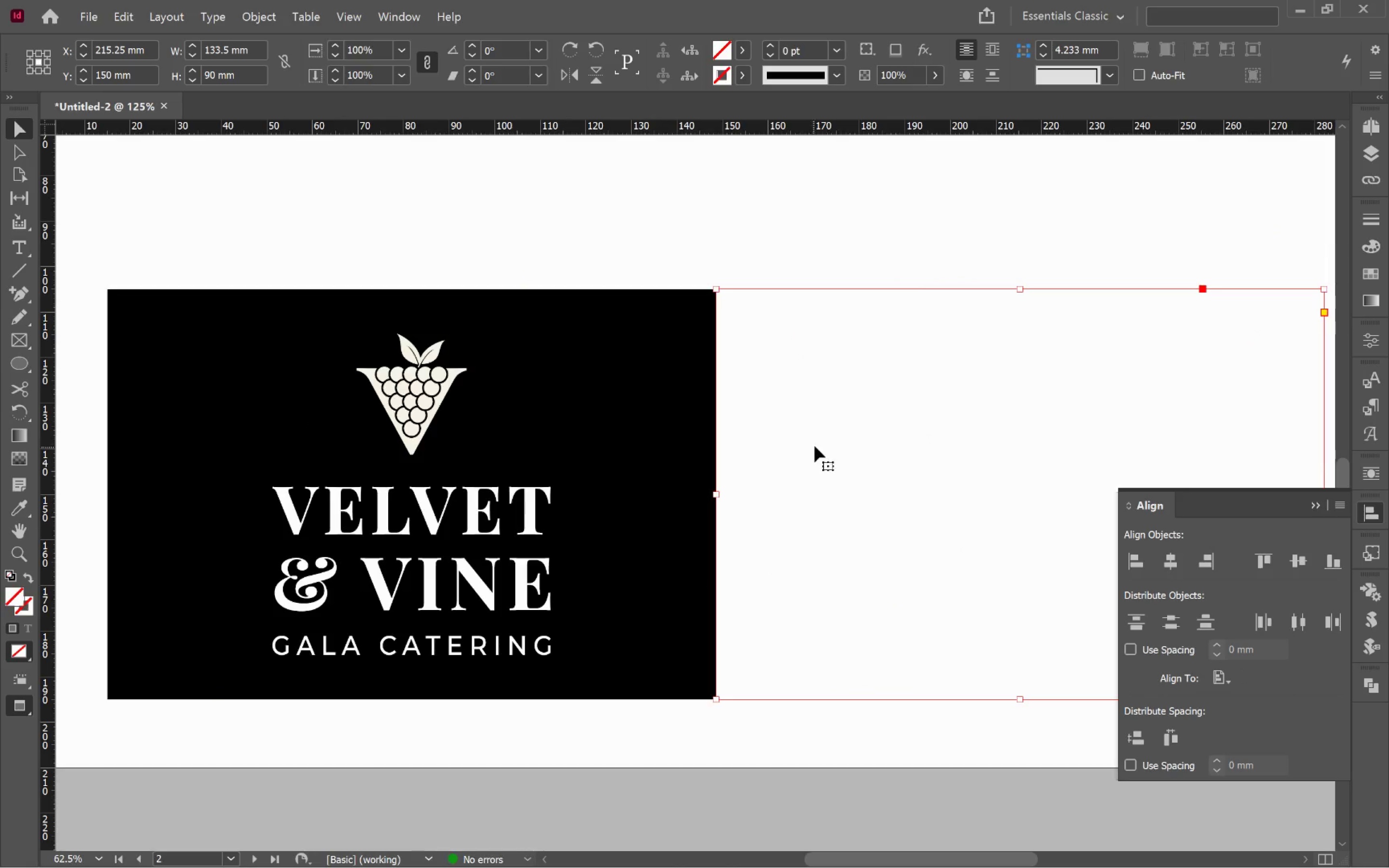 
left_click([818, 441])
 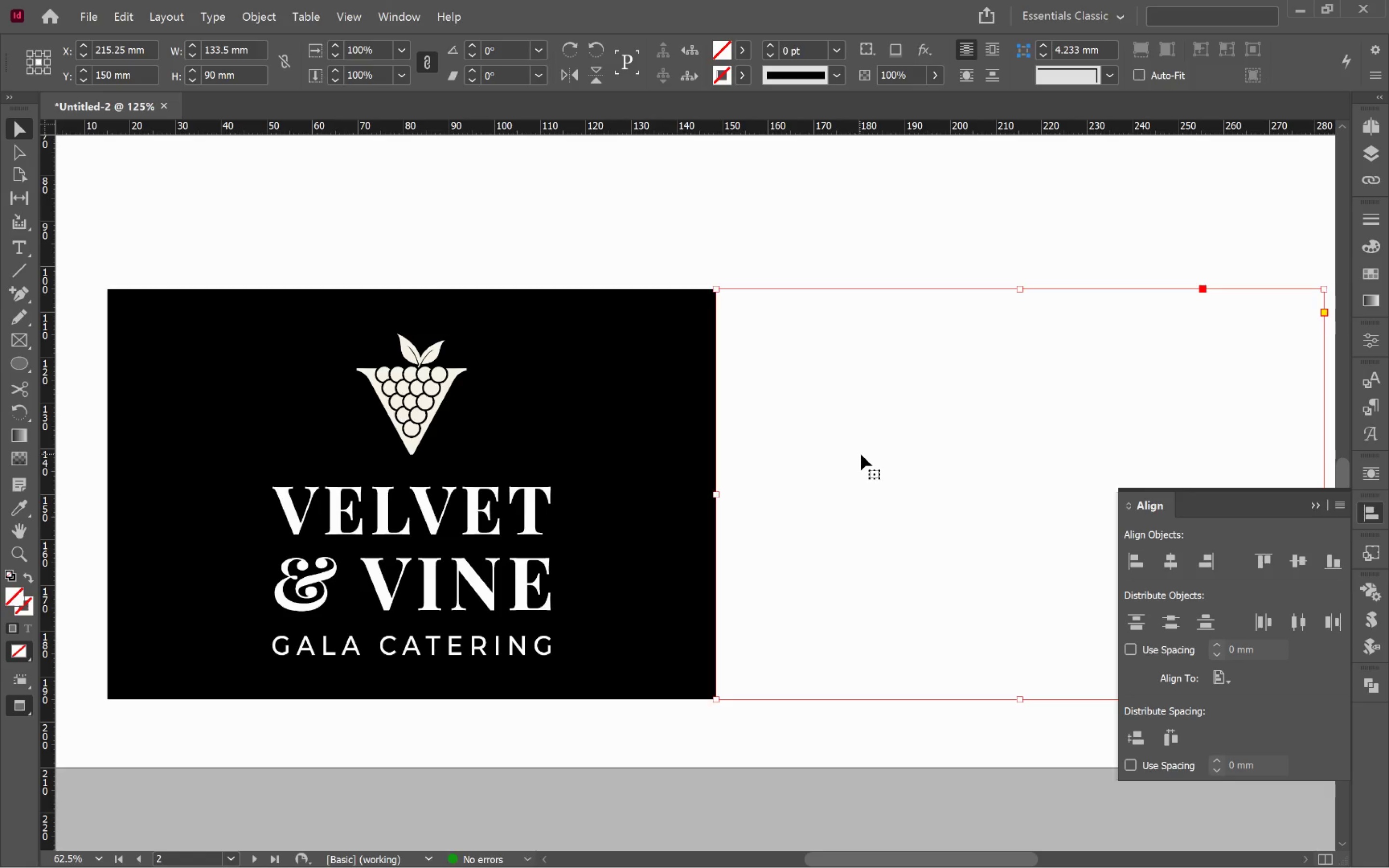 
hold_key(key=AltLeft, duration=0.37)
 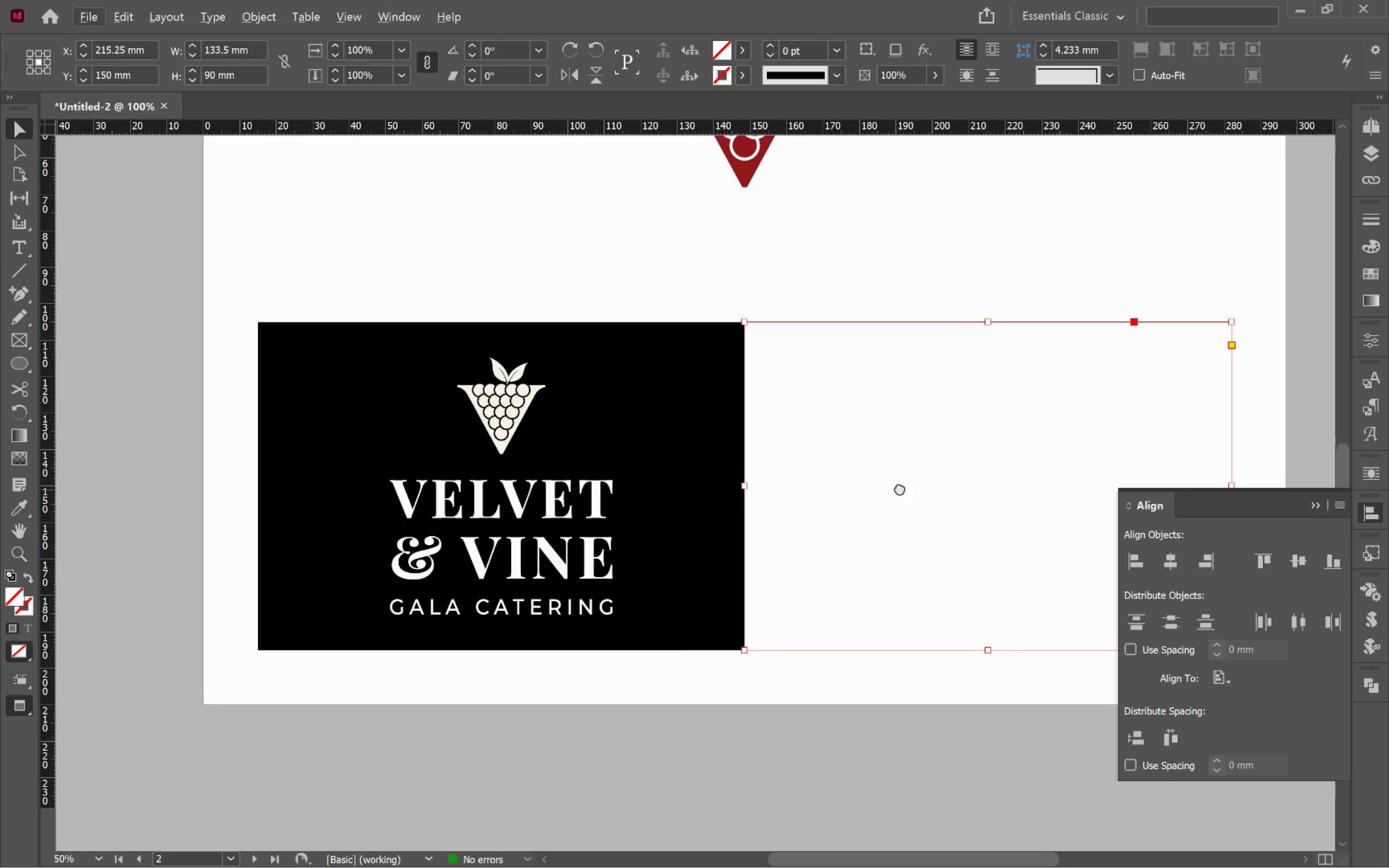 
hold_key(key=Space, duration=0.86)
 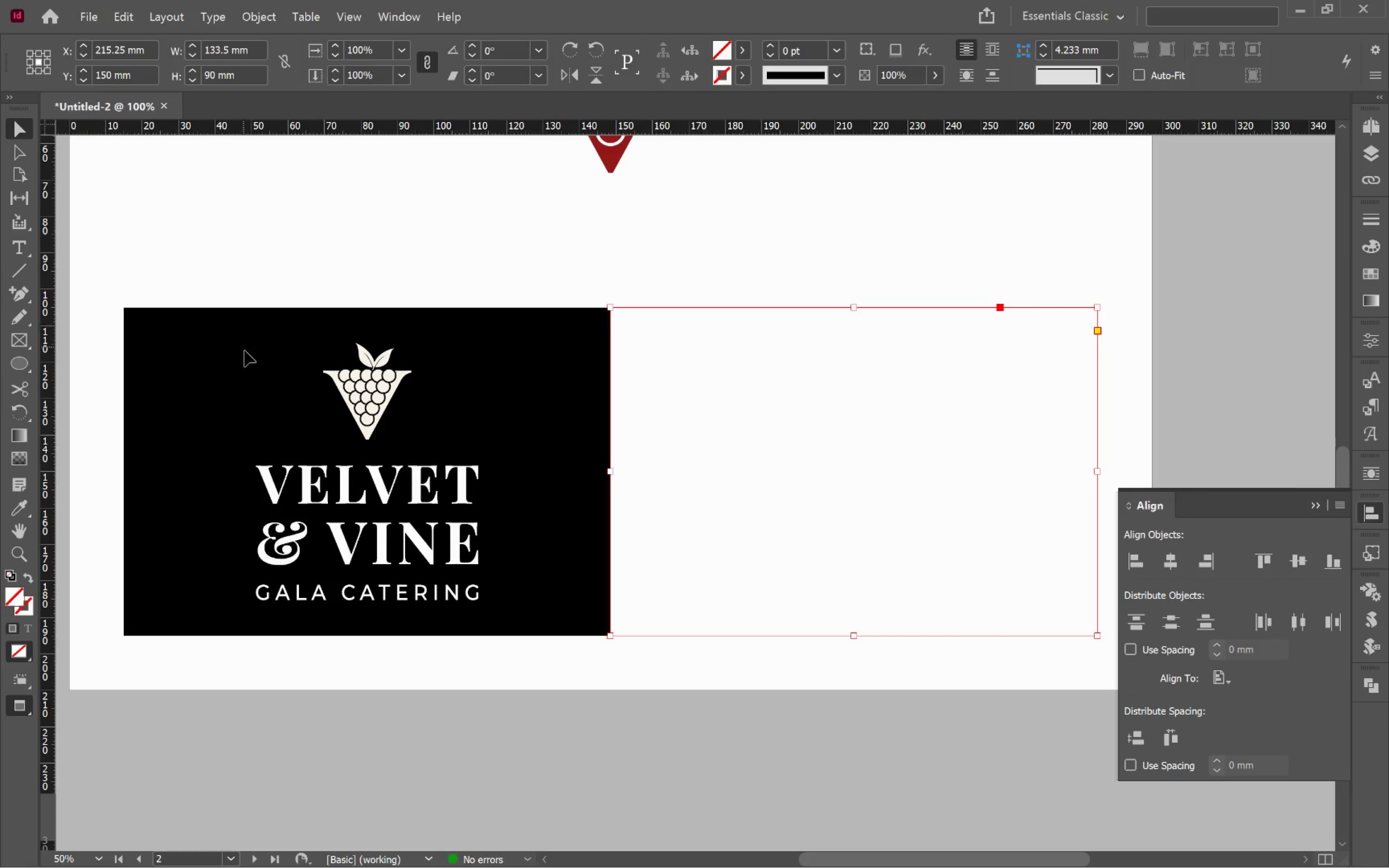 
scroll: coordinate [863, 454], scroll_direction: down, amount: 1.0
 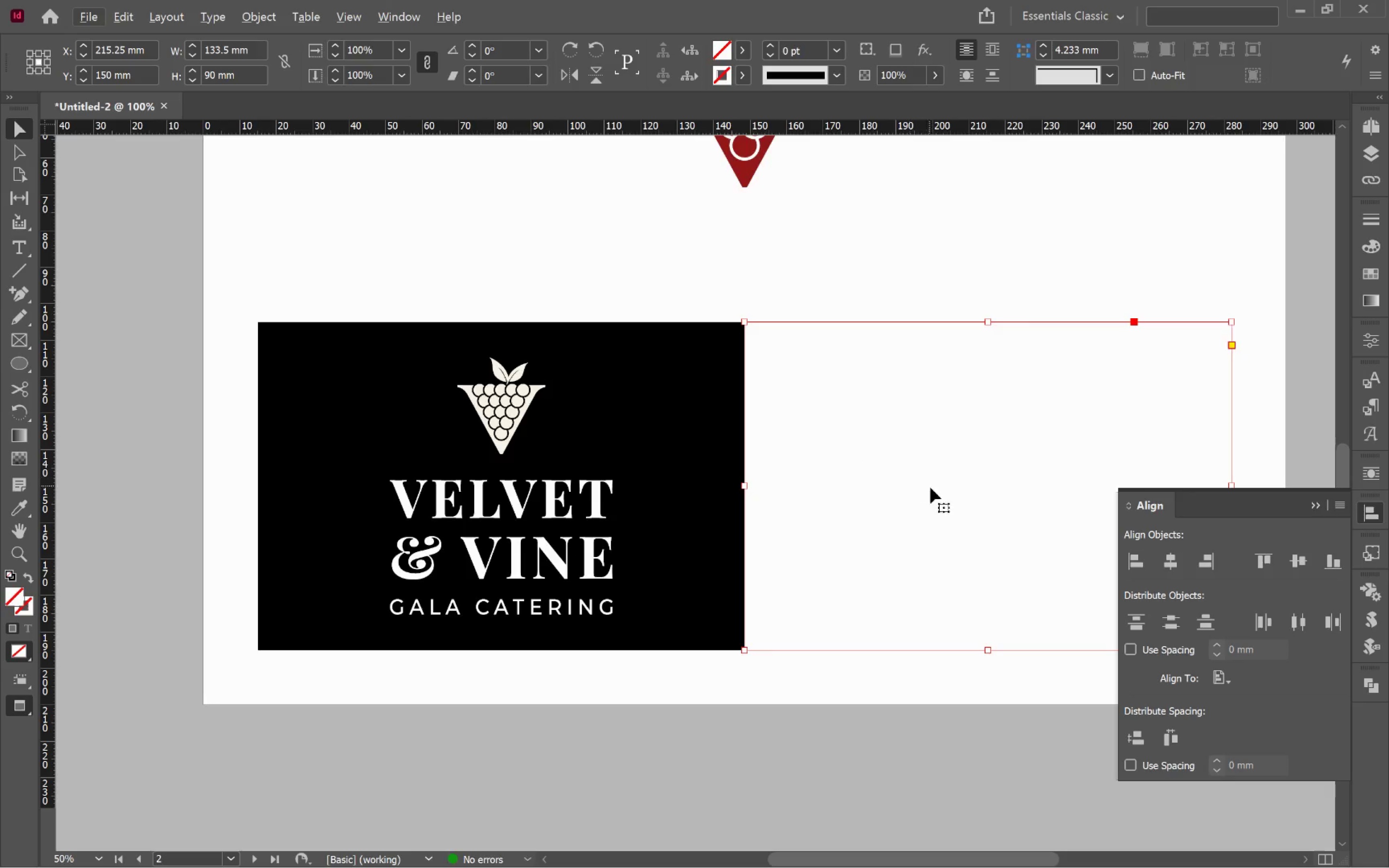 
left_click_drag(start_coordinate=[929, 489], to_coordinate=[796, 475])
 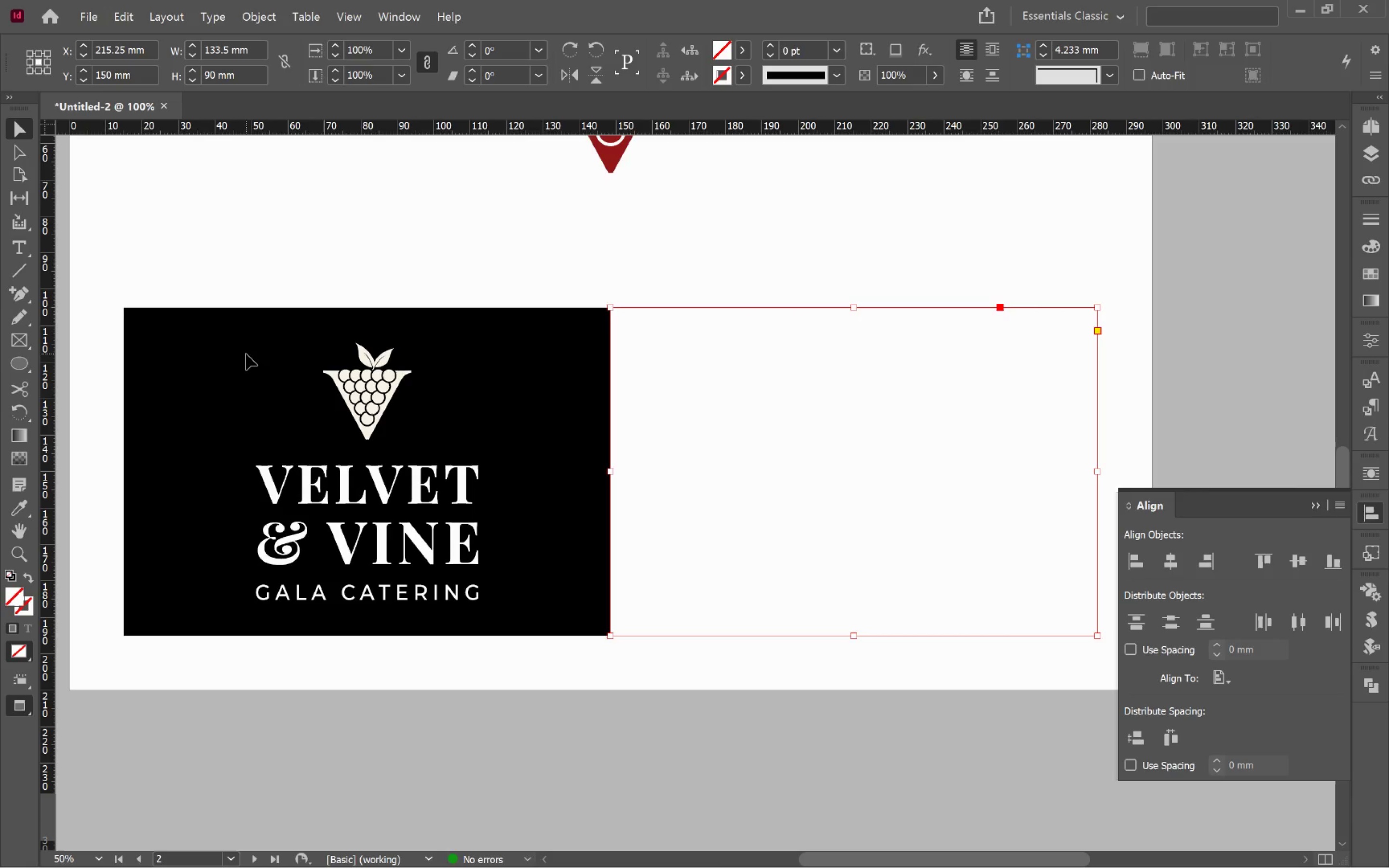 
left_click_drag(start_coordinate=[245, 353], to_coordinate=[515, 610])
 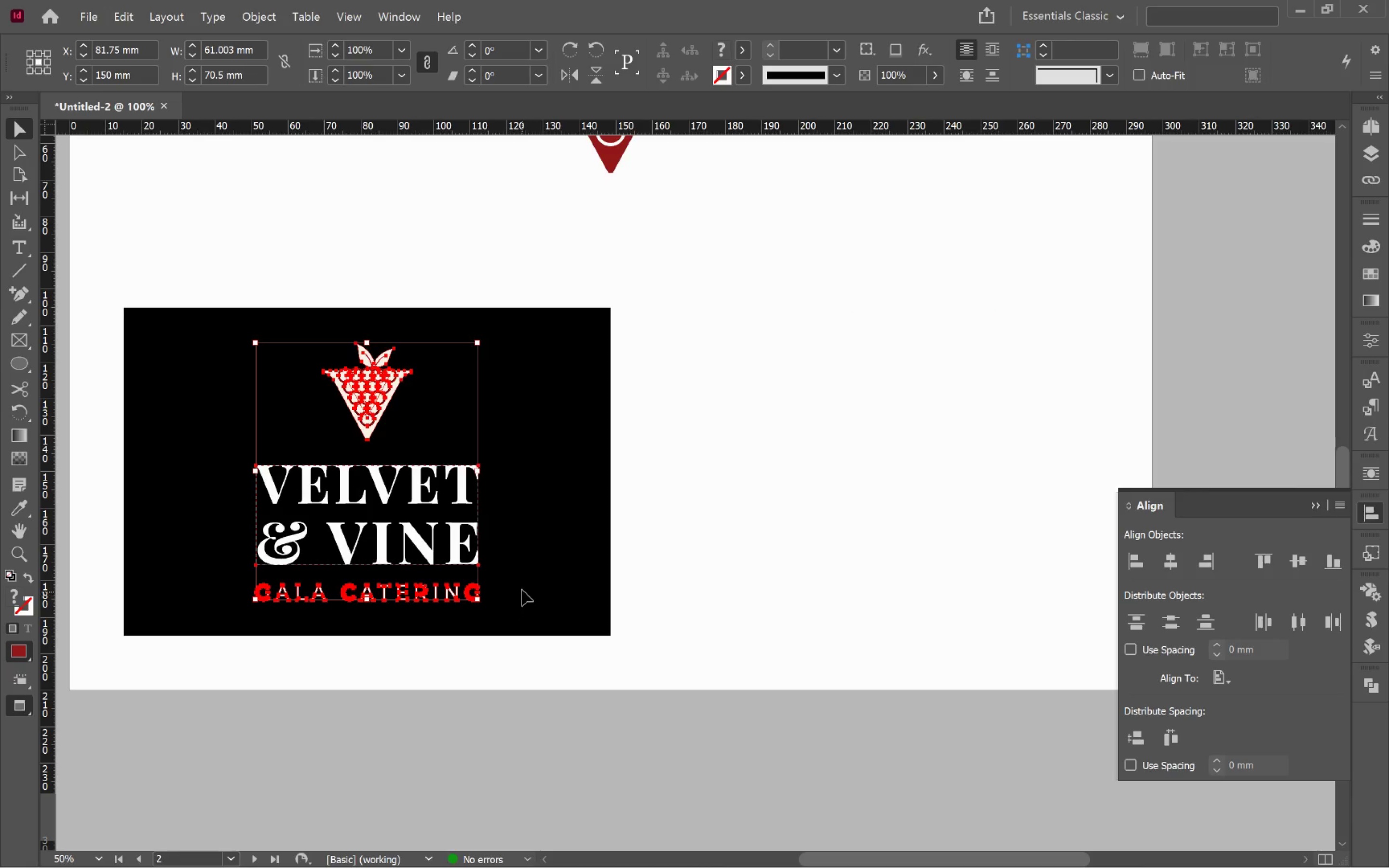 
key(Control+G)
 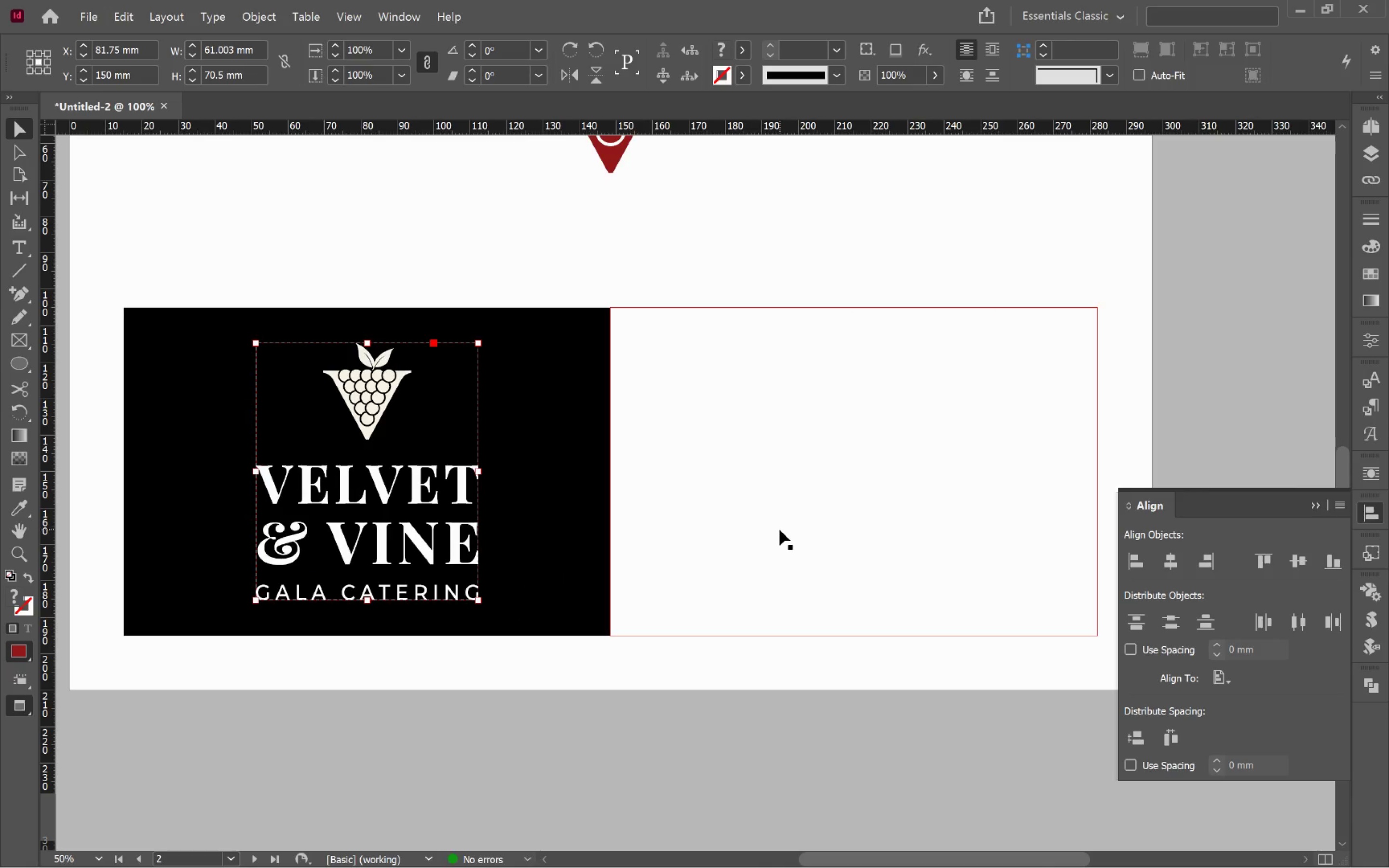 
hold_key(key=ShiftLeft, duration=0.36)
 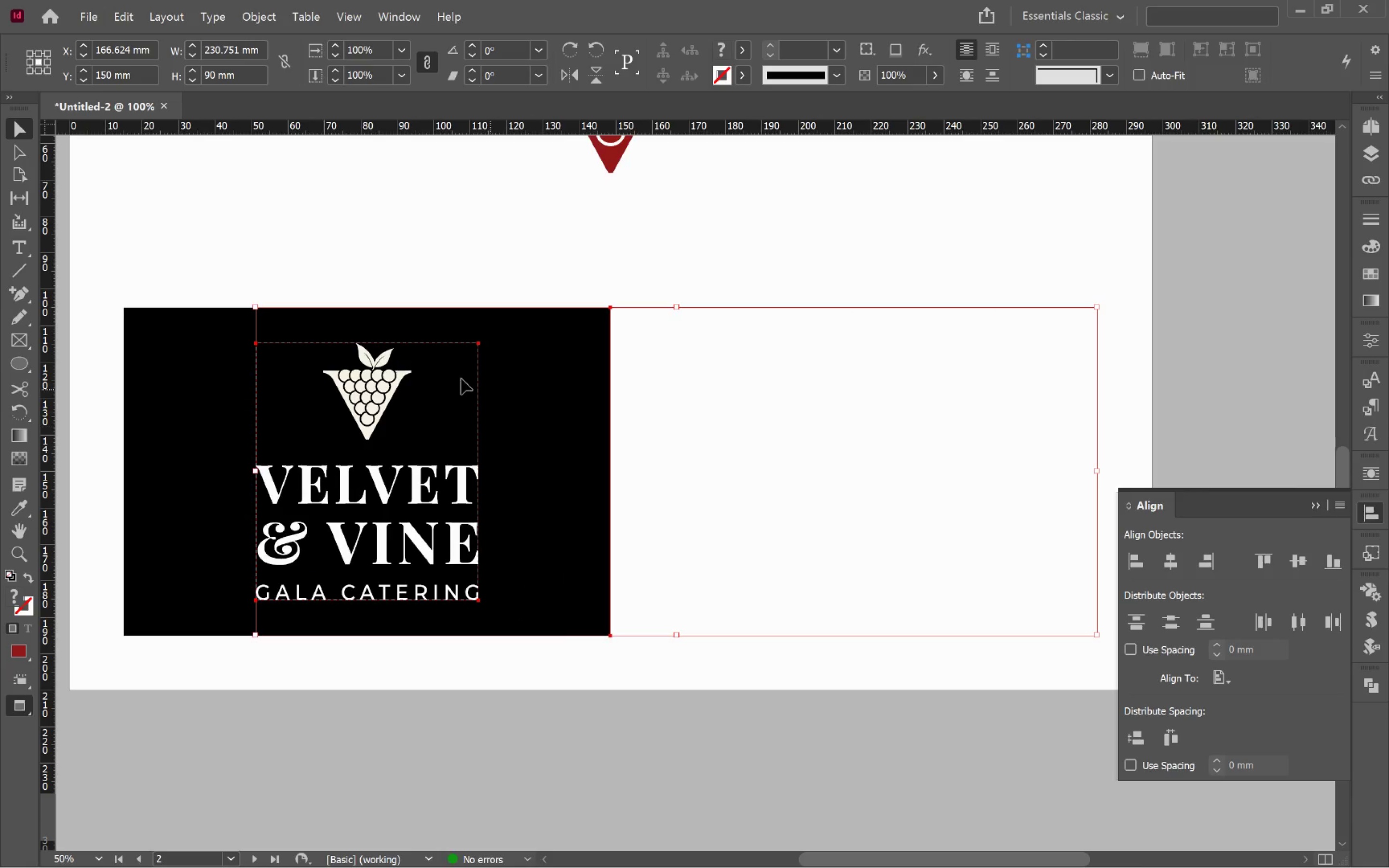 
left_click([434, 255])
 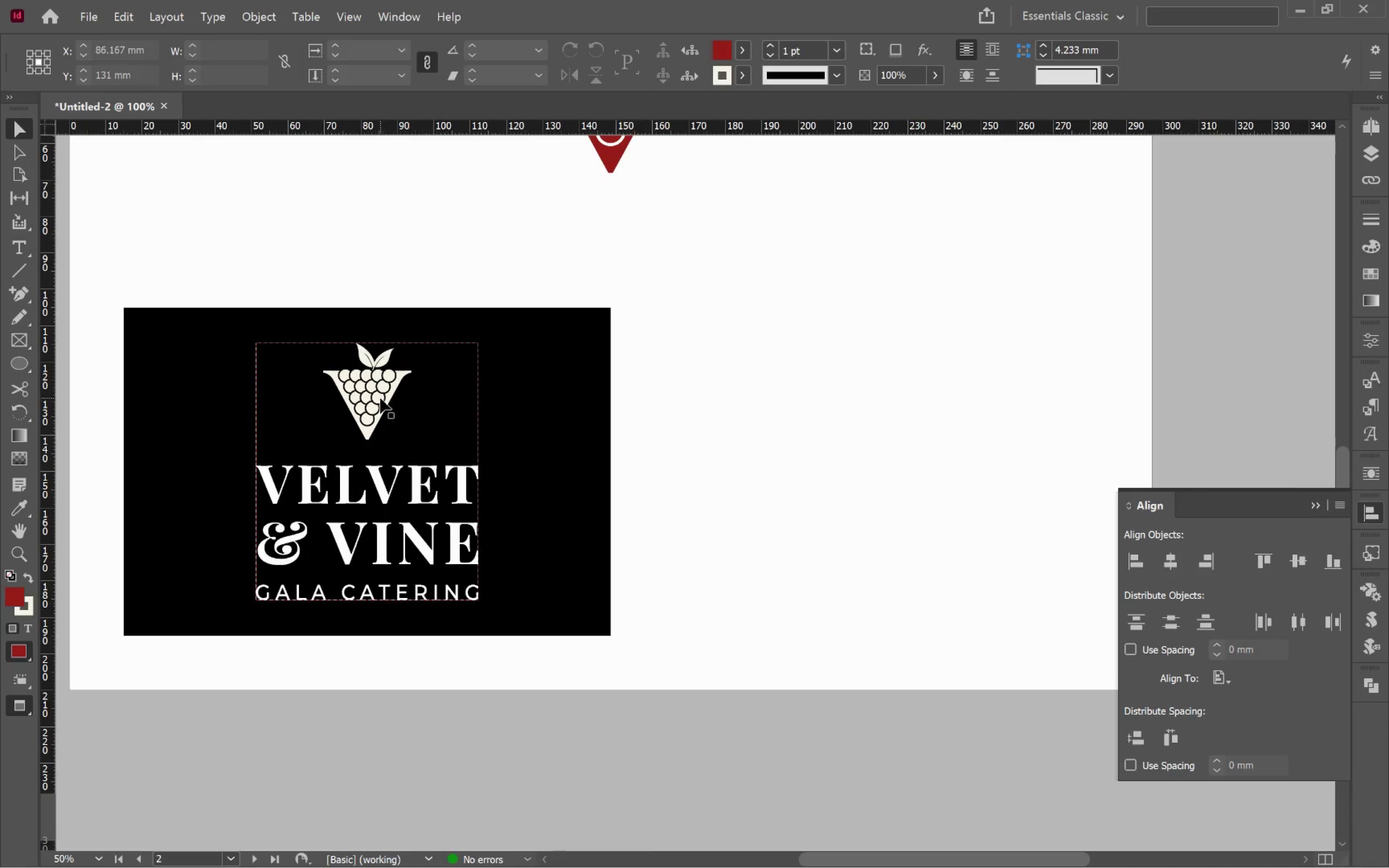 
left_click_drag(start_coordinate=[380, 397], to_coordinate=[679, 417])
 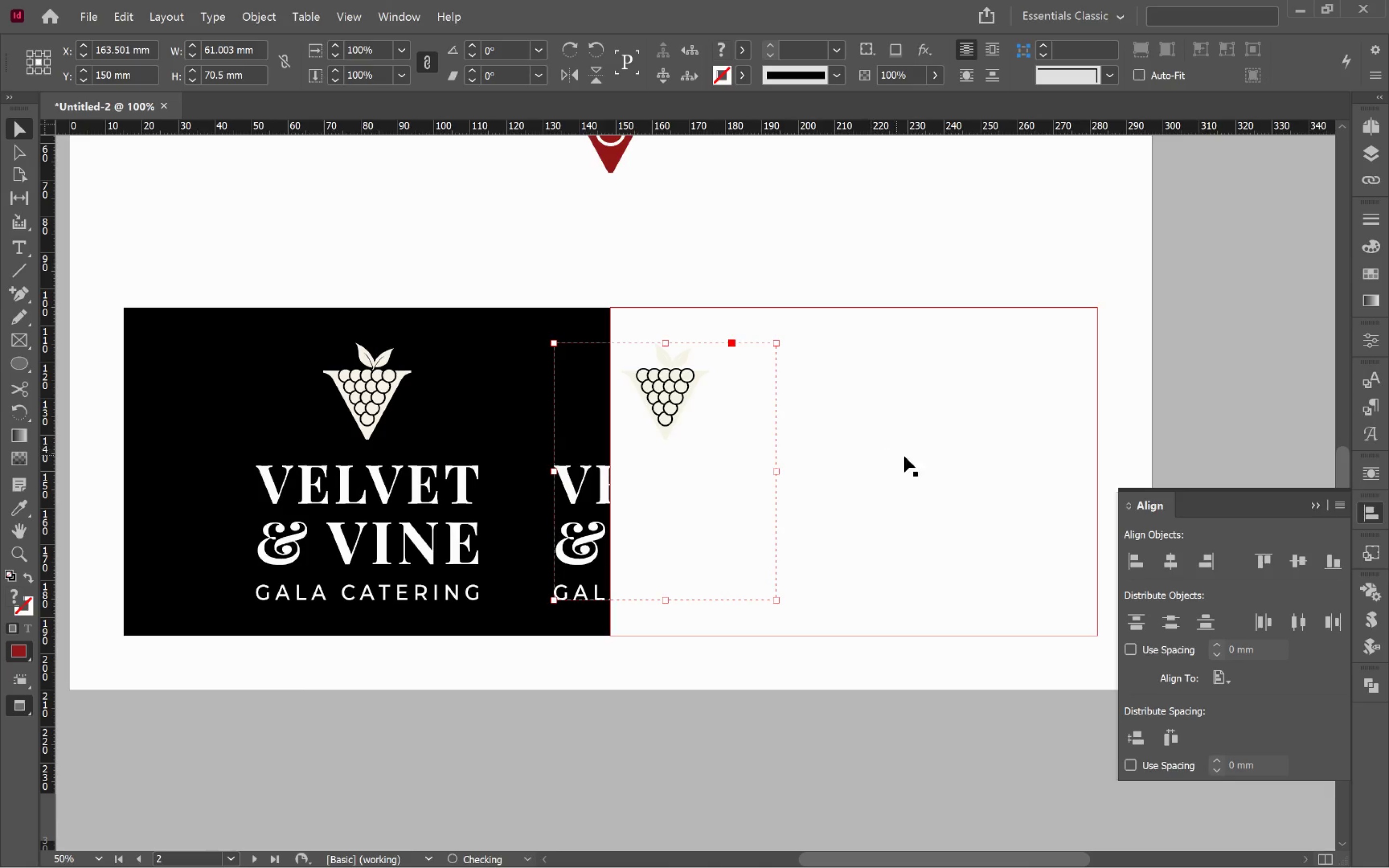 
hold_key(key=AltLeft, duration=0.71)
 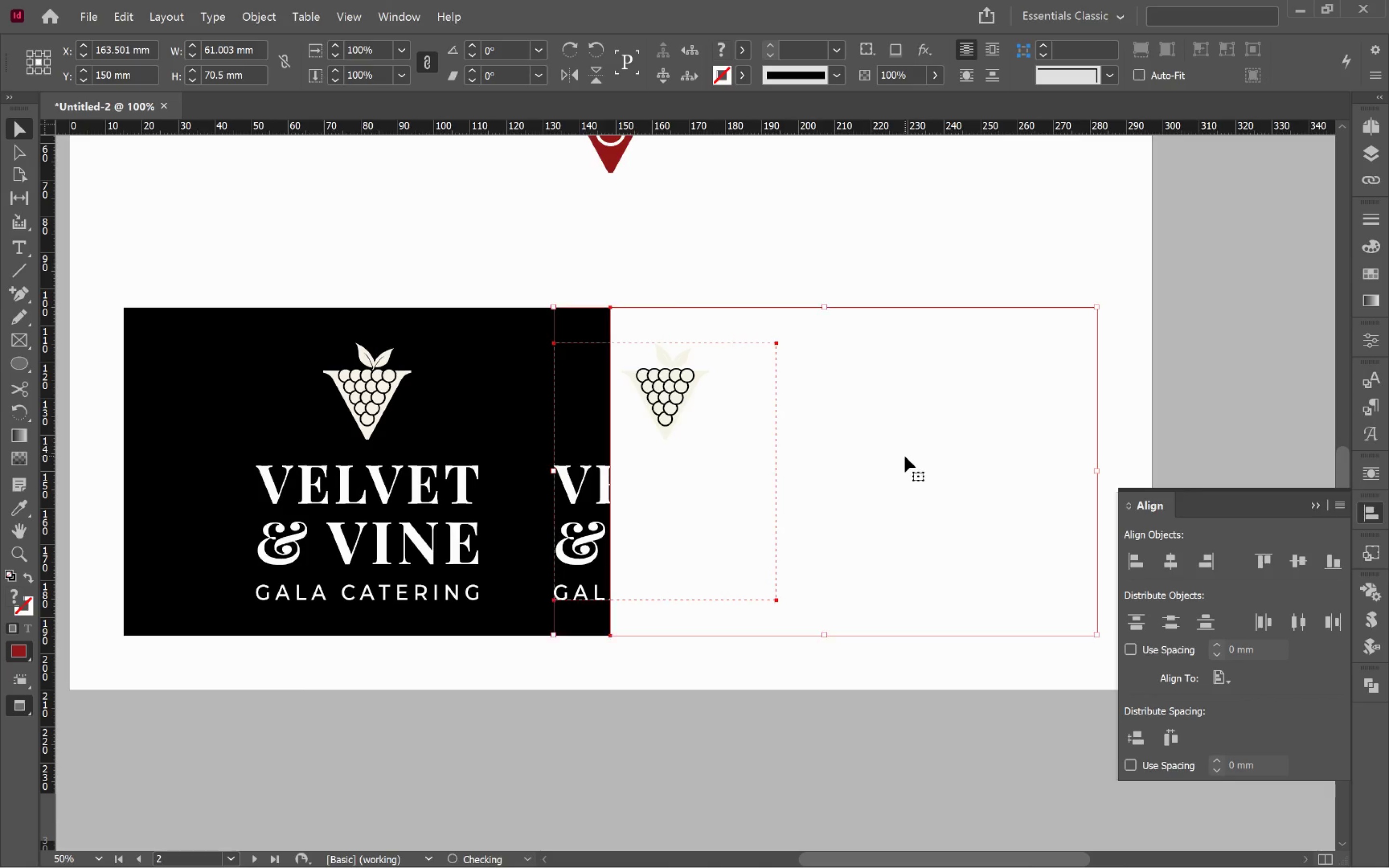 
hold_key(key=ShiftLeft, duration=1.22)
left_click([905, 456])
 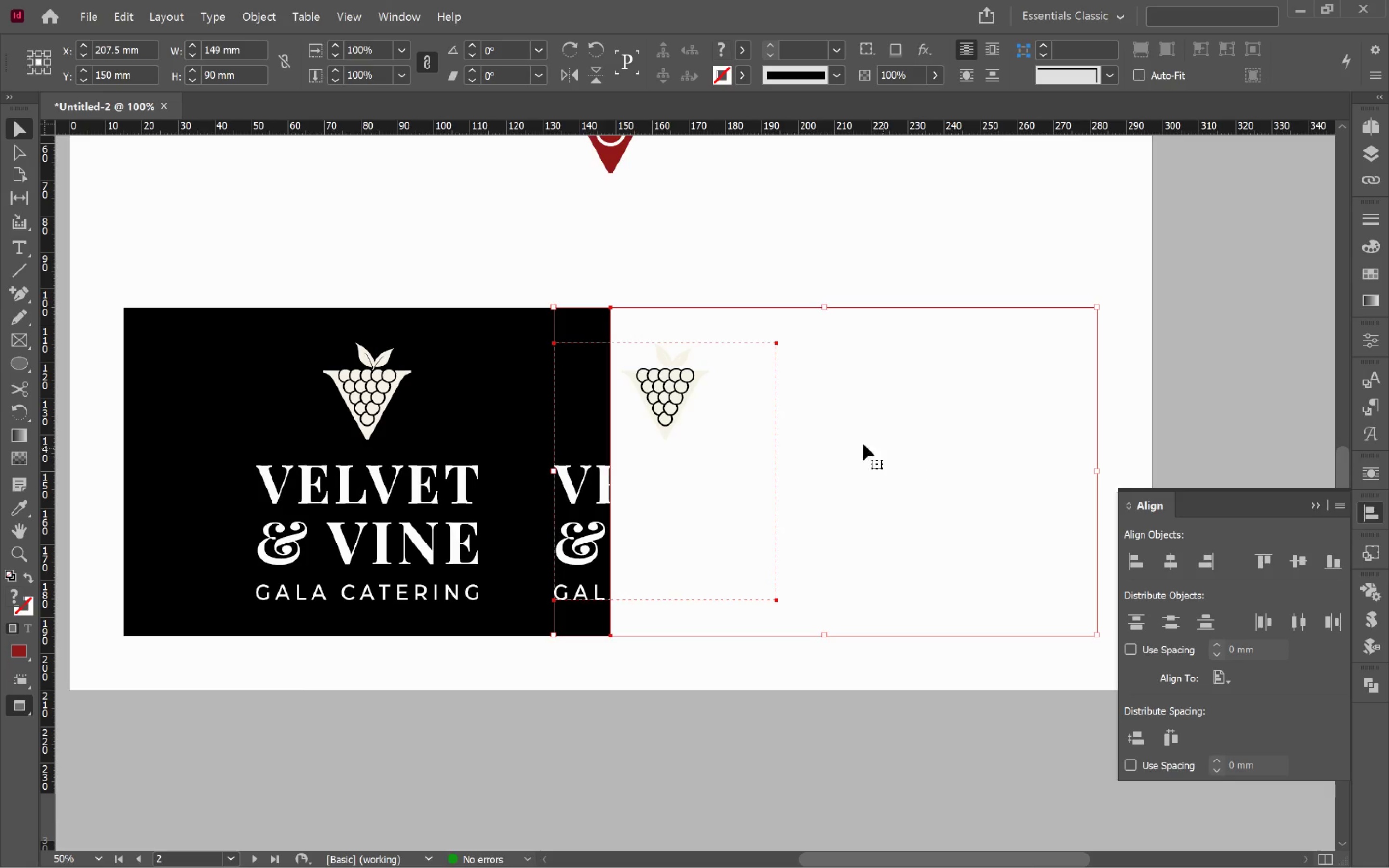 
left_click([403, 391])
 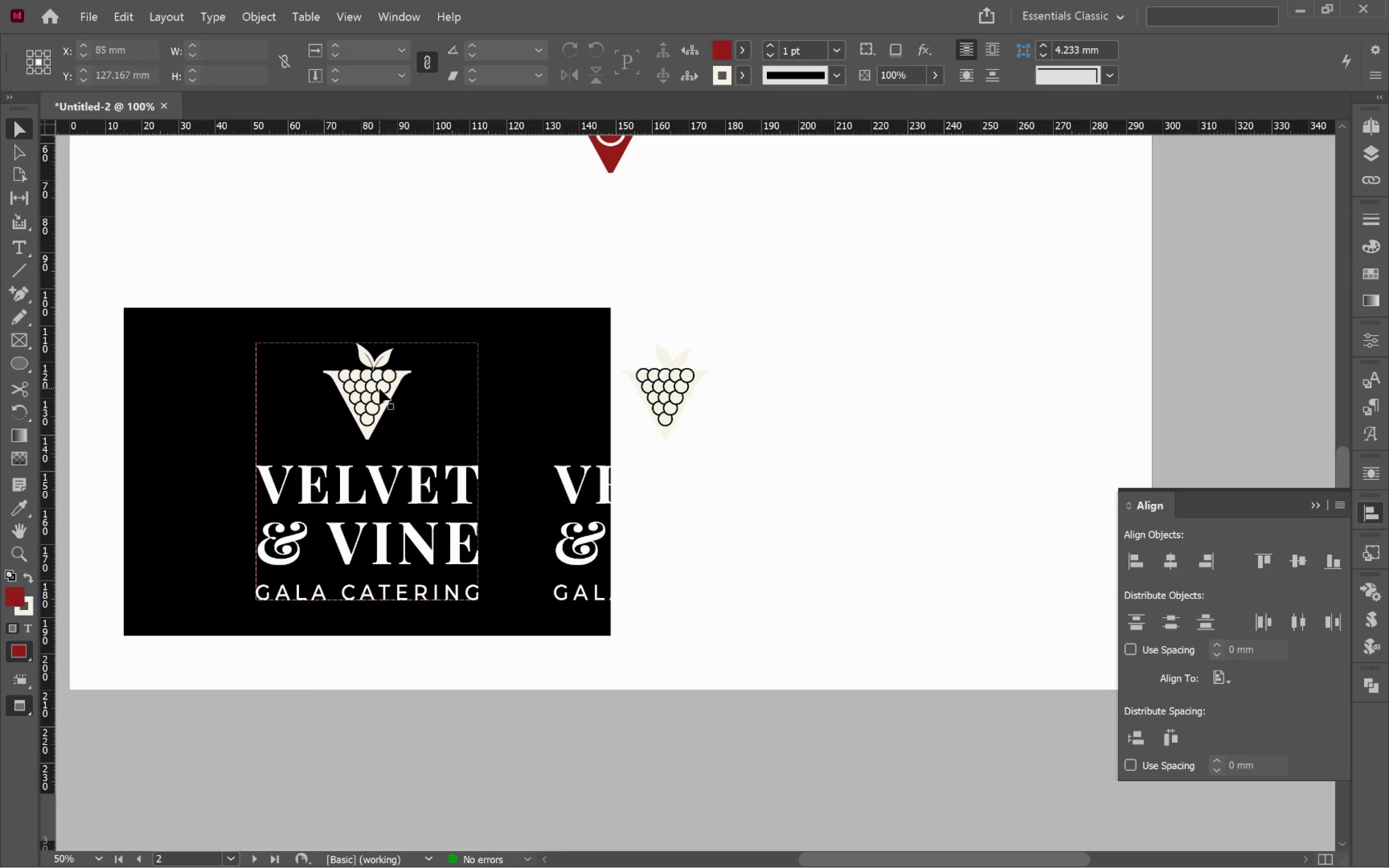 
left_click([380, 389])
 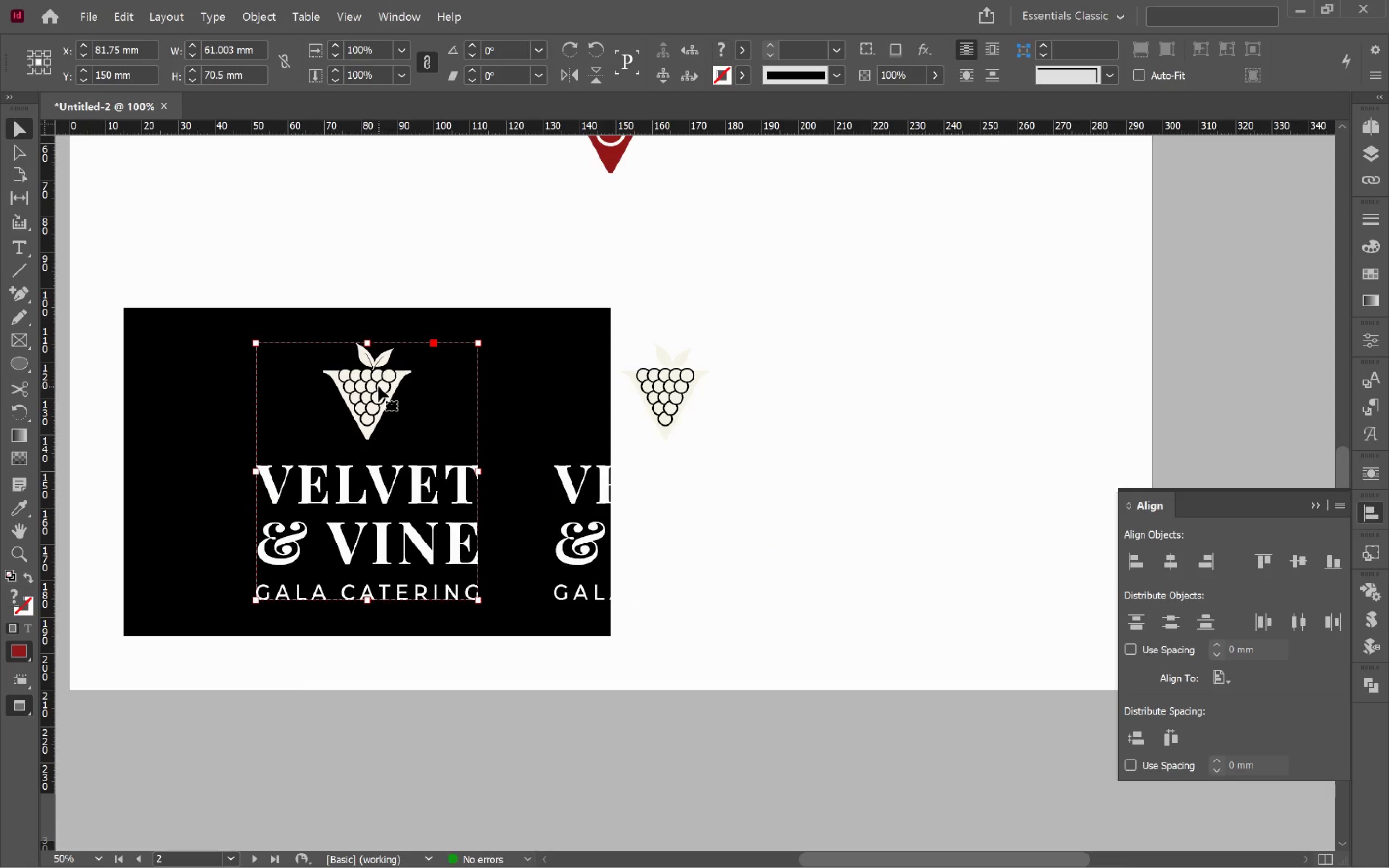 
hold_key(key=AltLeft, duration=0.93)
 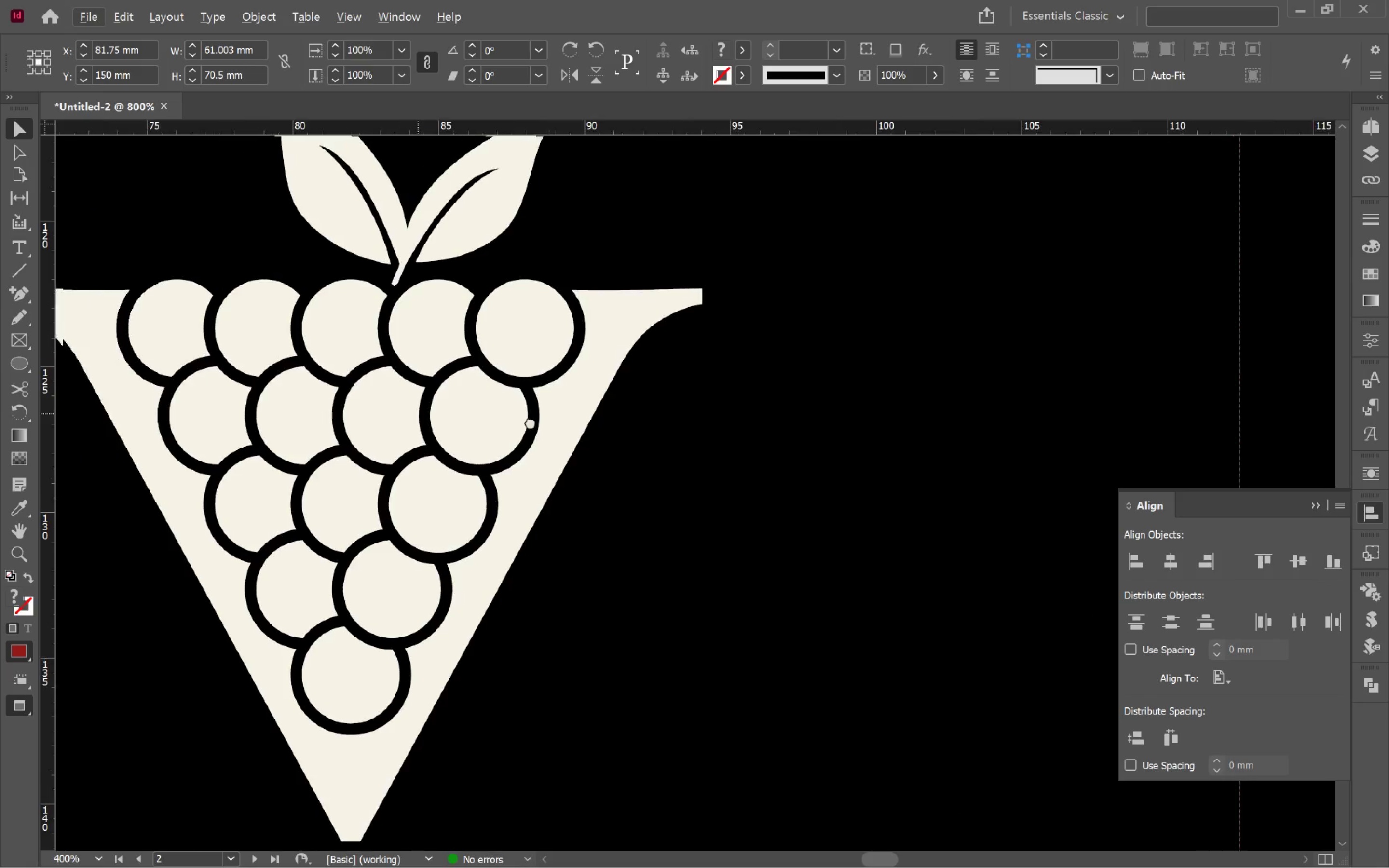 
hold_key(key=Space, duration=0.71)
 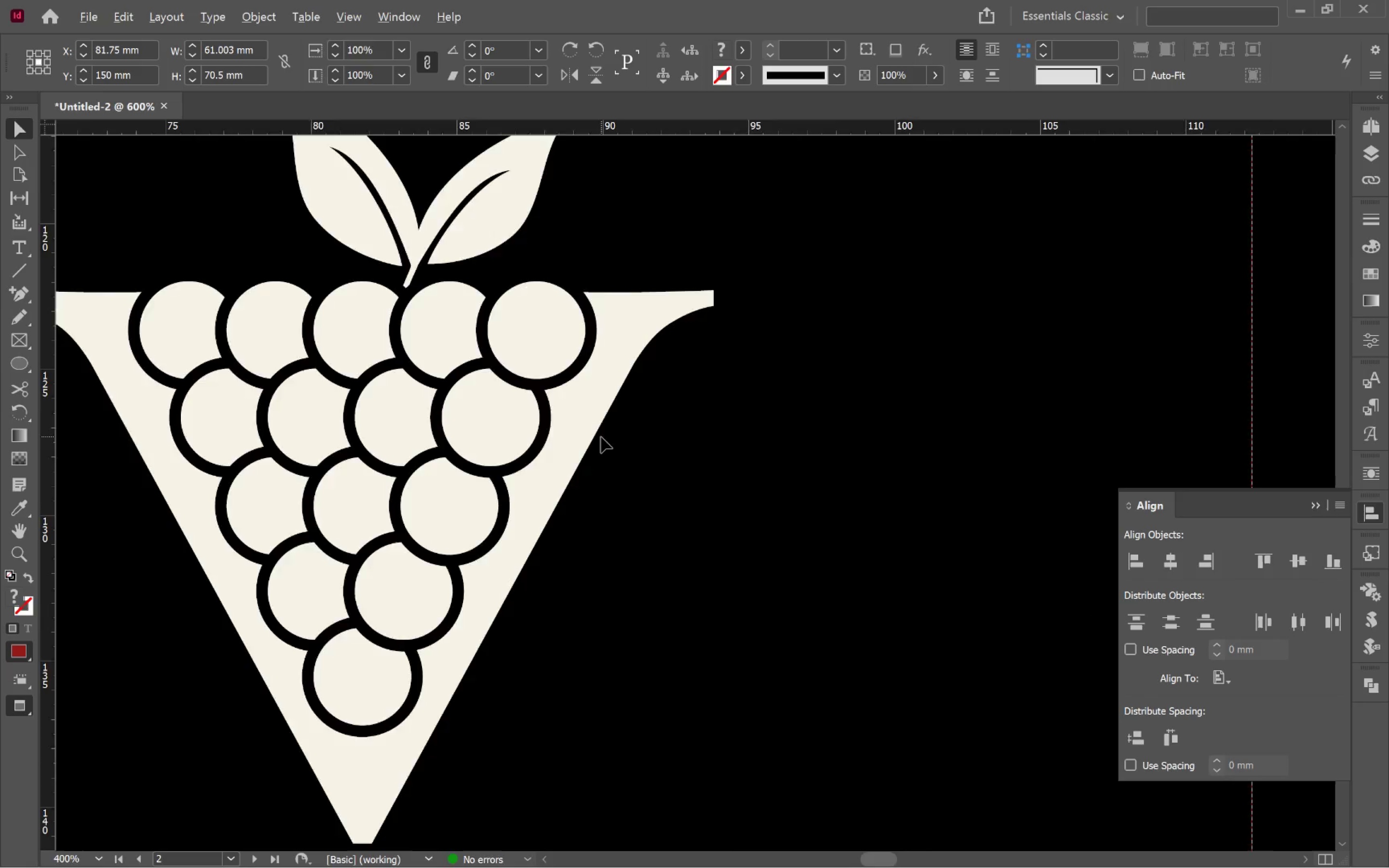 
left_click_drag(start_coordinate=[429, 413], to_coordinate=[541, 424])
 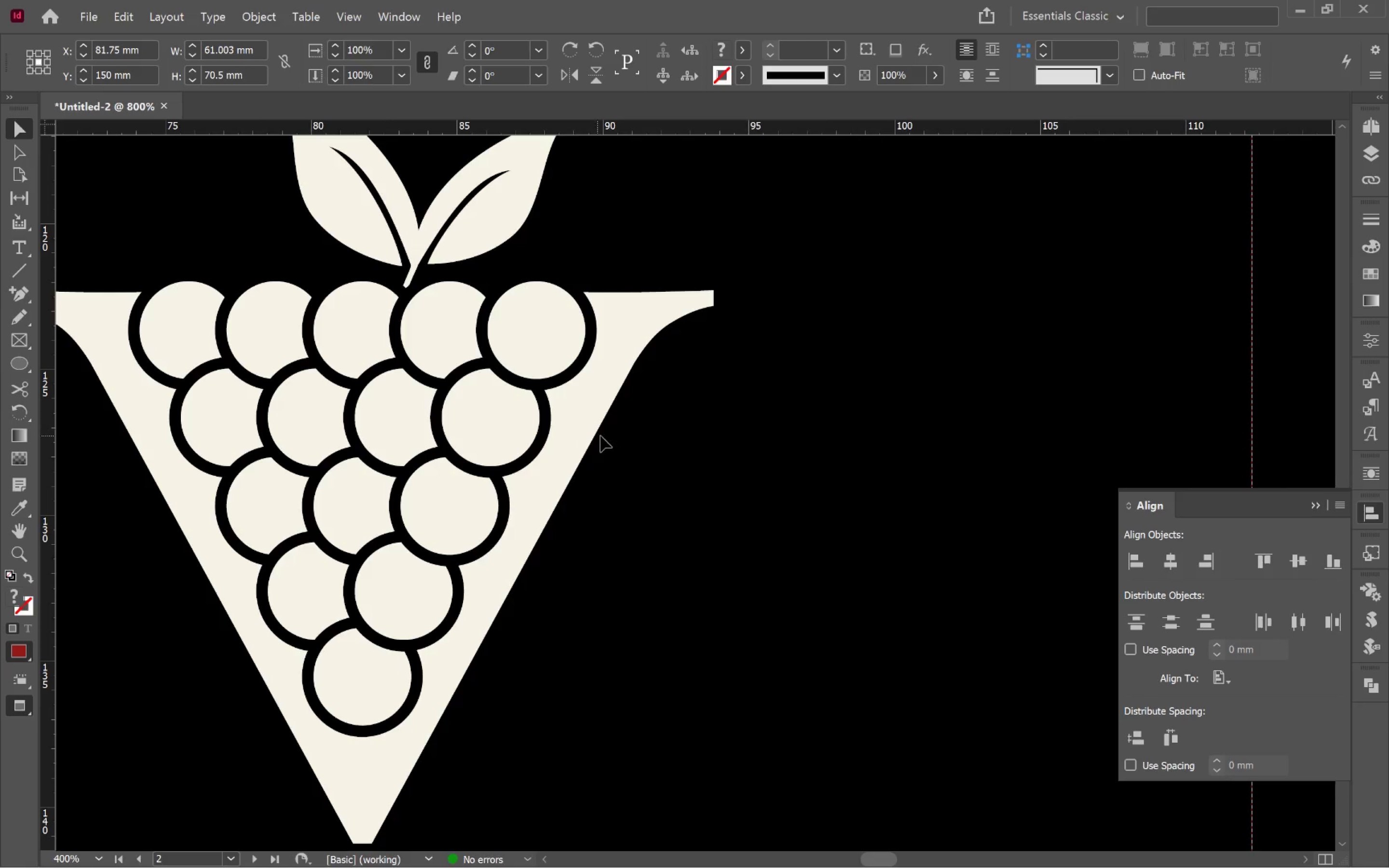 
scroll: coordinate [415, 404], scroll_direction: up, amount: 7.0
 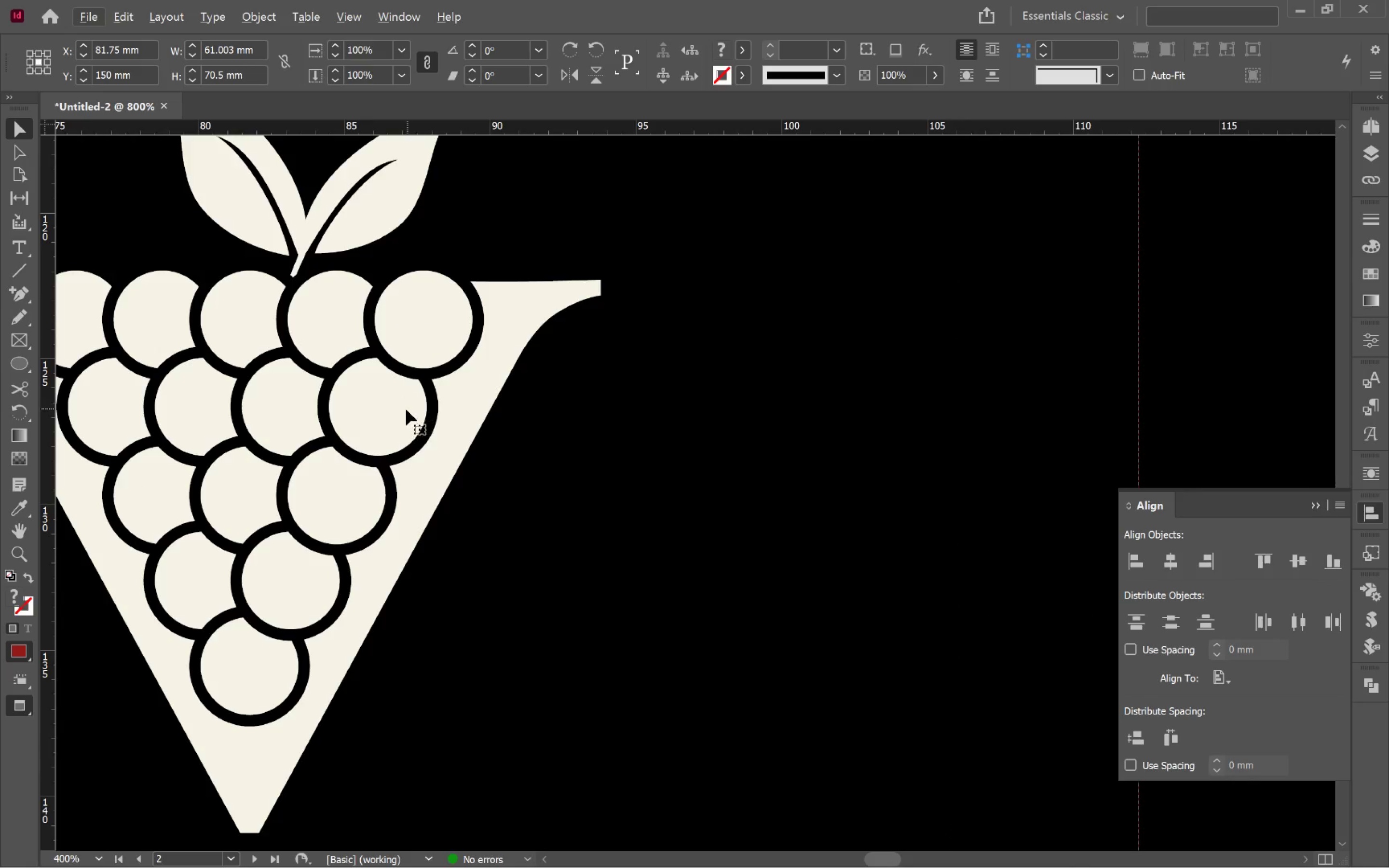 
hold_key(key=AltLeft, duration=0.64)
scroll: coordinate [601, 437], scroll_direction: down, amount: 2.0
 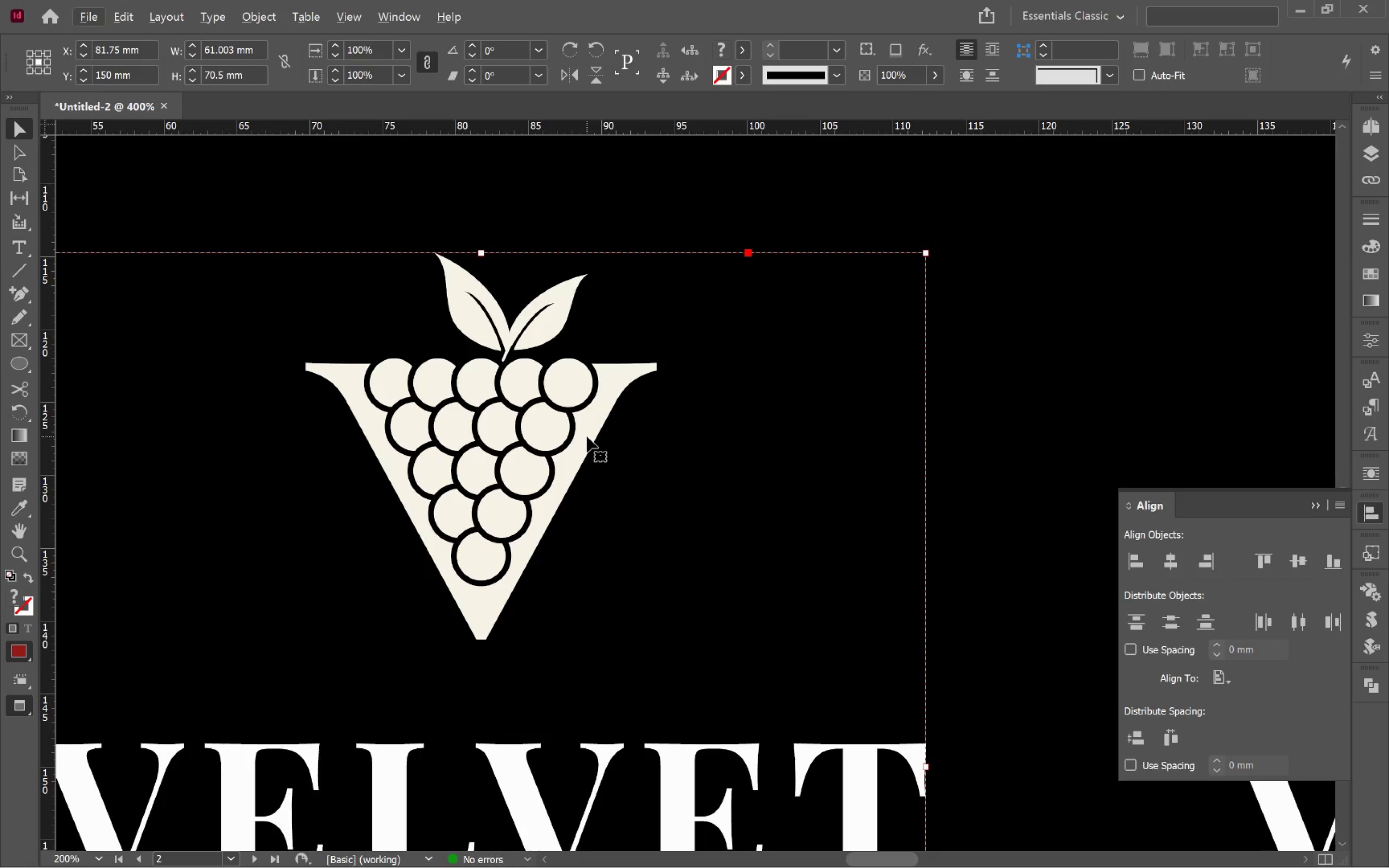 
double_click([587, 436])
 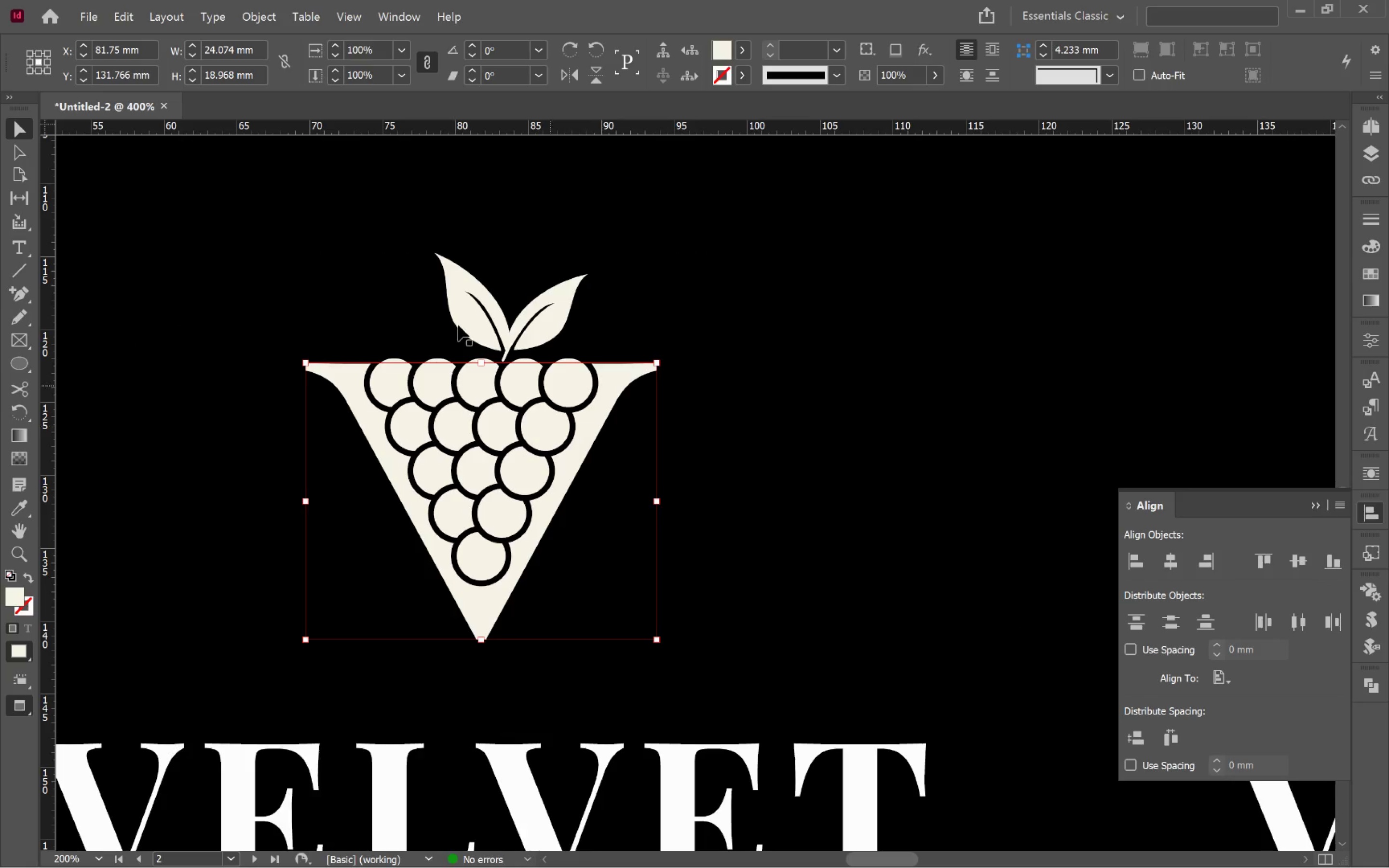 
left_click_drag(start_coordinate=[227, 212], to_coordinate=[763, 646])
 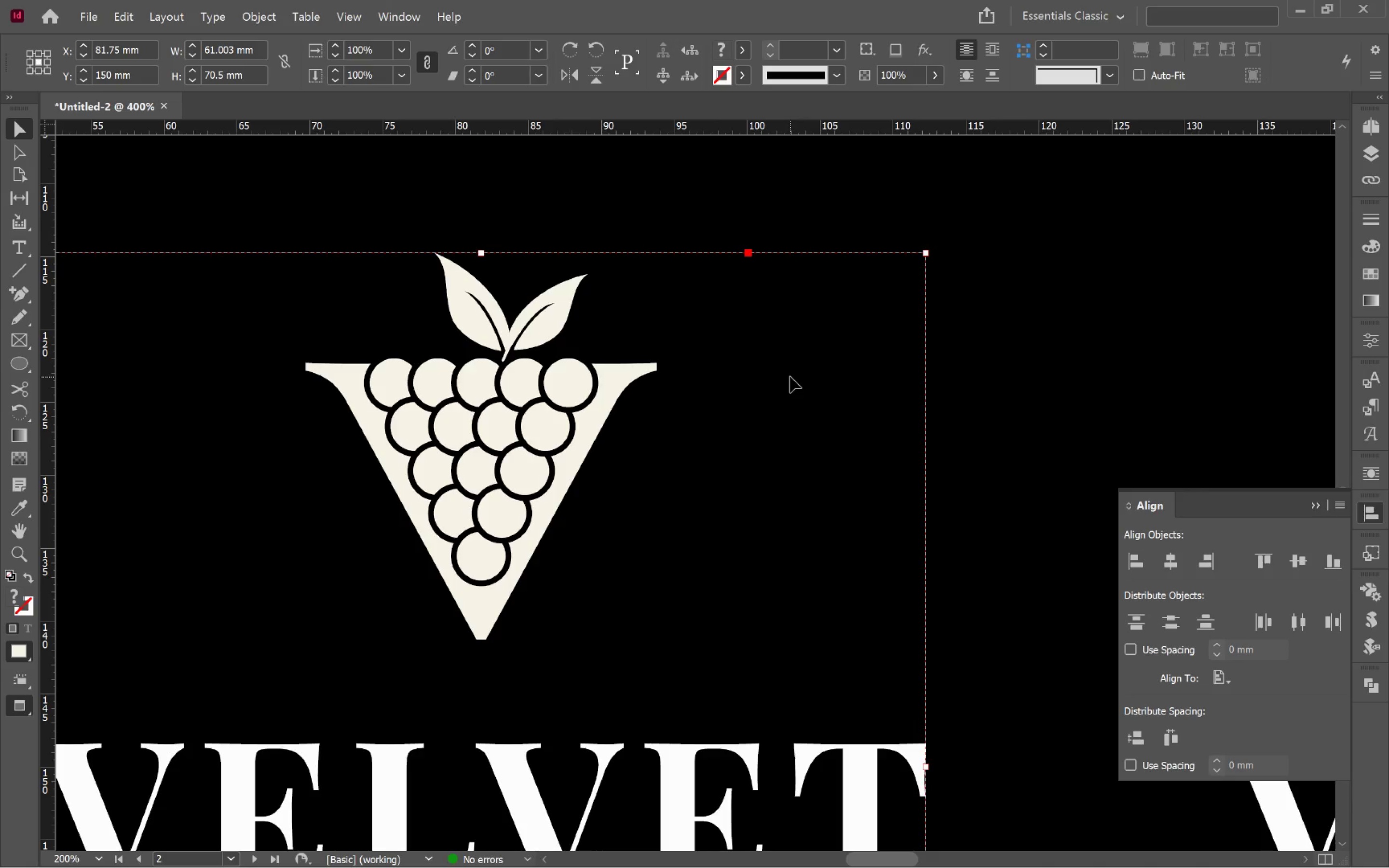 
left_click([790, 377])
 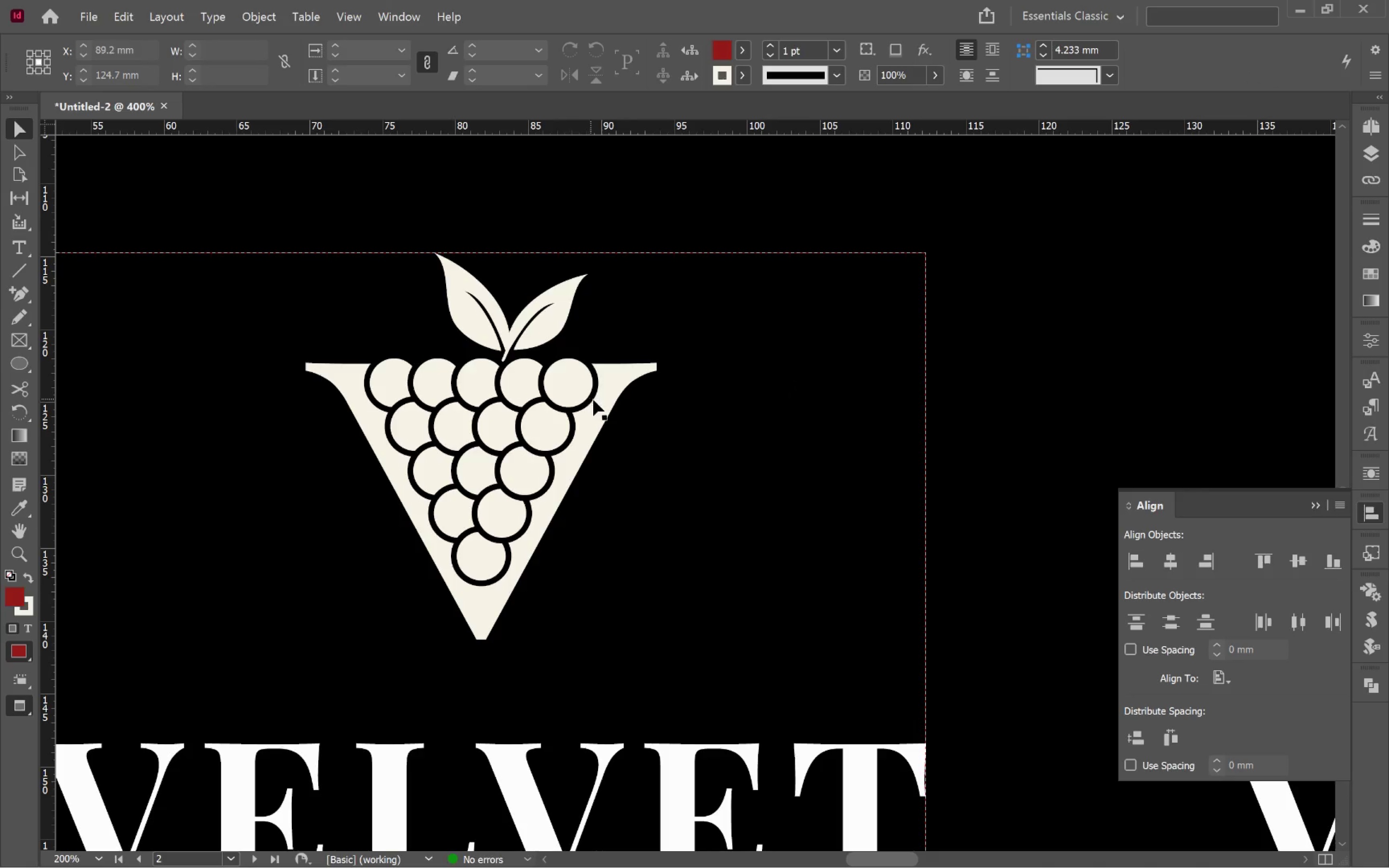 
left_click([606, 403])
 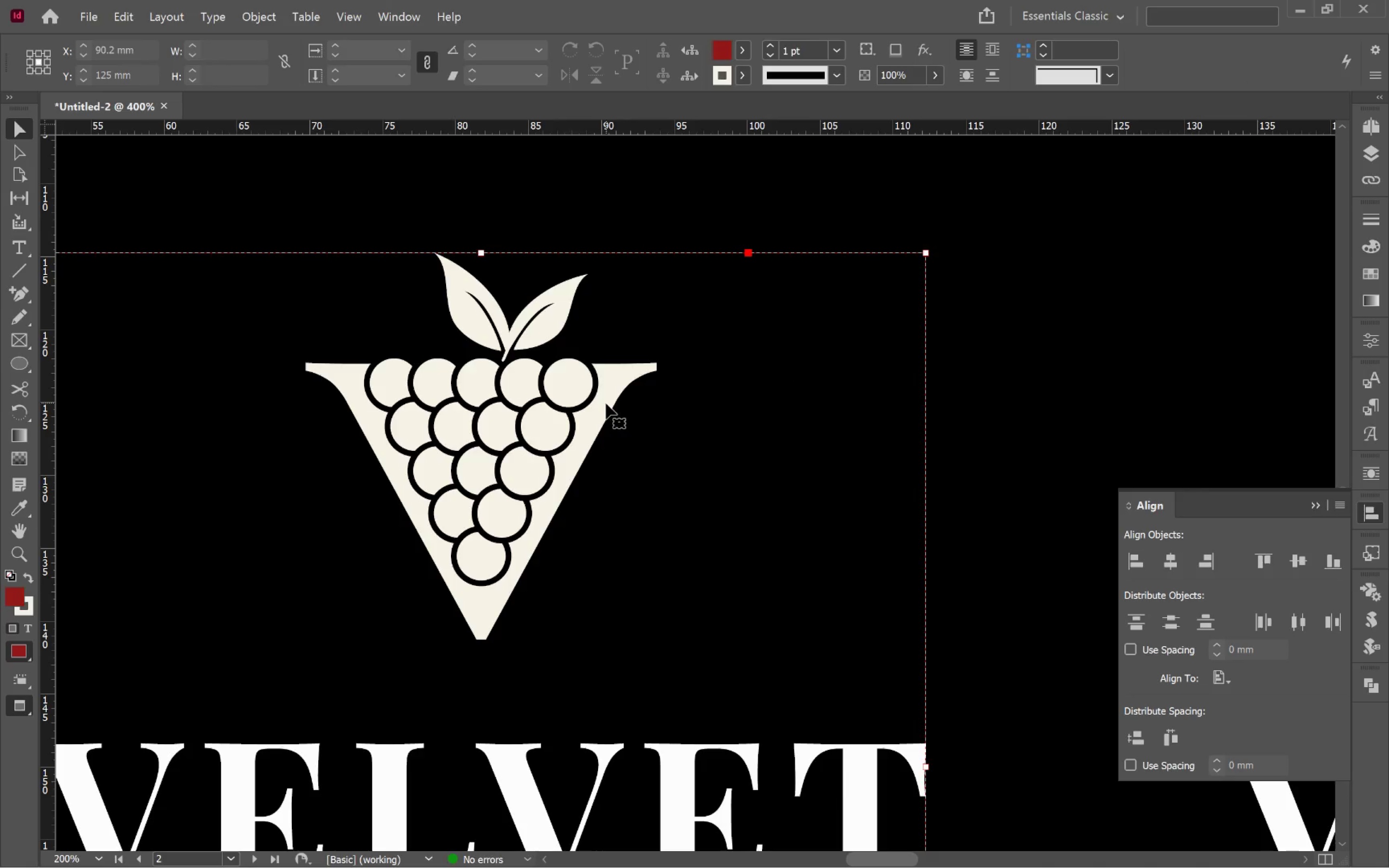 
right_click([606, 403])
 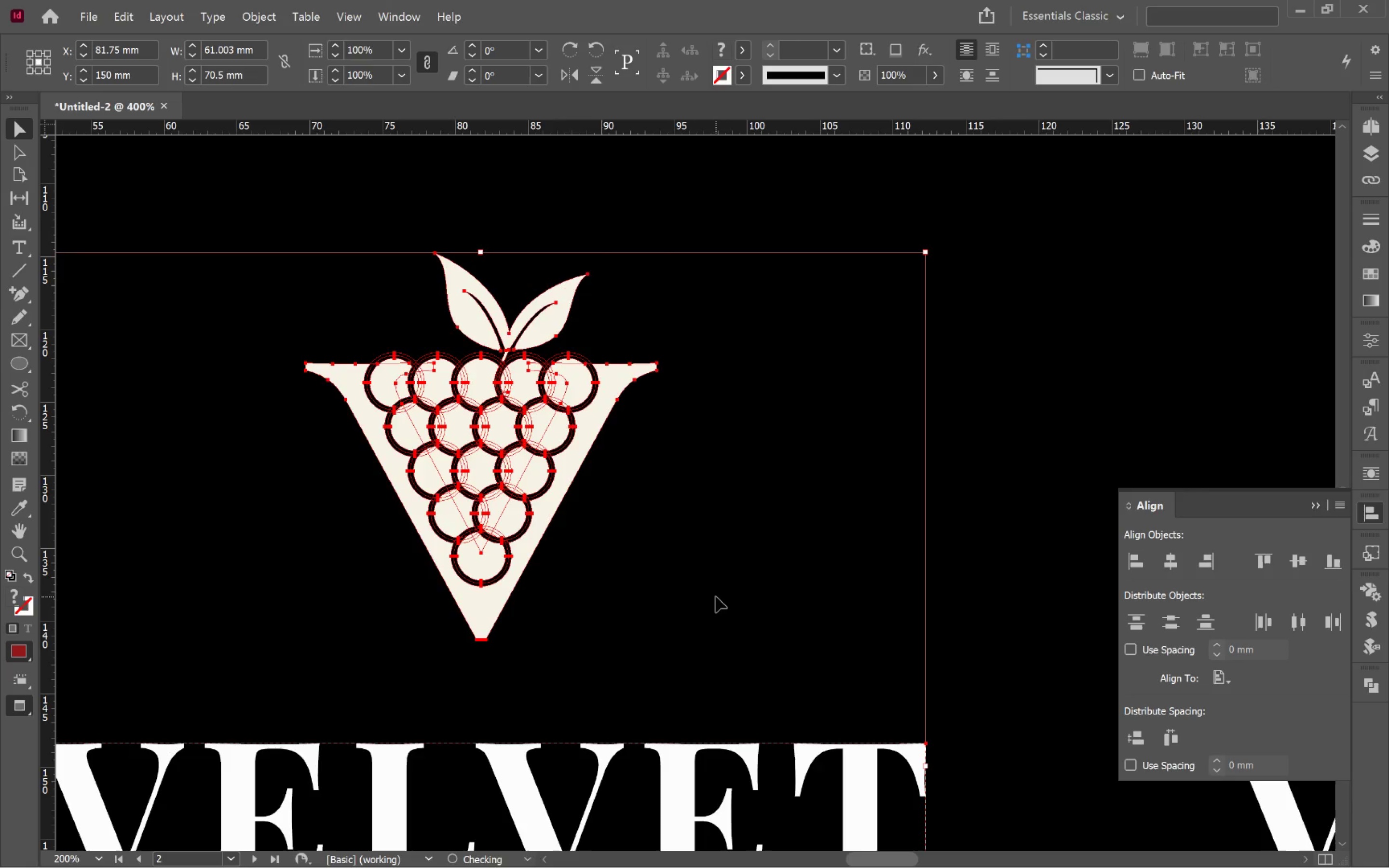 
double_click([723, 570])
 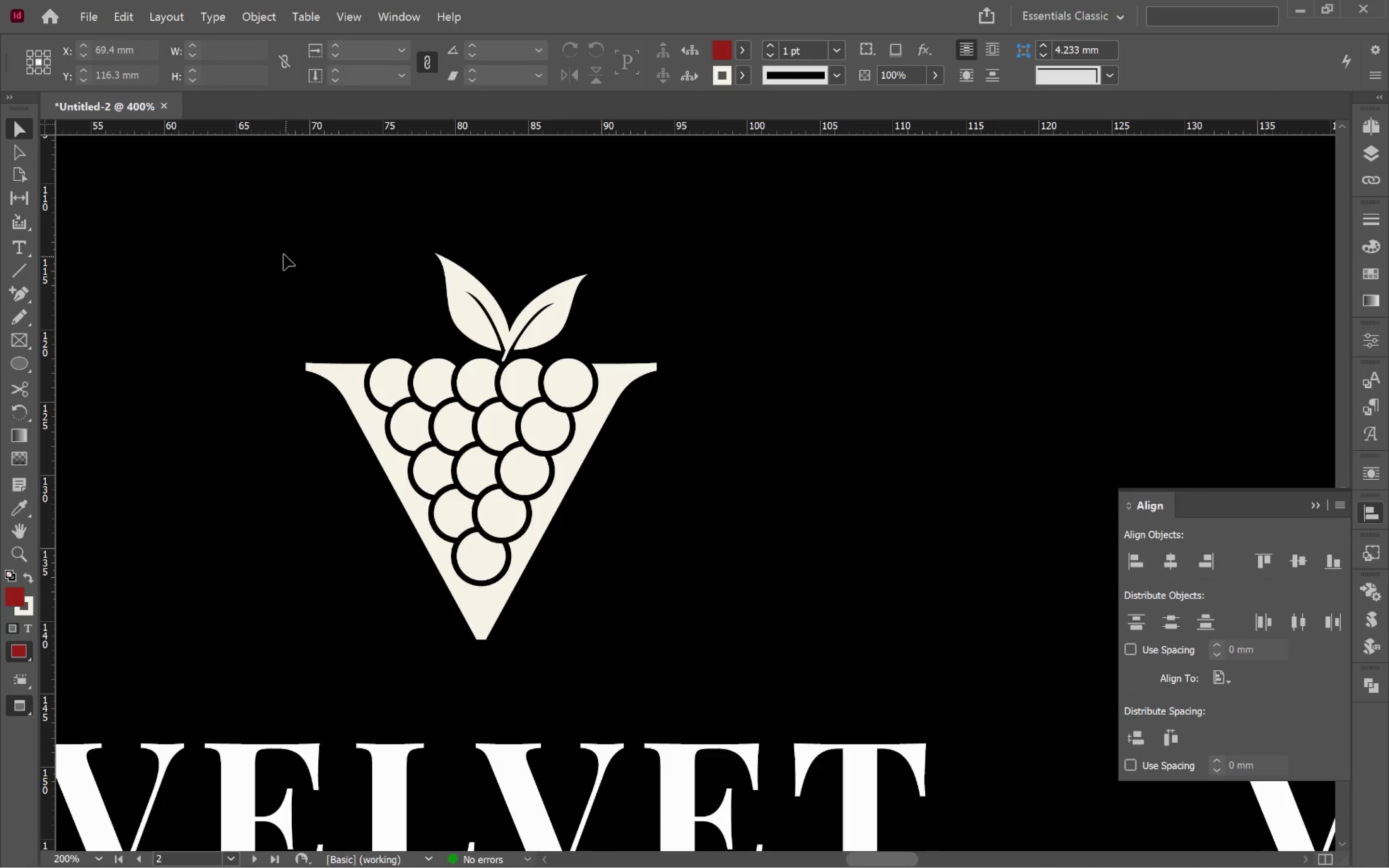 
left_click_drag(start_coordinate=[273, 234], to_coordinate=[770, 673])
 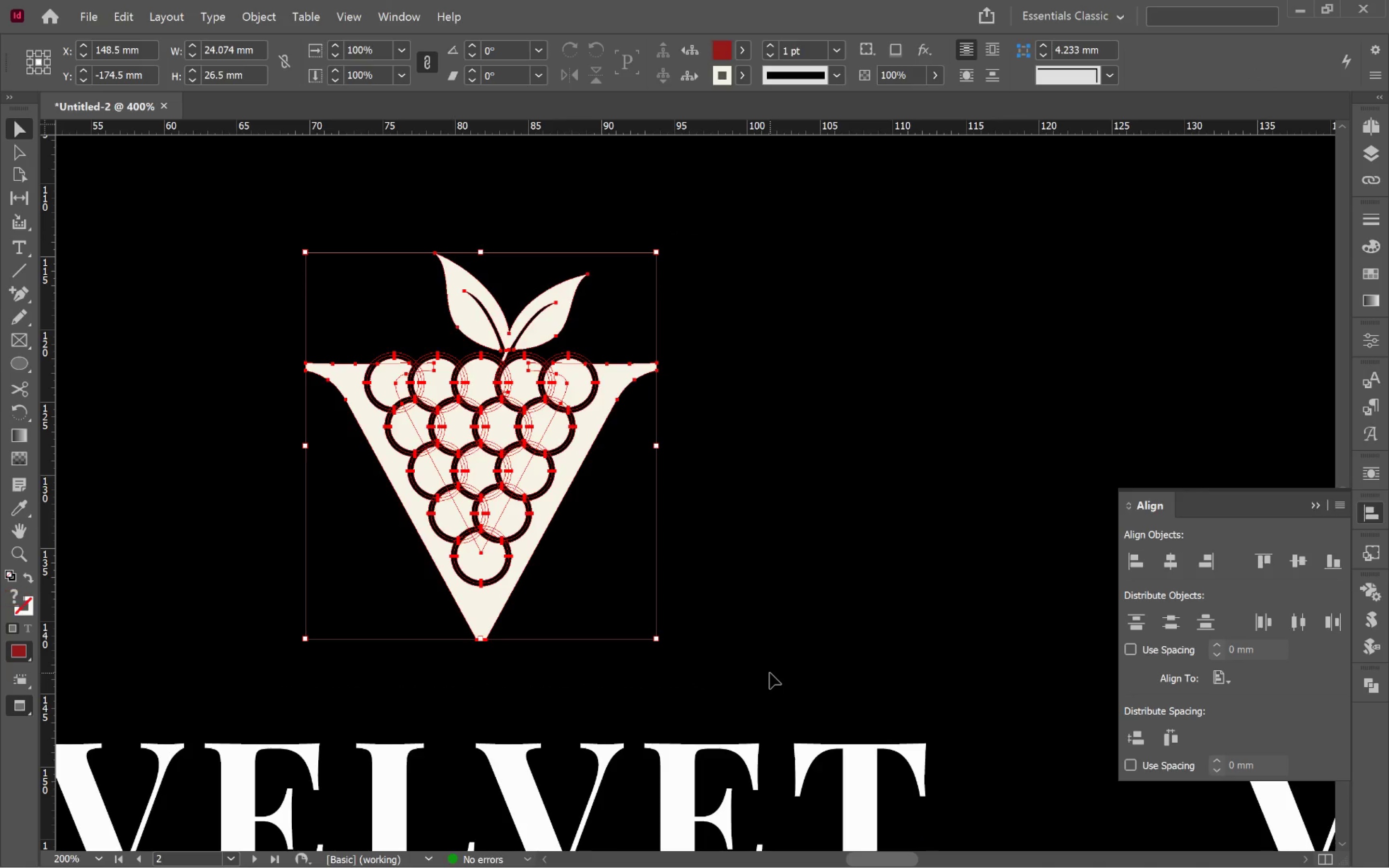 
key(Control+F)
 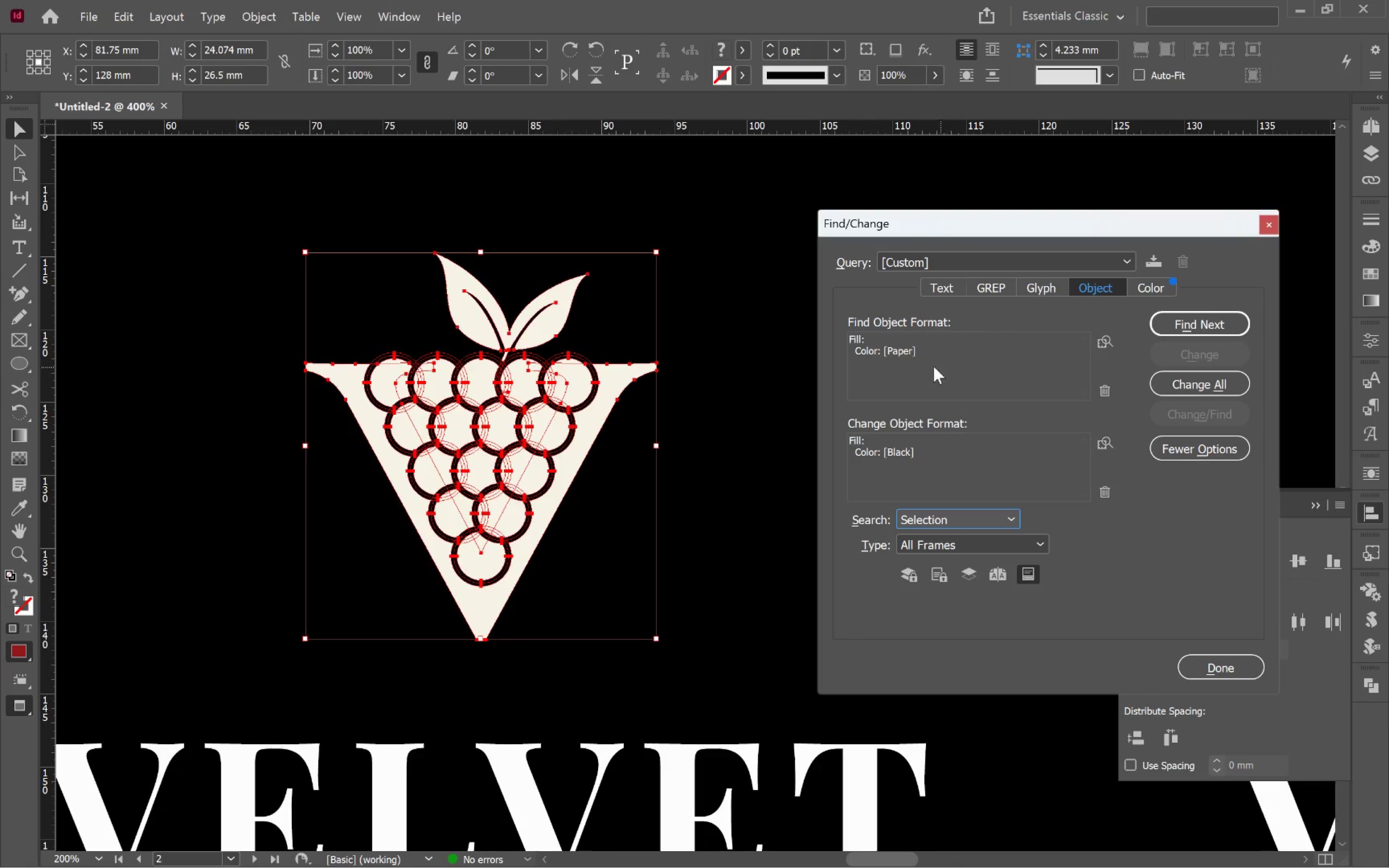 
left_click([977, 371])
 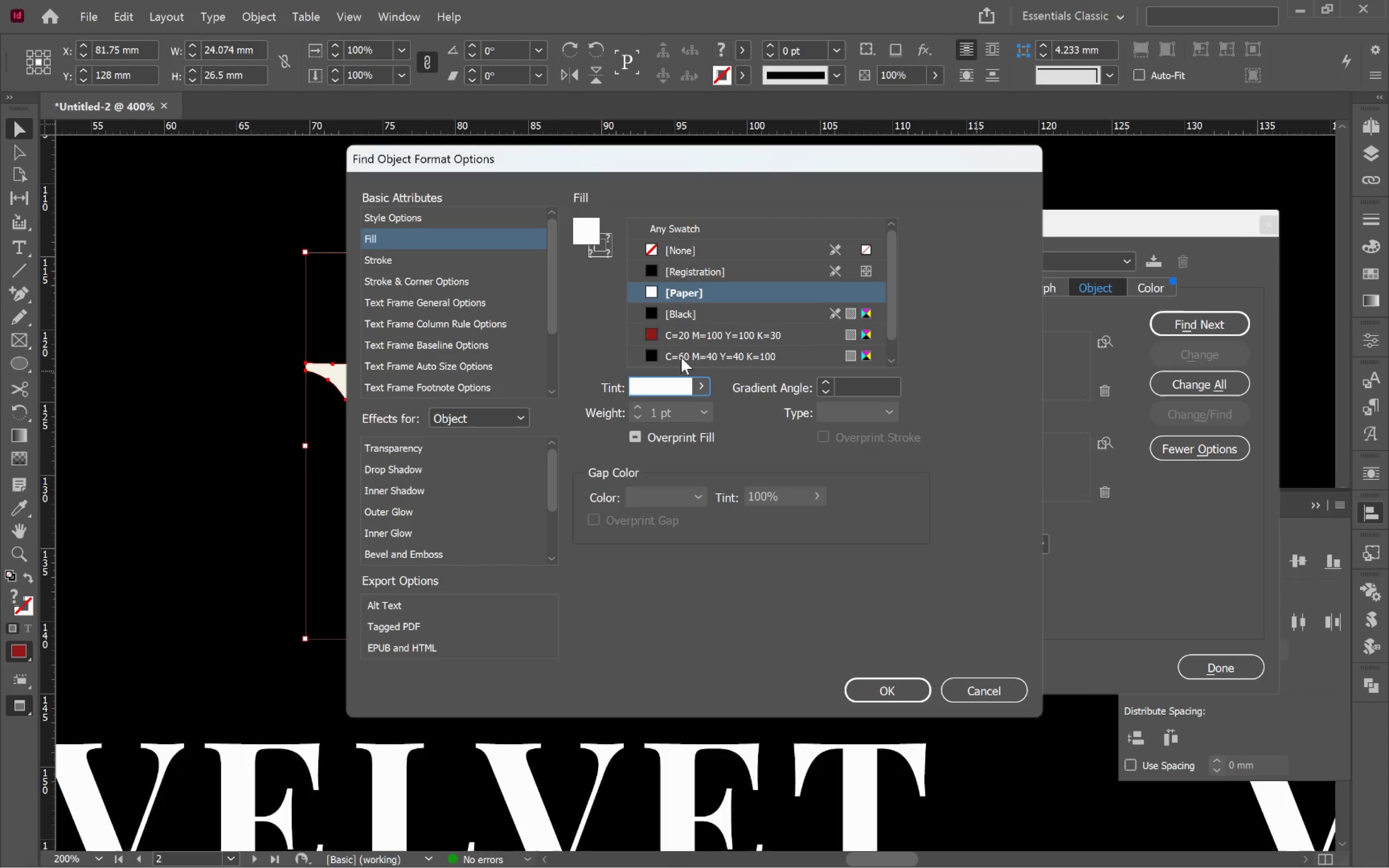 
scroll: coordinate [724, 337], scroll_direction: down, amount: 4.0
 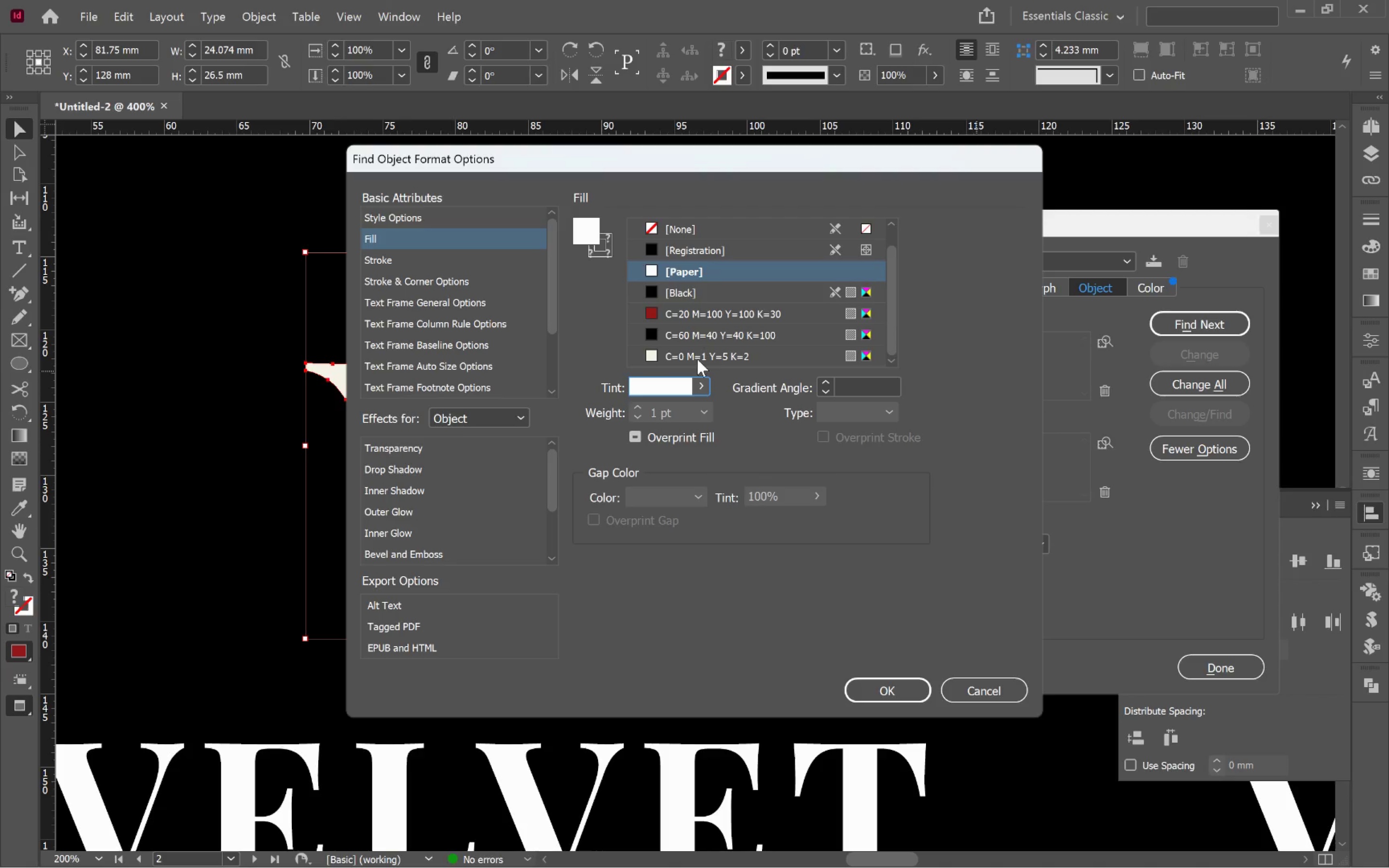 
left_click([697, 358])
 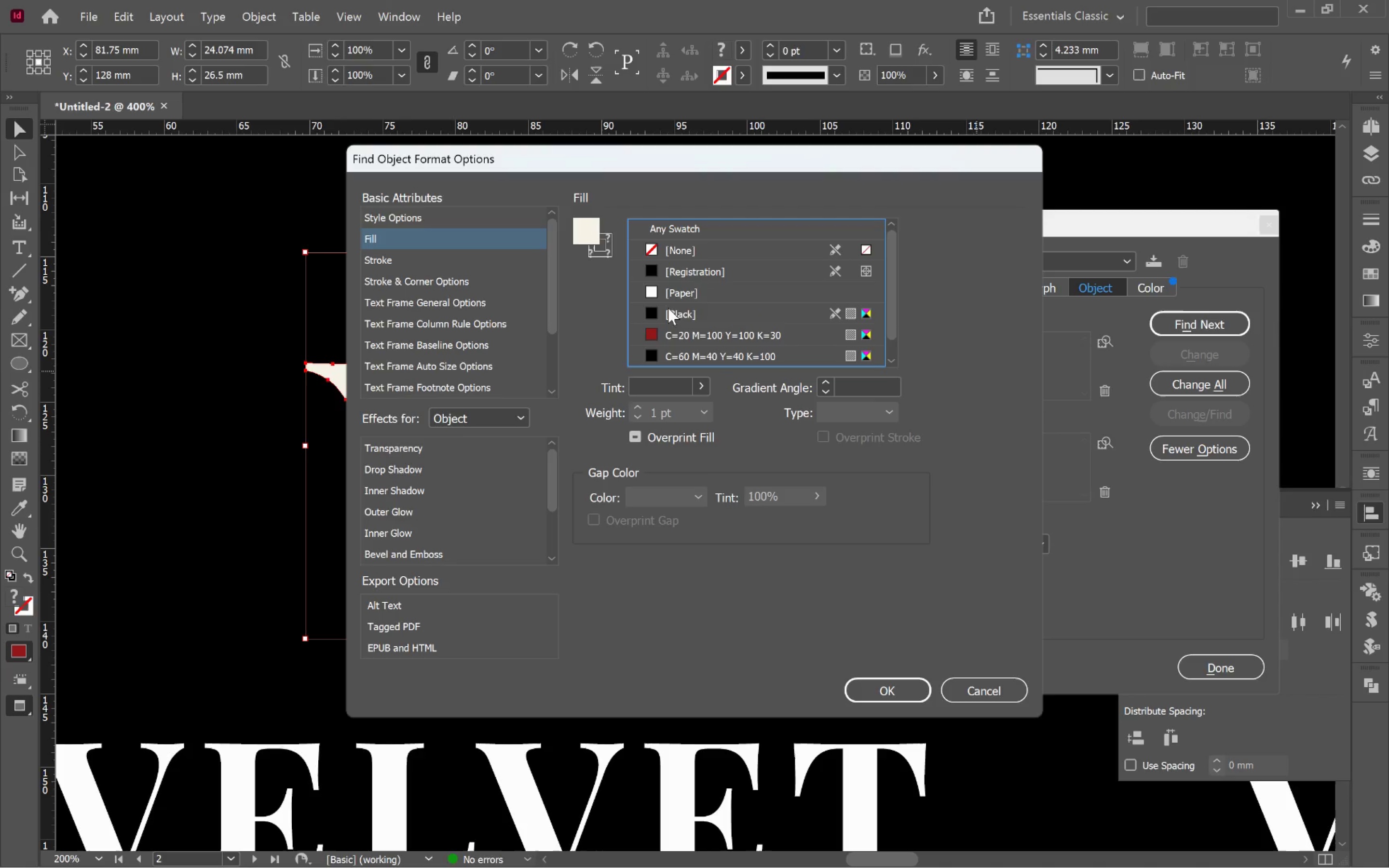 
scroll: coordinate [755, 330], scroll_direction: down, amount: 4.0
 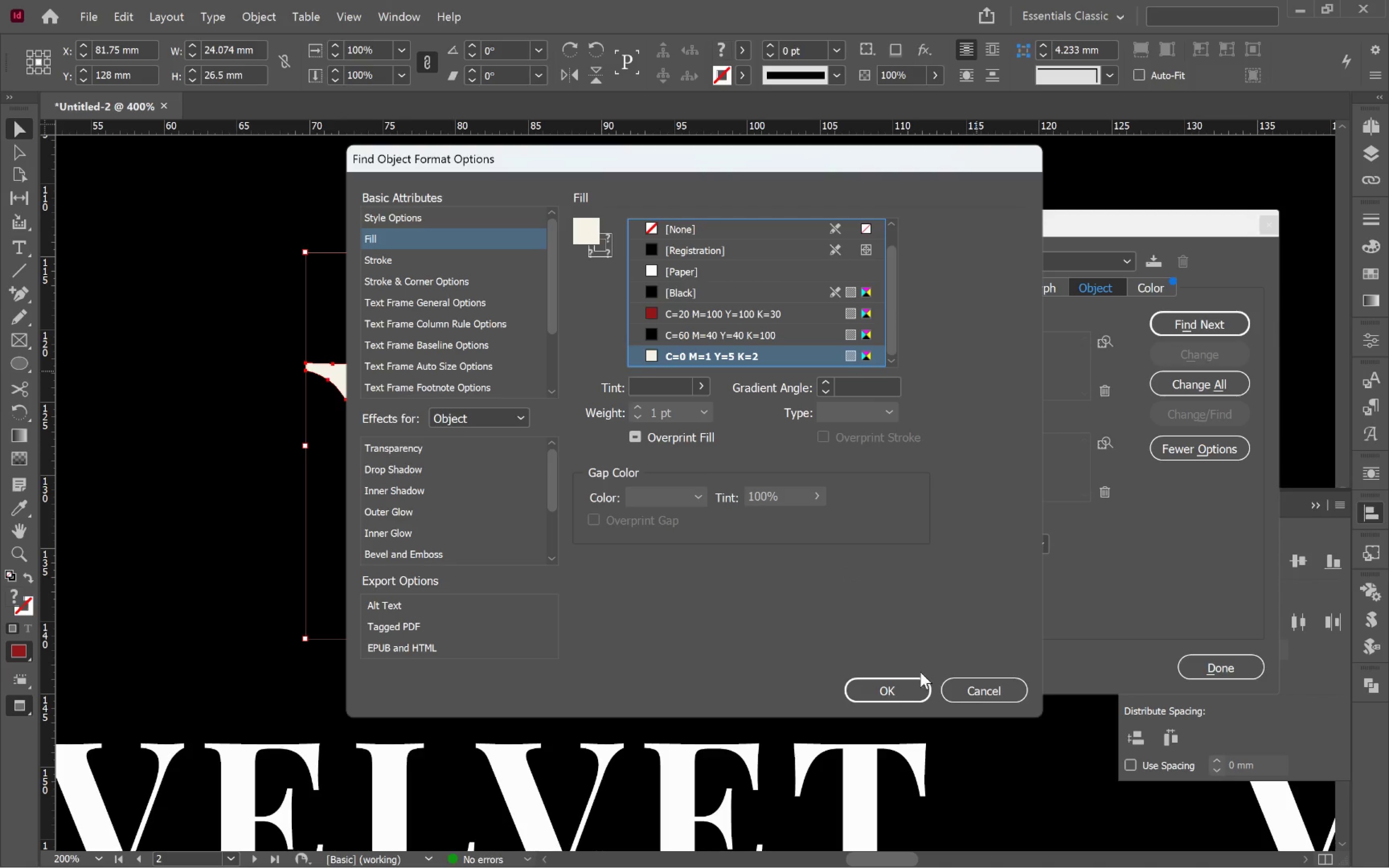 
left_click([893, 690])
 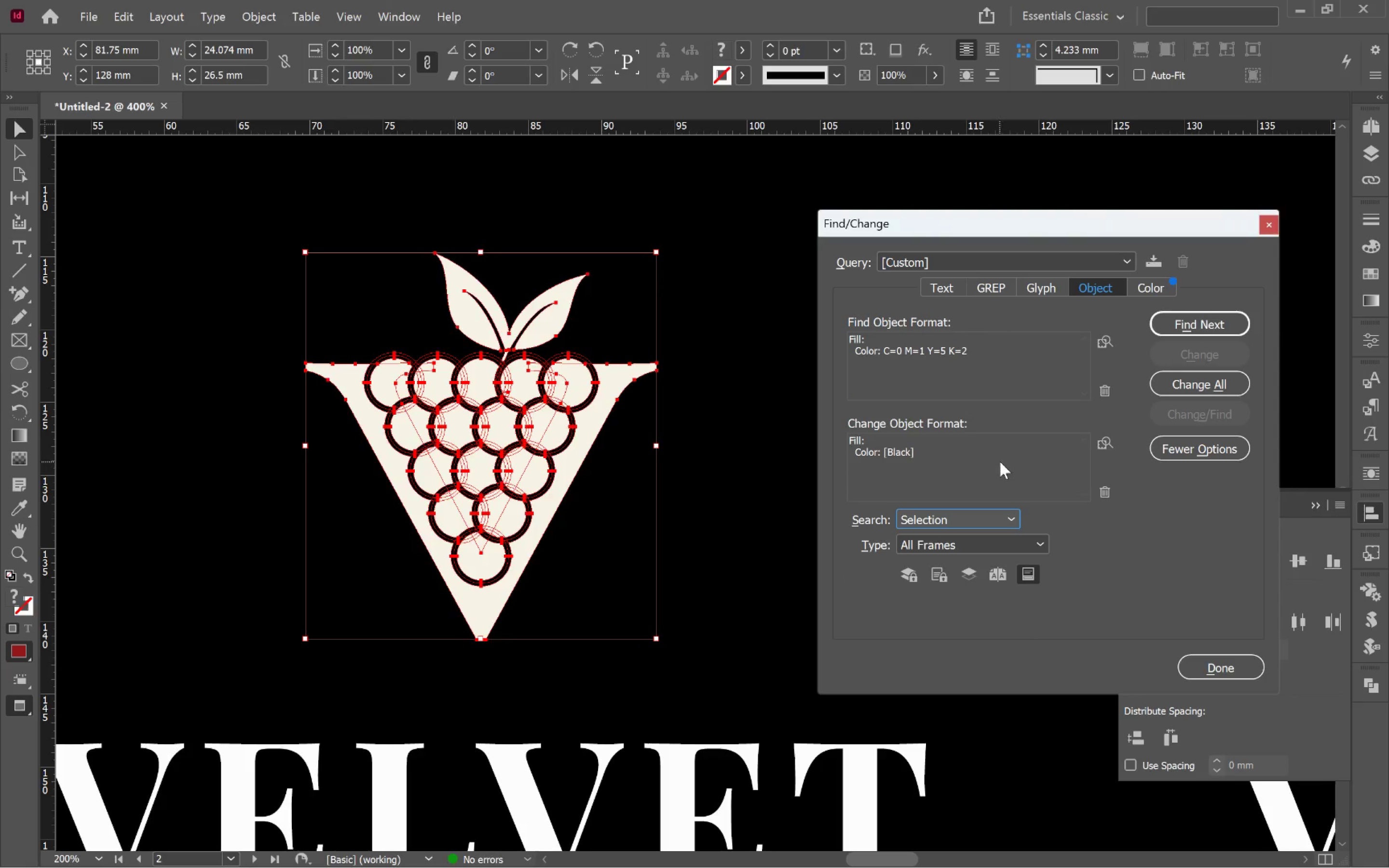 
left_click([1000, 461])
 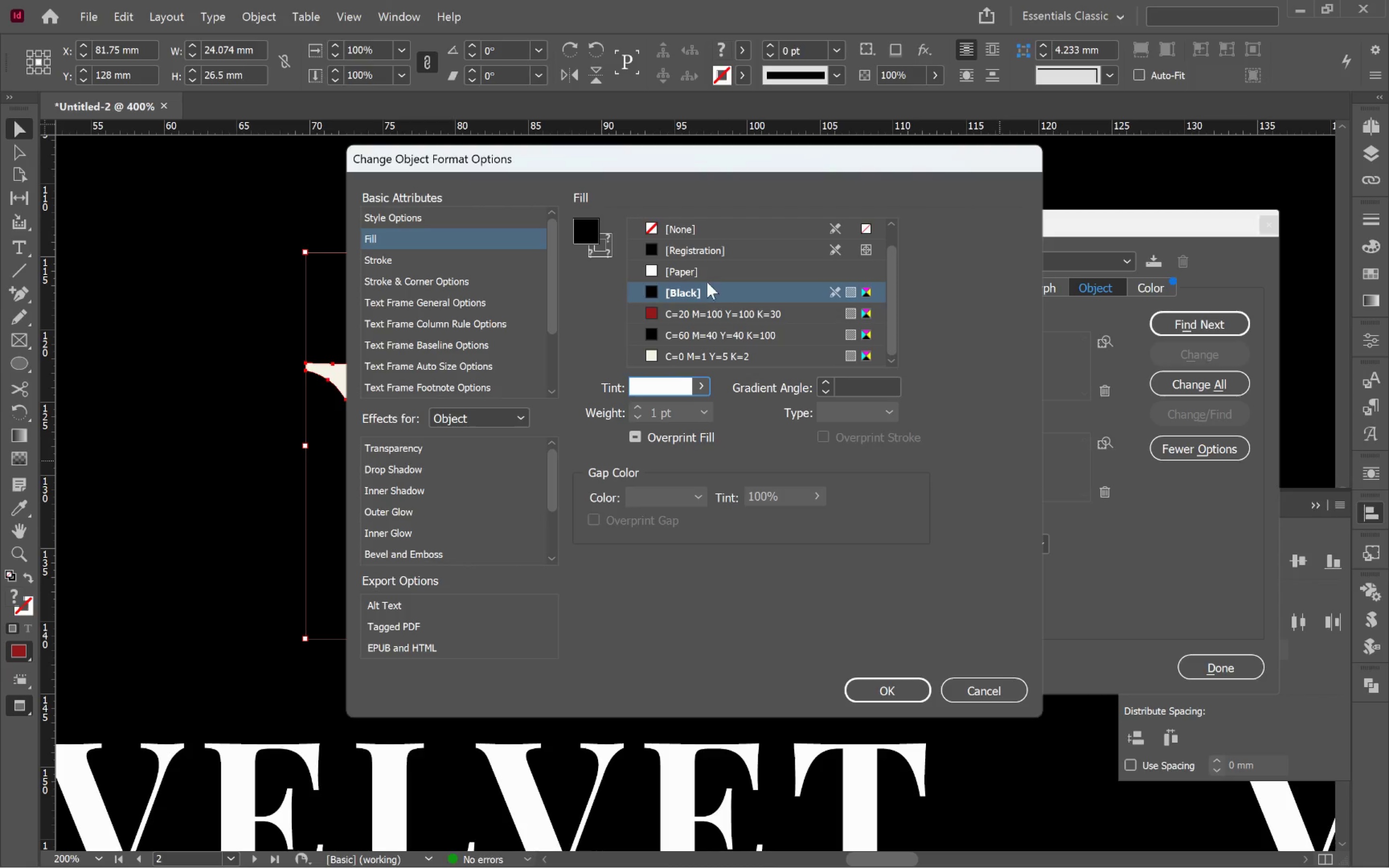 
left_click([689, 271])
 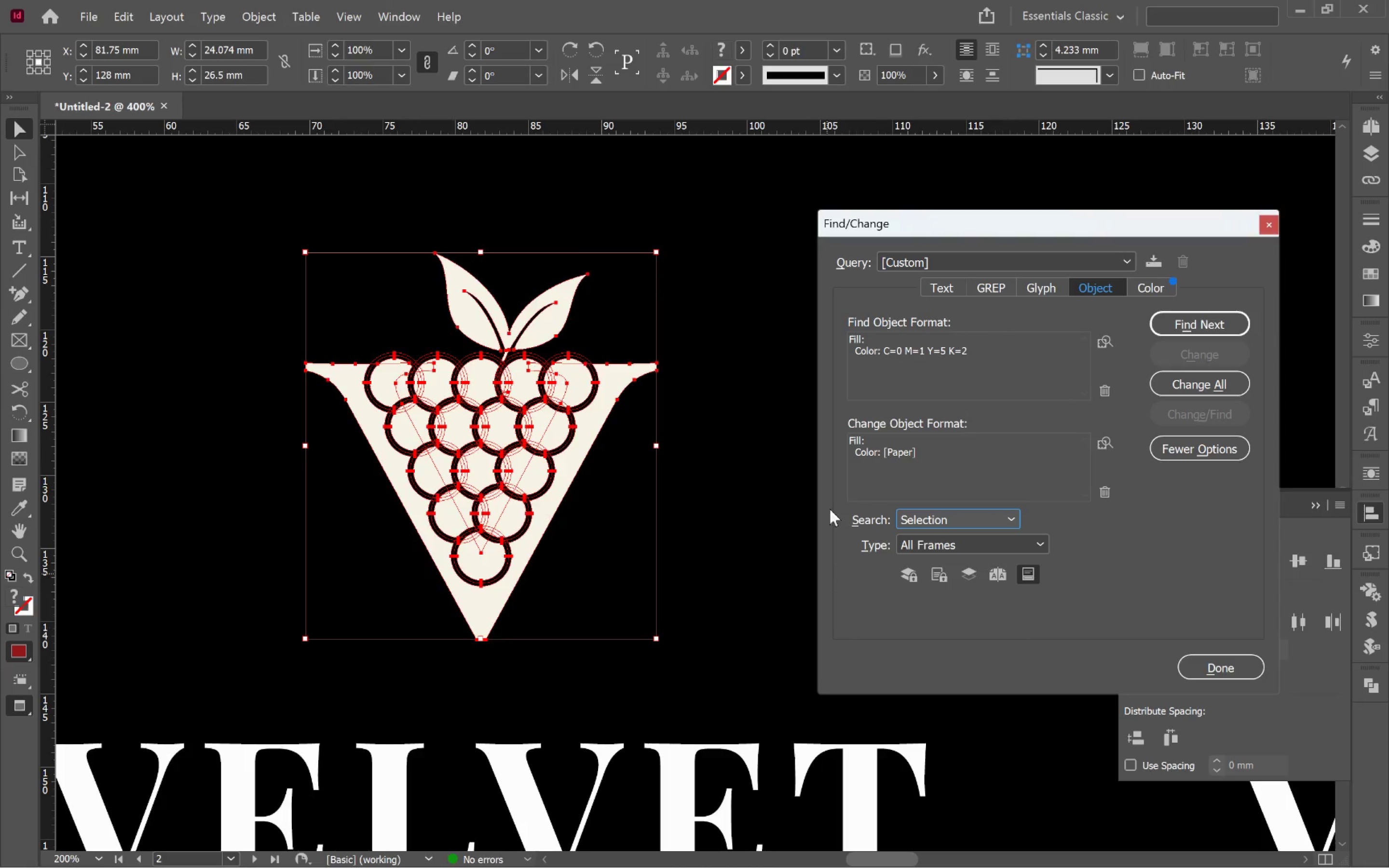 
left_click([1206, 393])
 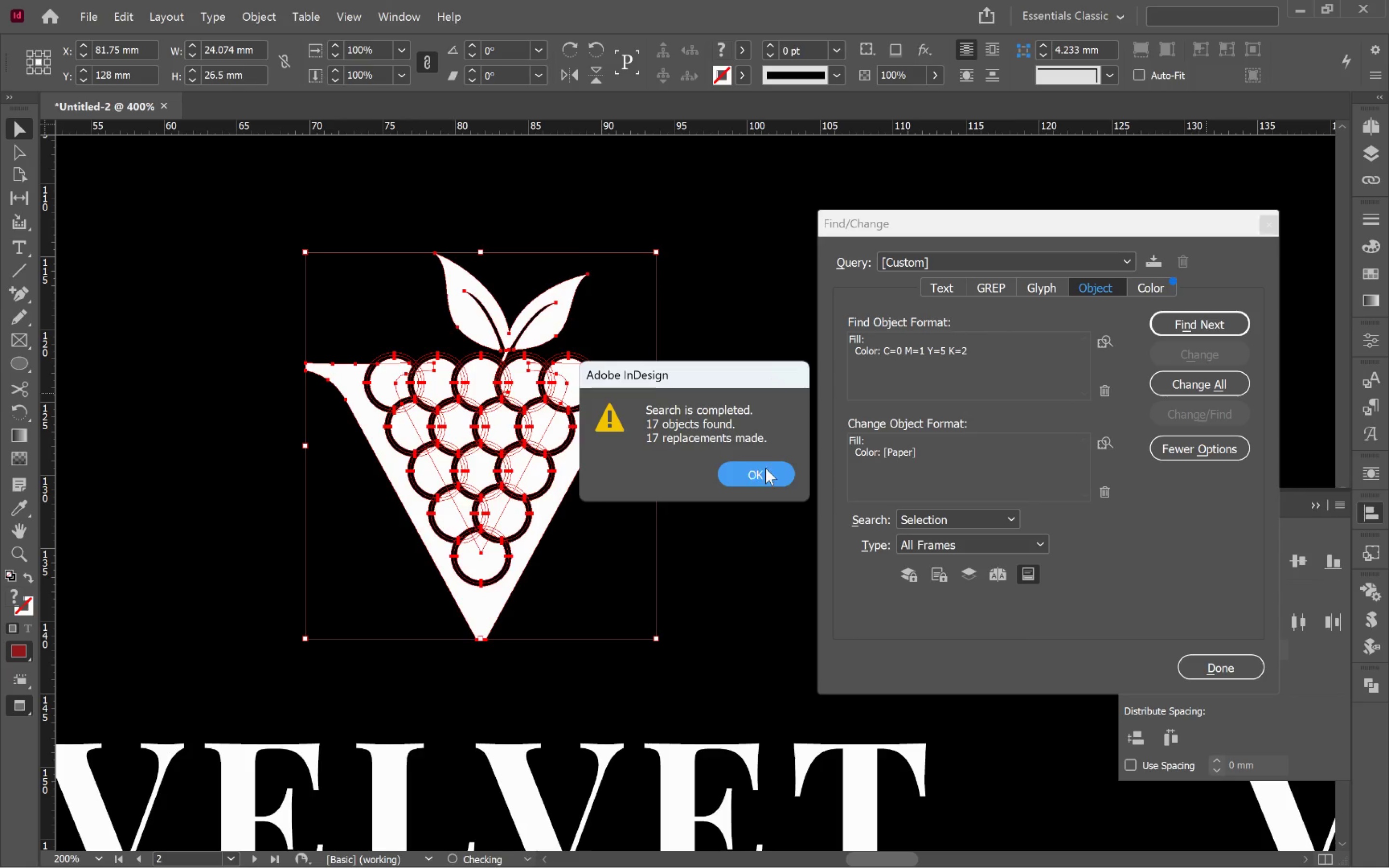 
left_click([765, 468])
 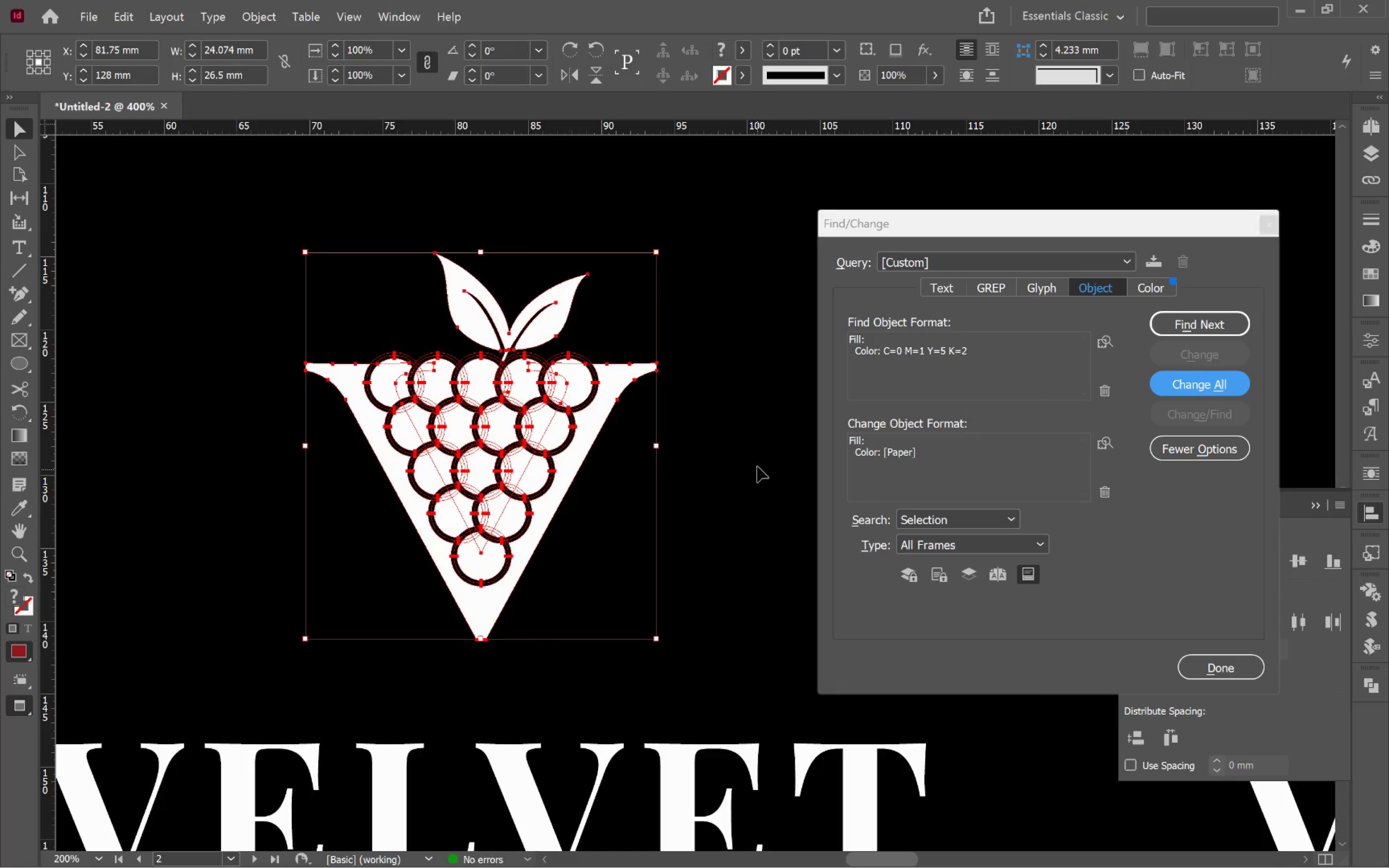 
left_click([755, 461])
 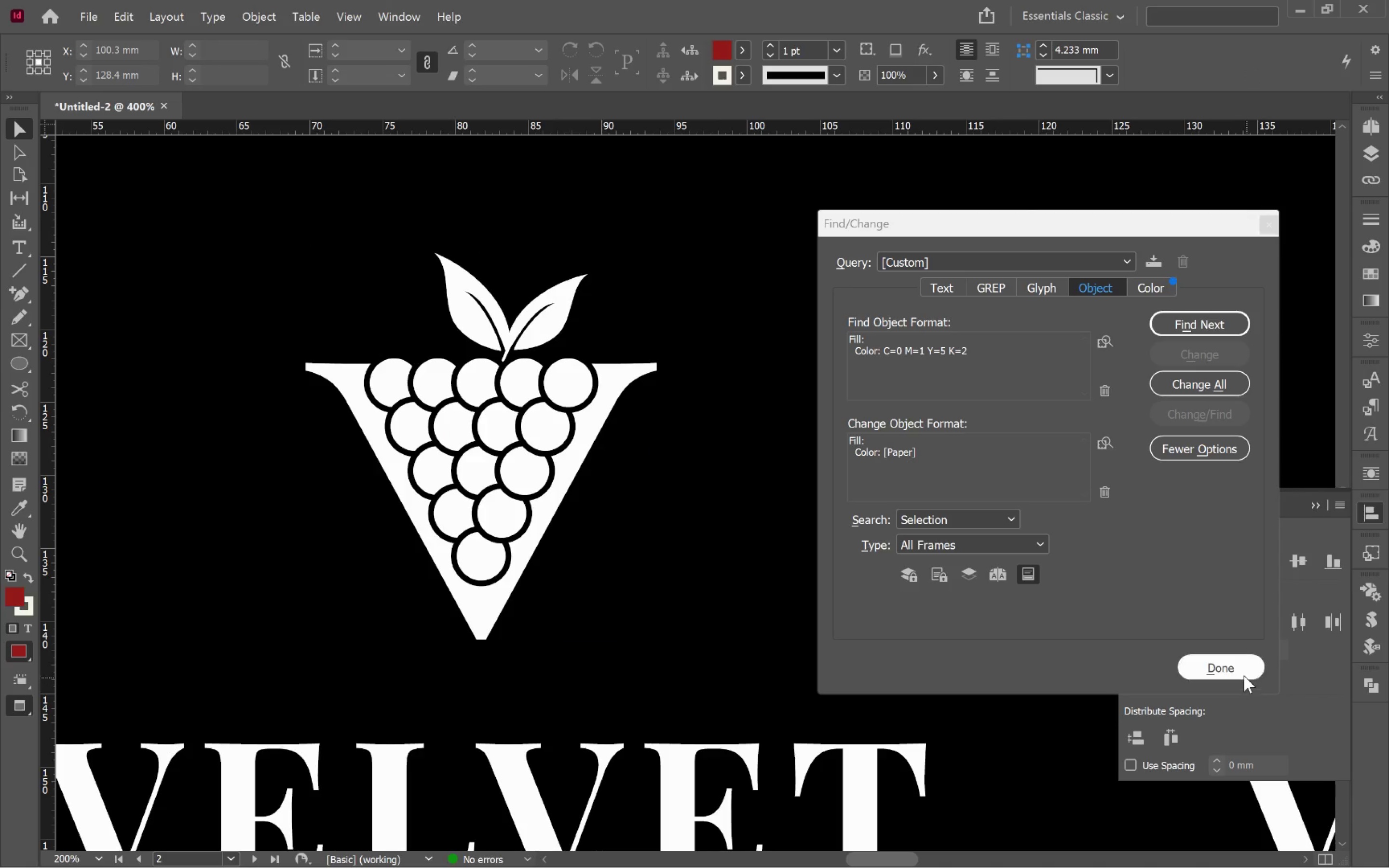 
double_click([1236, 671])
 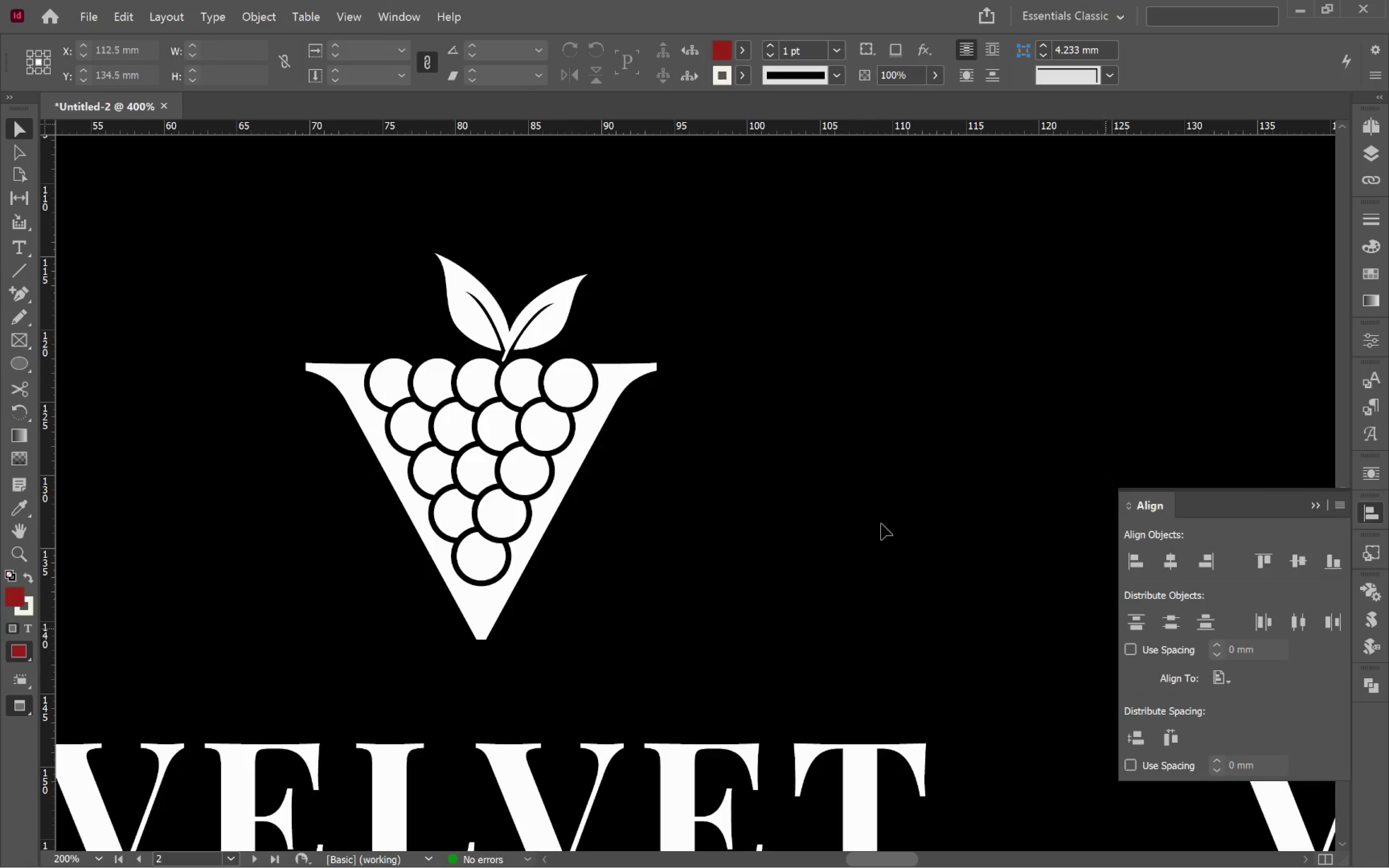 
hold_key(key=AltLeft, duration=1.07)
scroll: coordinate [791, 476], scroll_direction: down, amount: 5.0
 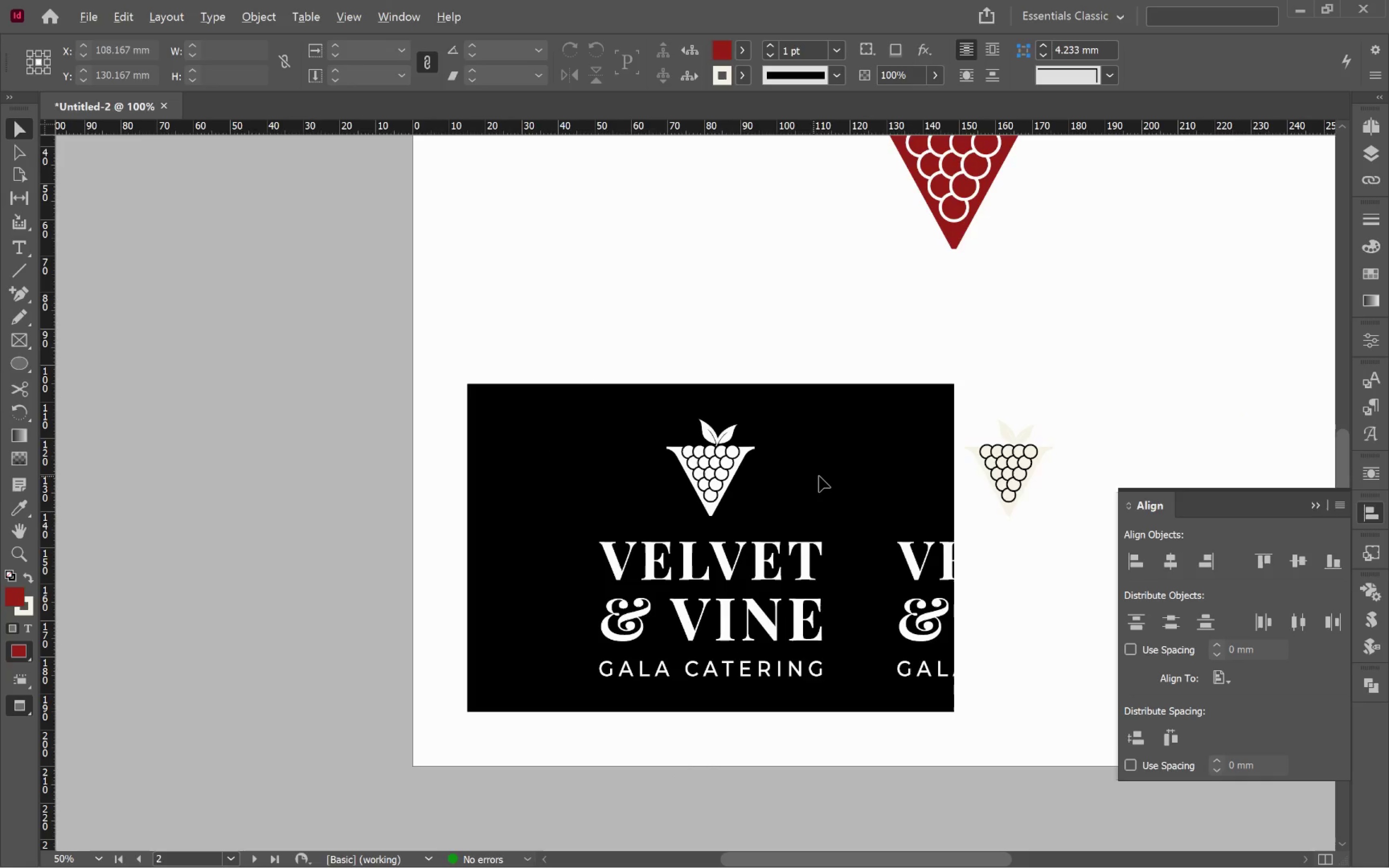 
hold_key(key=Space, duration=0.8)
 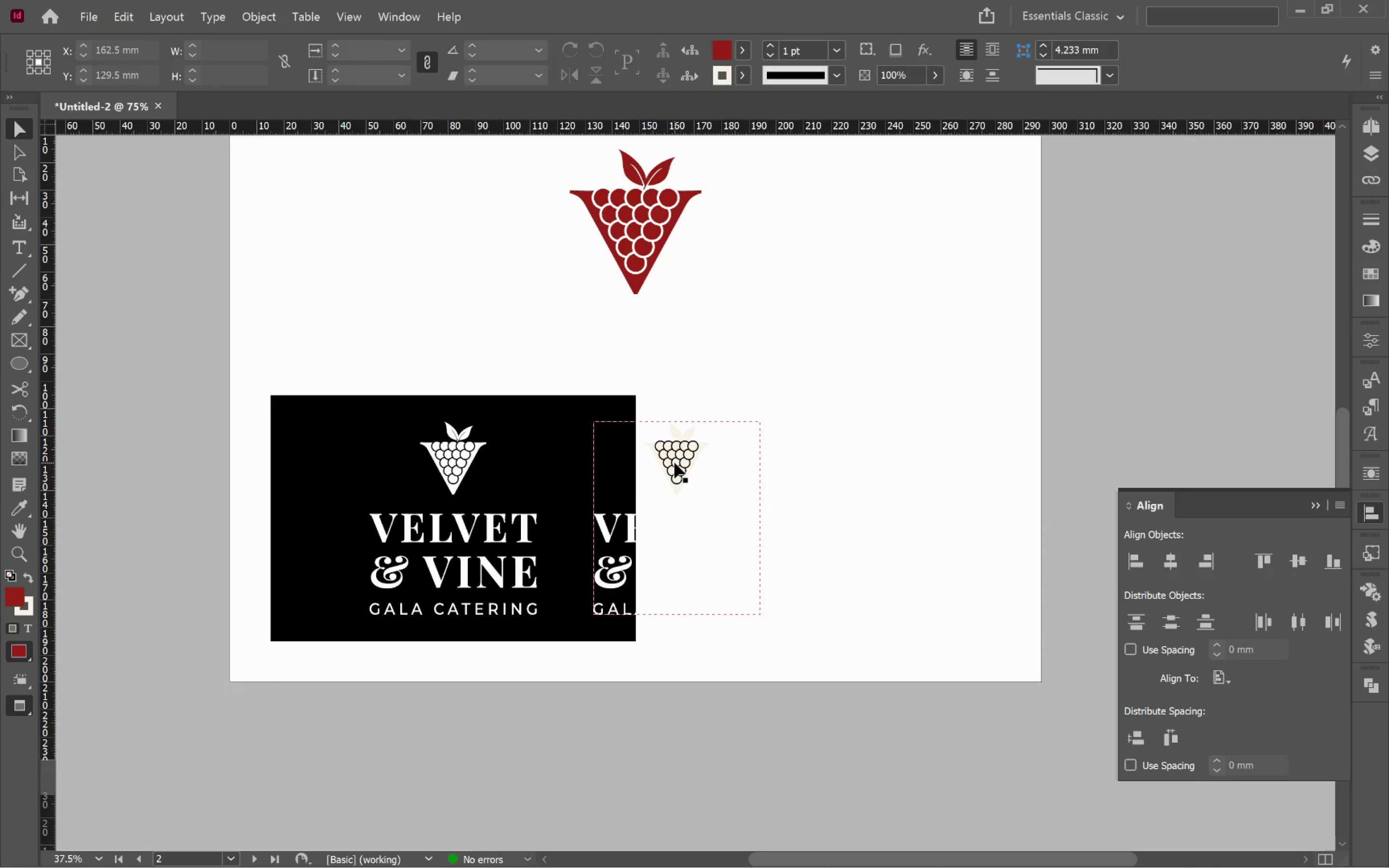 
scroll: coordinate [822, 477], scroll_direction: down, amount: 1.0
 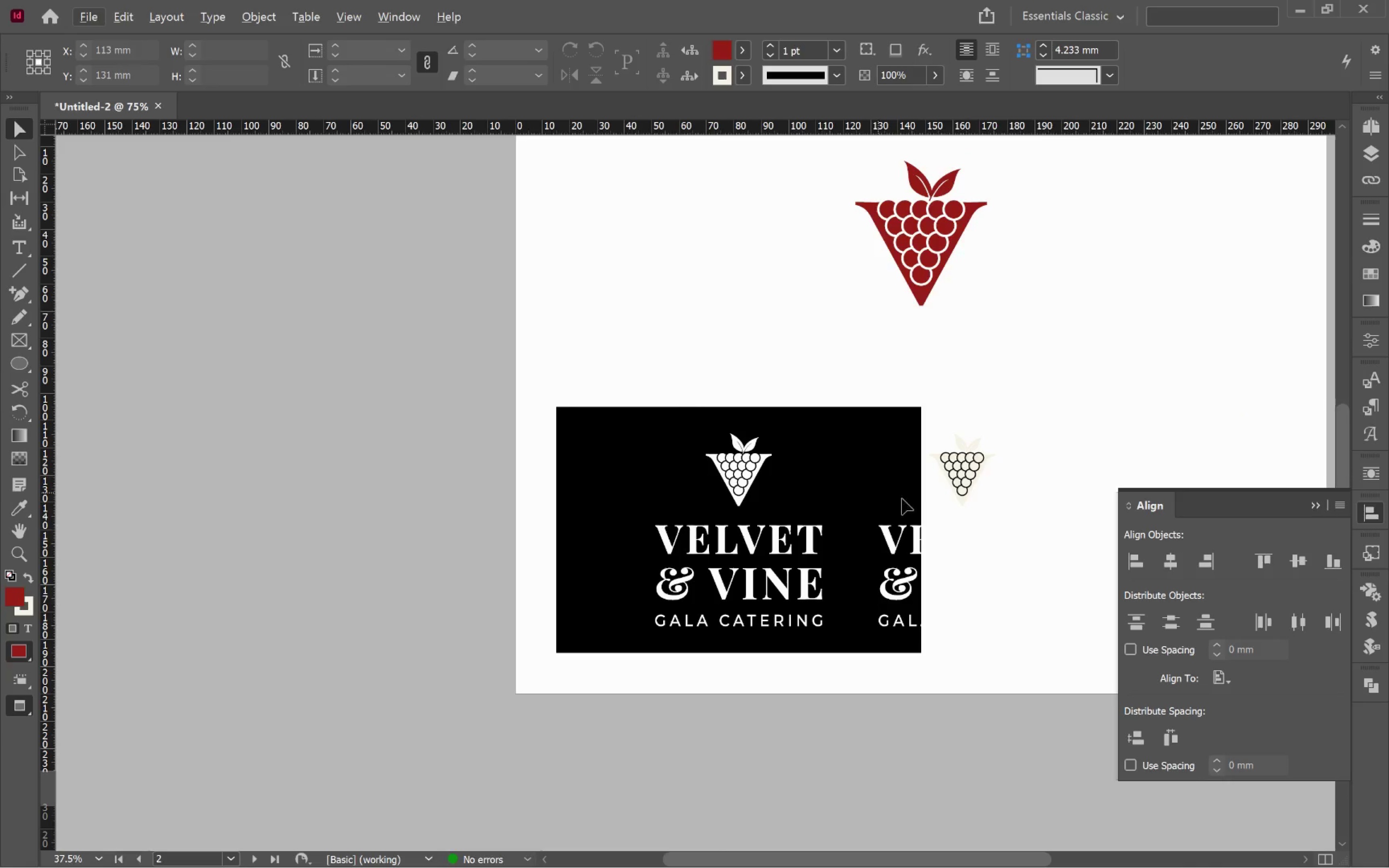 
left_click_drag(start_coordinate=[981, 513], to_coordinate=[696, 502])
 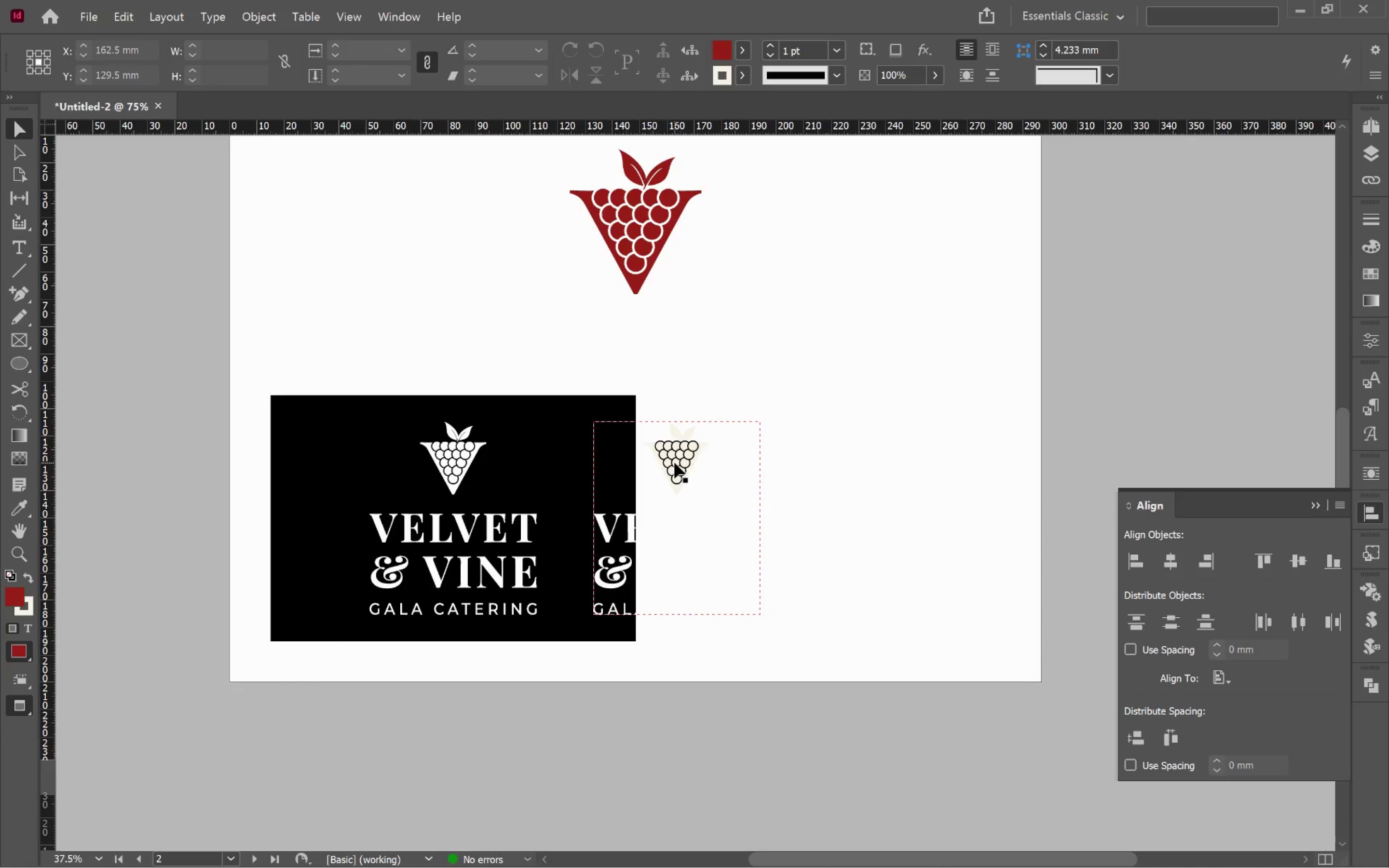 
left_click([674, 462])
 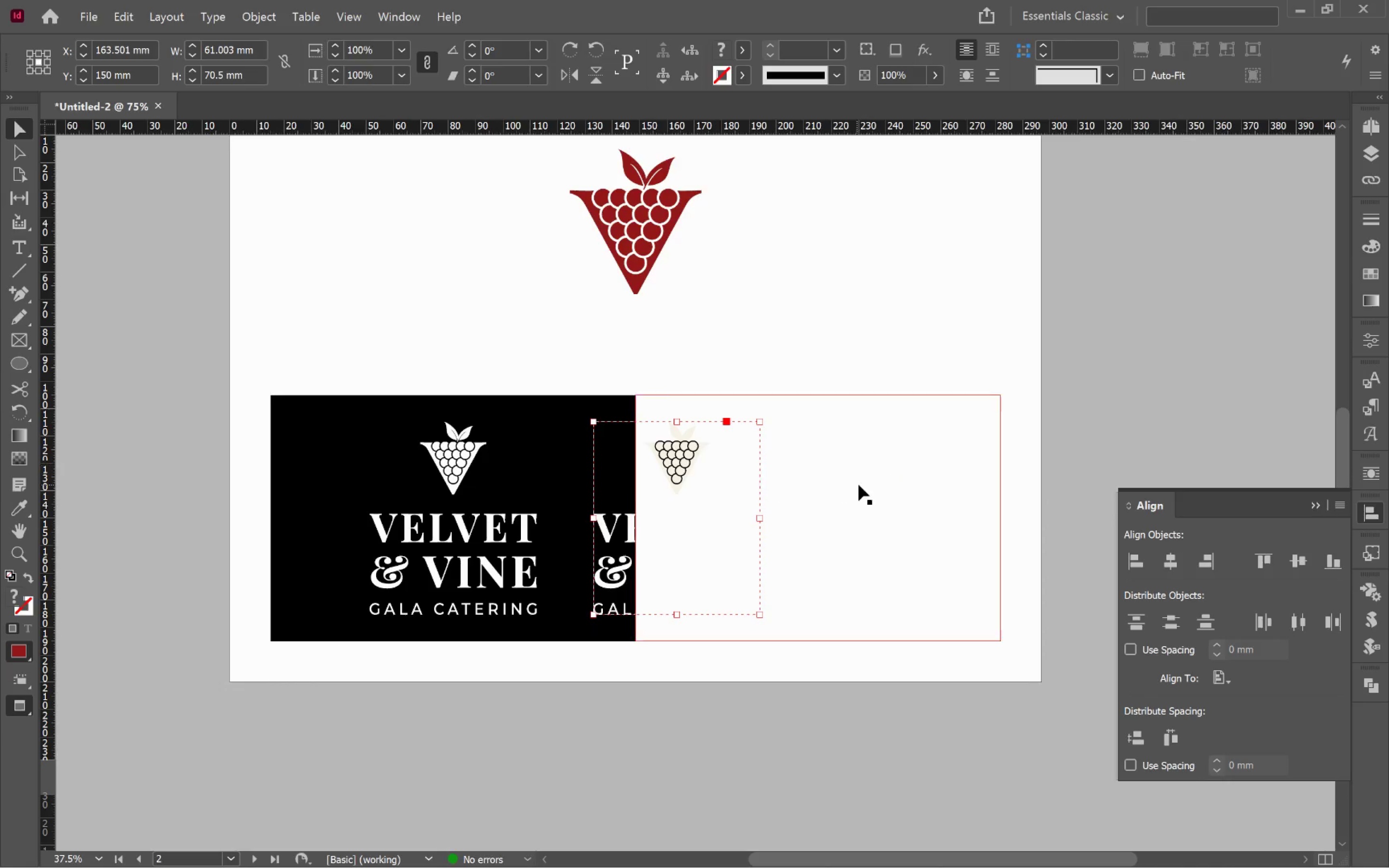 
hold_key(key=ShiftLeft, duration=0.33)
left_click([861, 487])
 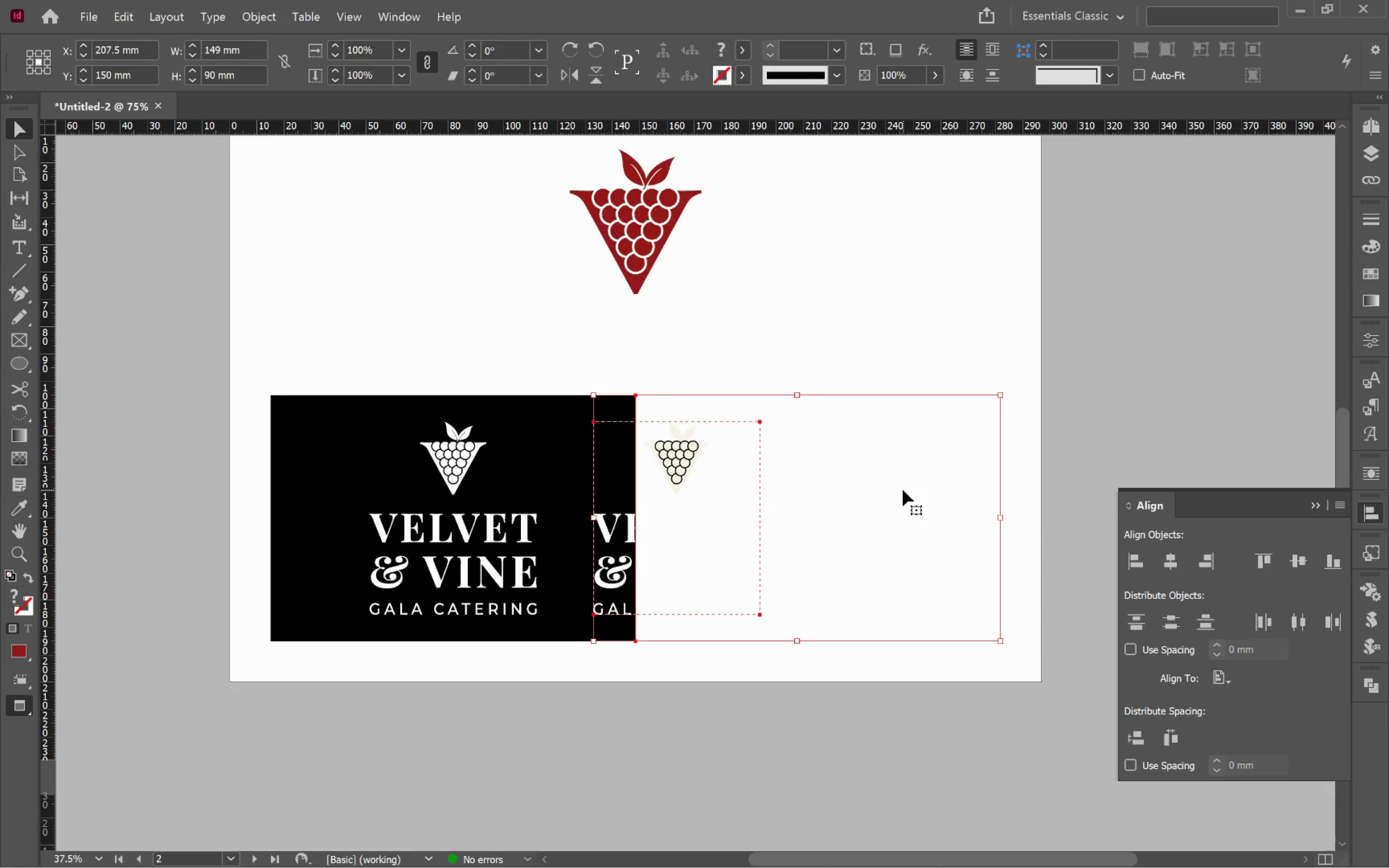 
left_click([903, 490])
 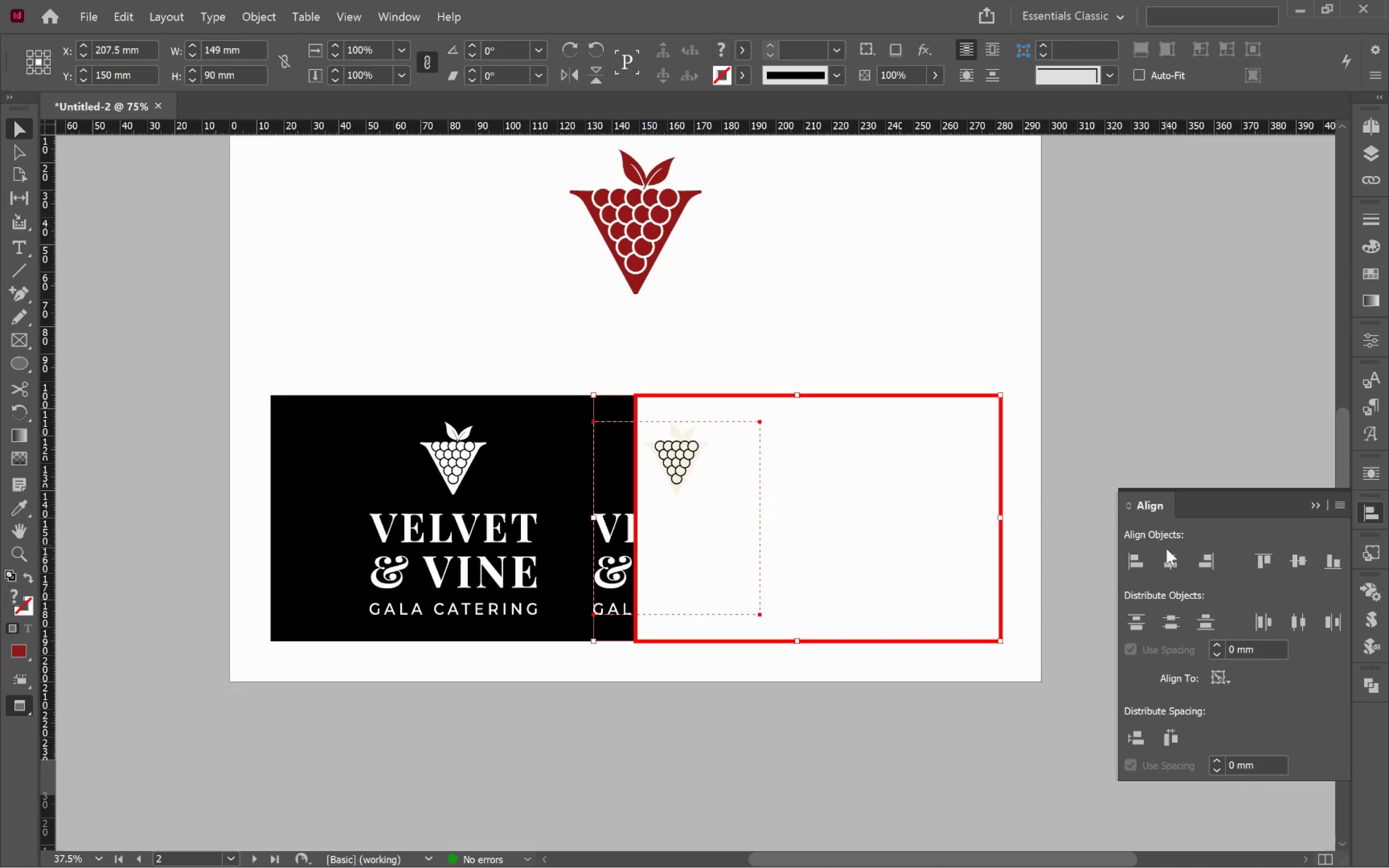 
left_click([1179, 556])
 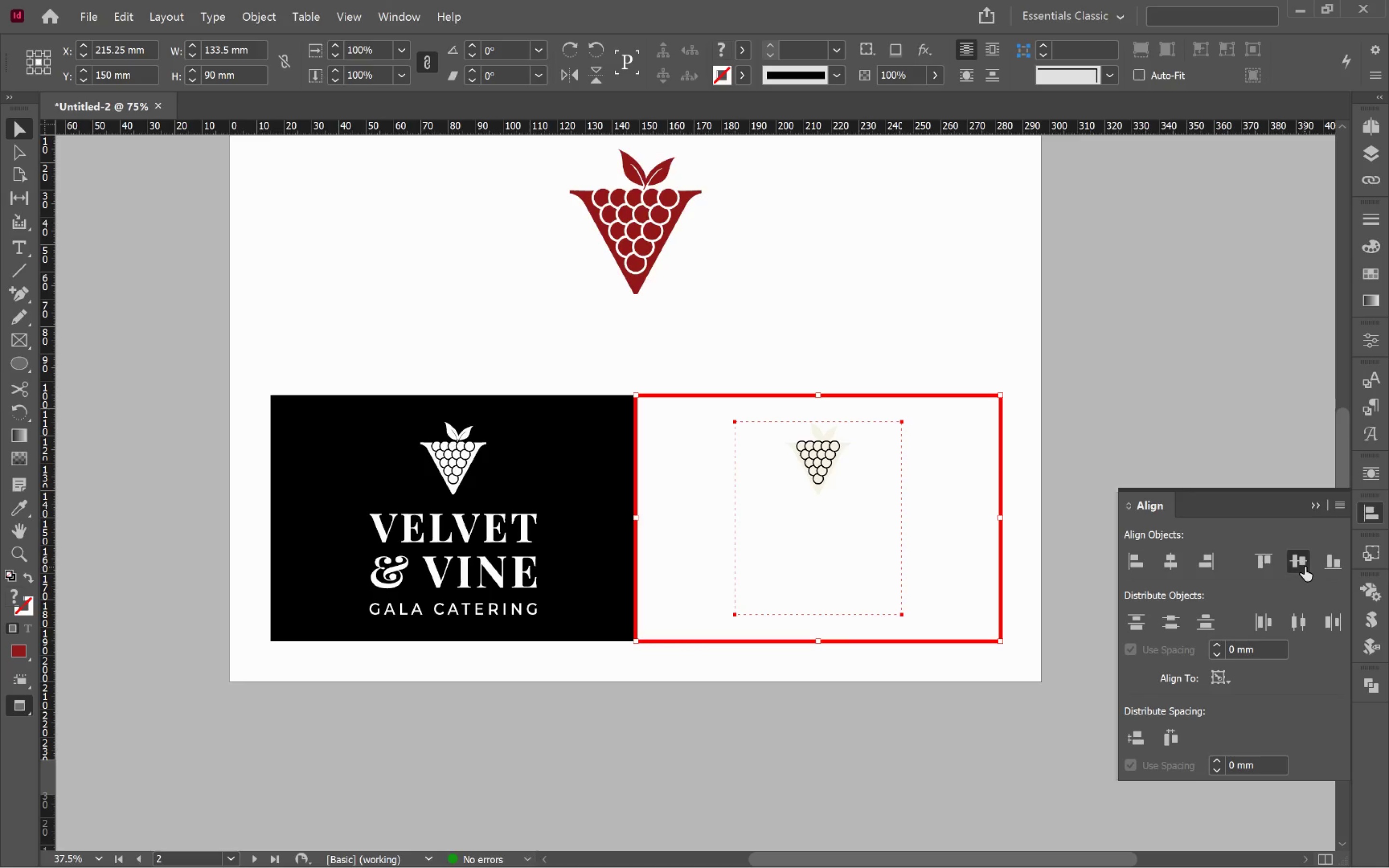 
double_click([1136, 381])
 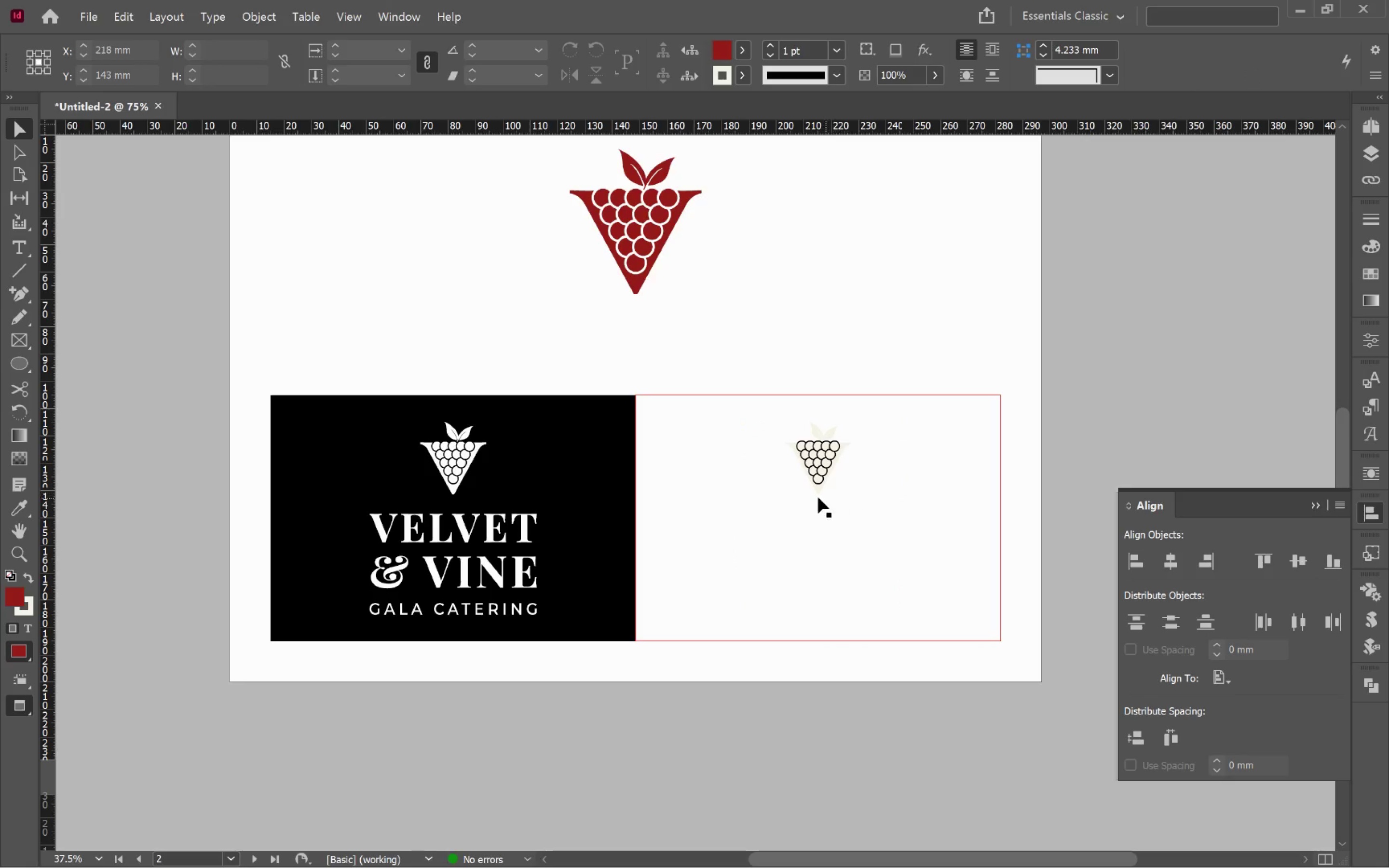 
left_click([816, 471])
 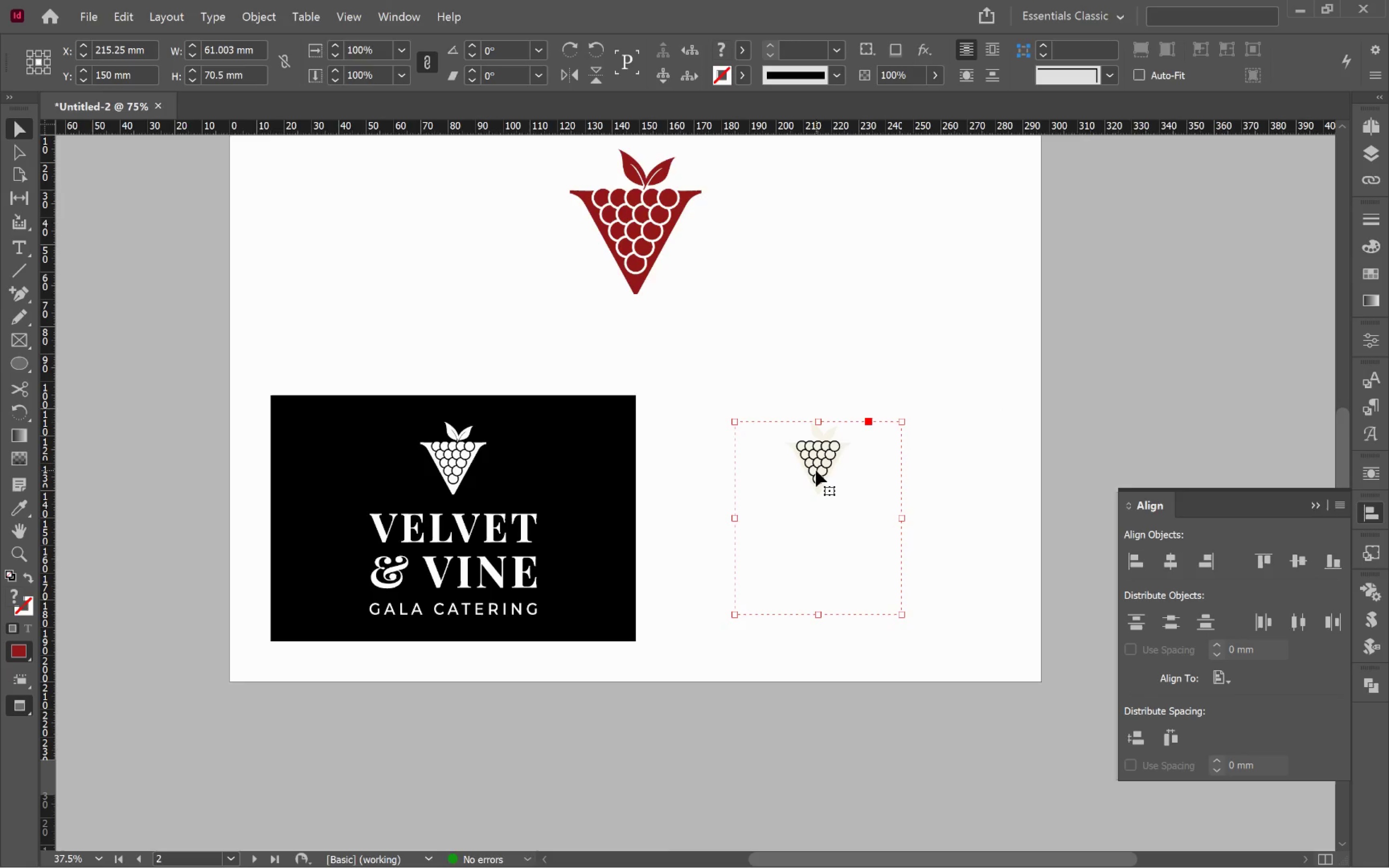 
hold_key(key=AltLeft, duration=0.85)
 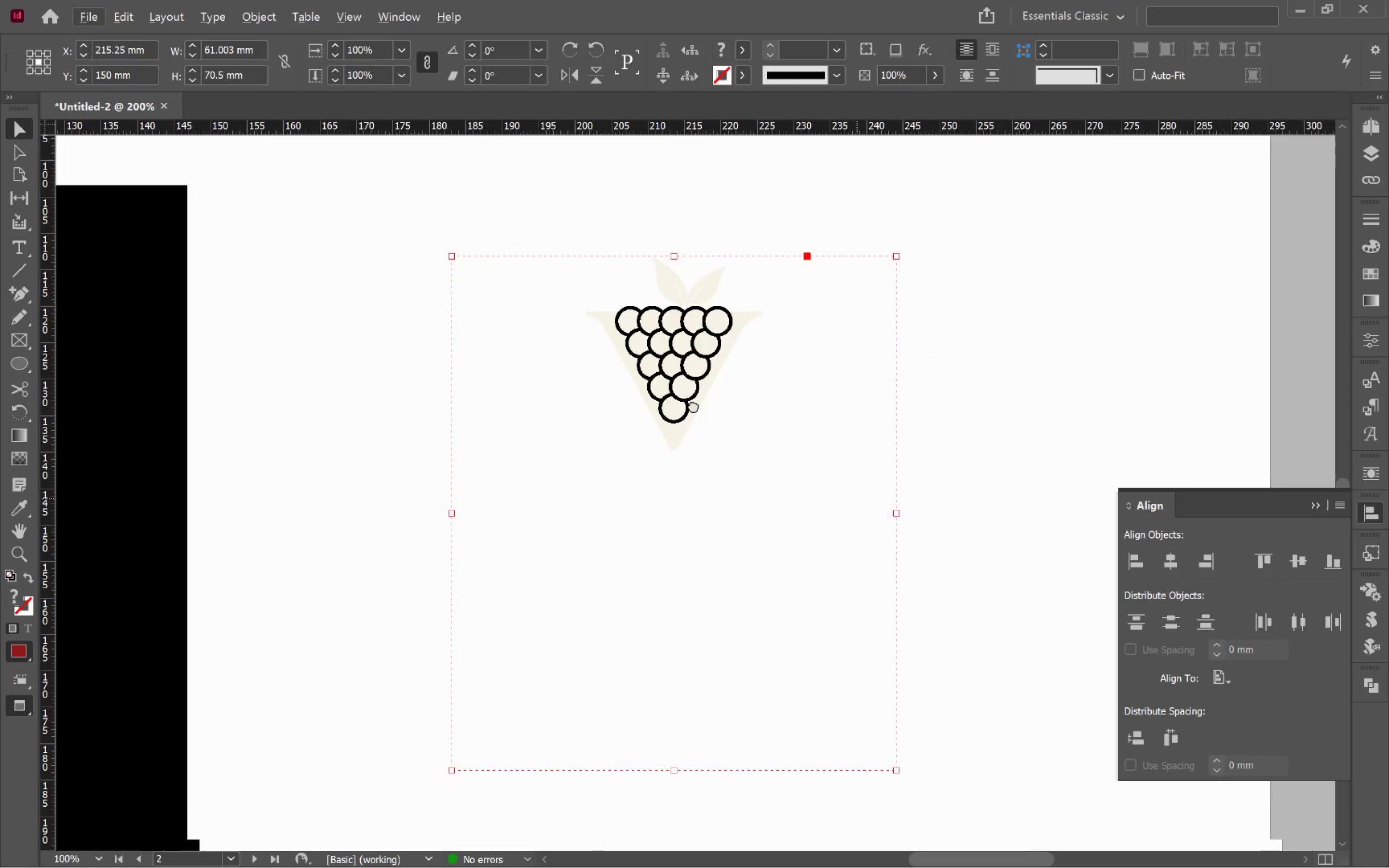 
hold_key(key=Space, duration=0.75)
 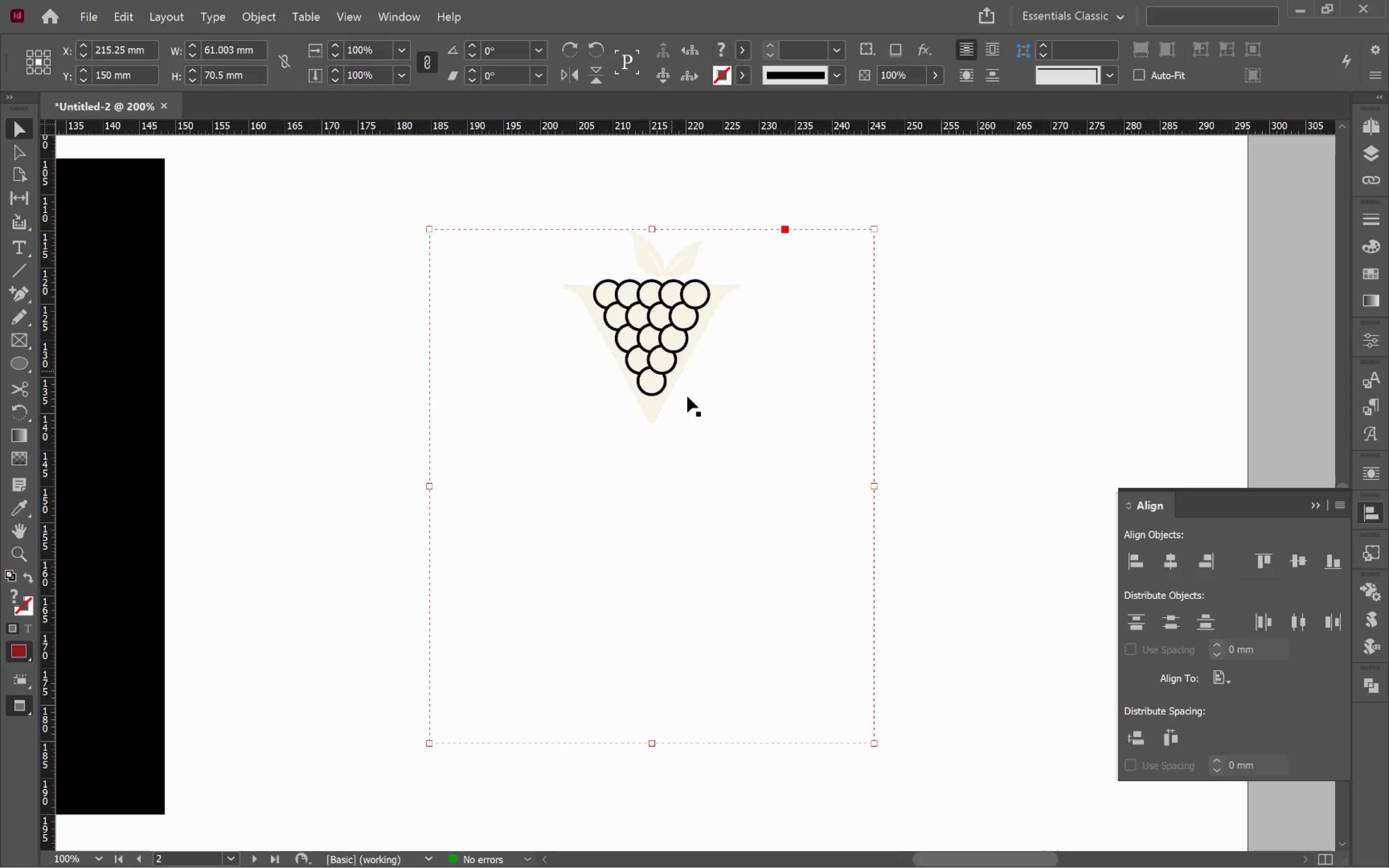 
scroll: coordinate [816, 471], scroll_direction: up, amount: 4.0
 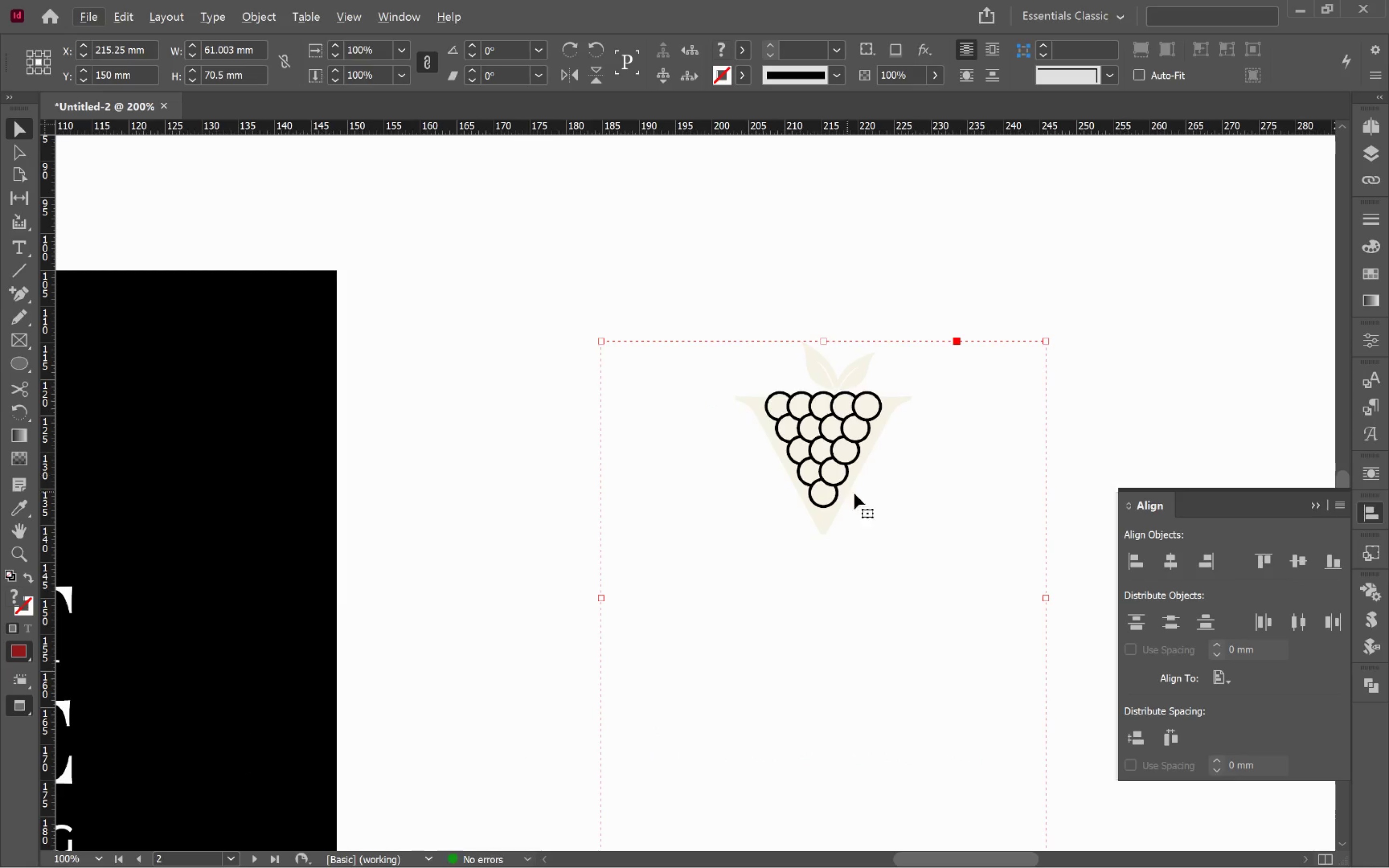 
left_click_drag(start_coordinate=[850, 500], to_coordinate=[679, 388])
 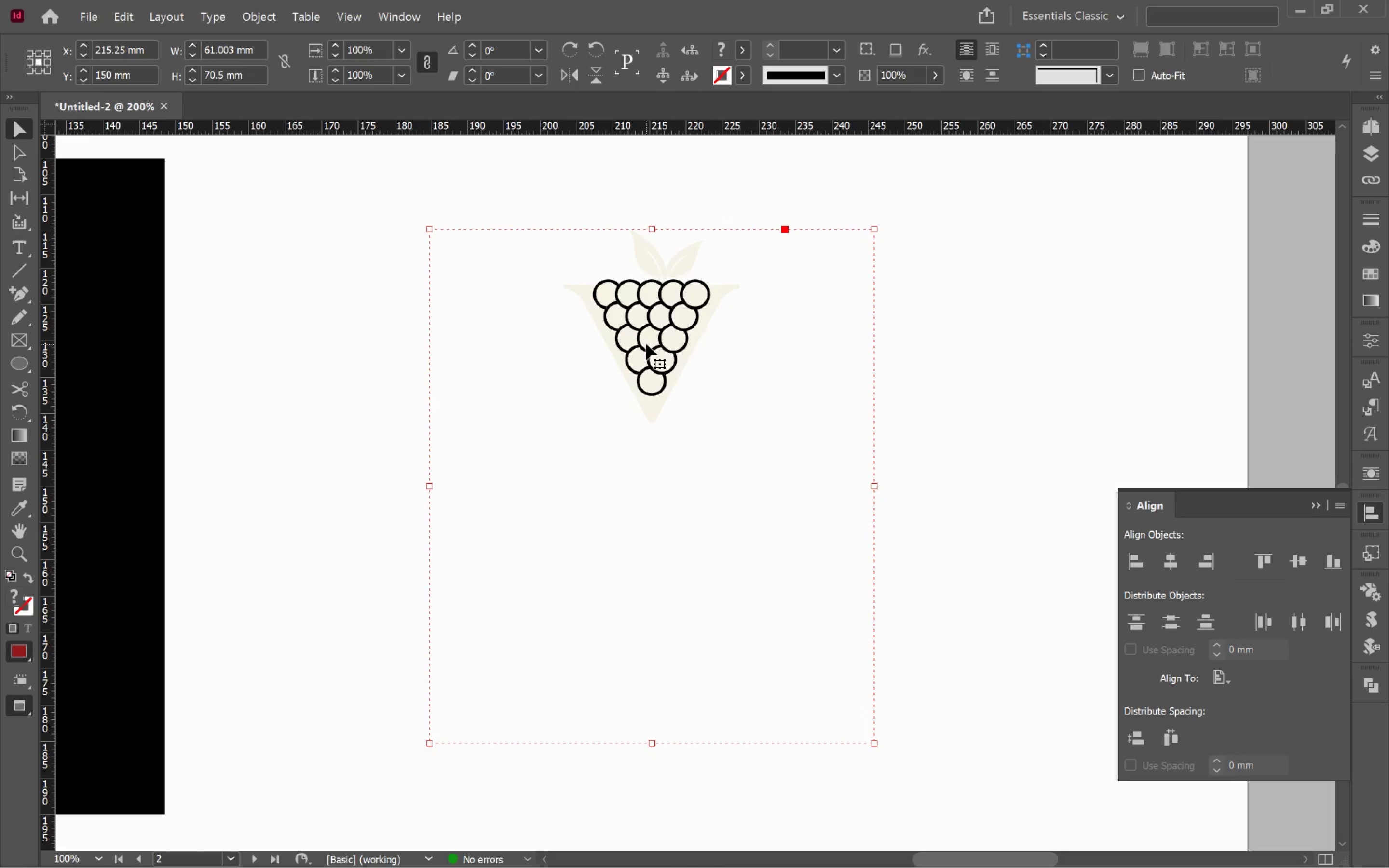 
hold_key(key=Space, duration=1.04)
 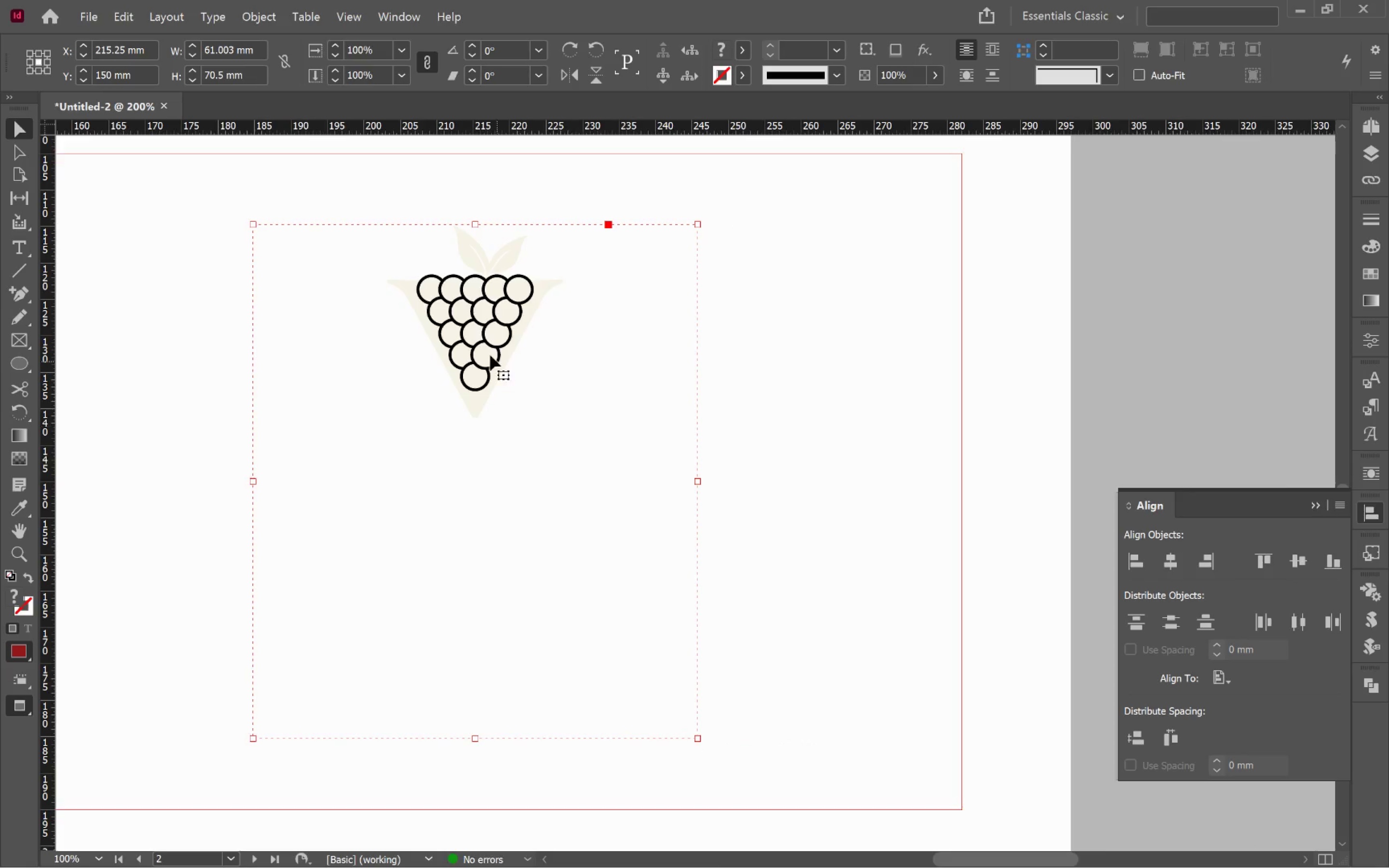 
left_click_drag(start_coordinate=[775, 474], to_coordinate=[598, 468])
 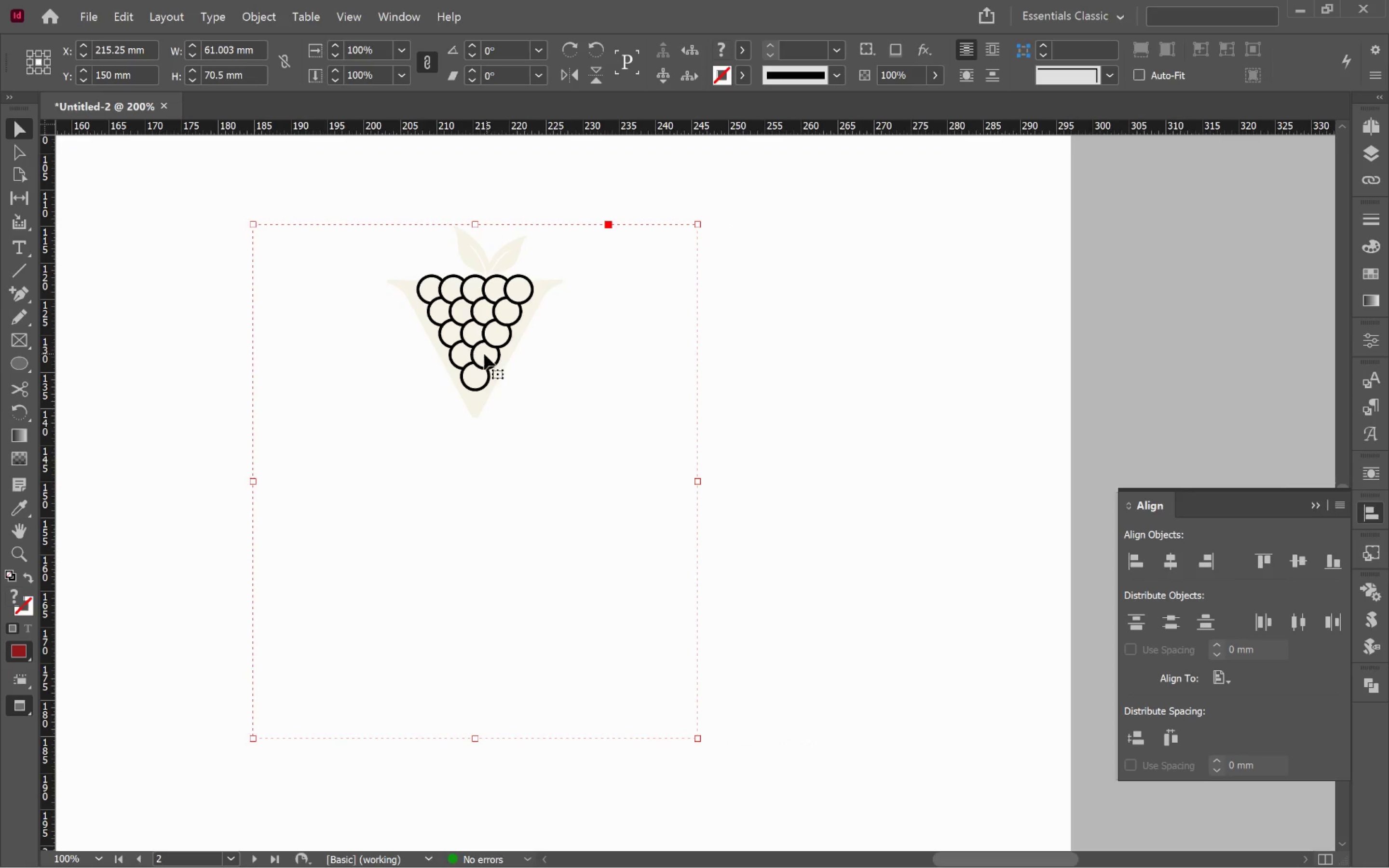 
right_click([481, 357])
 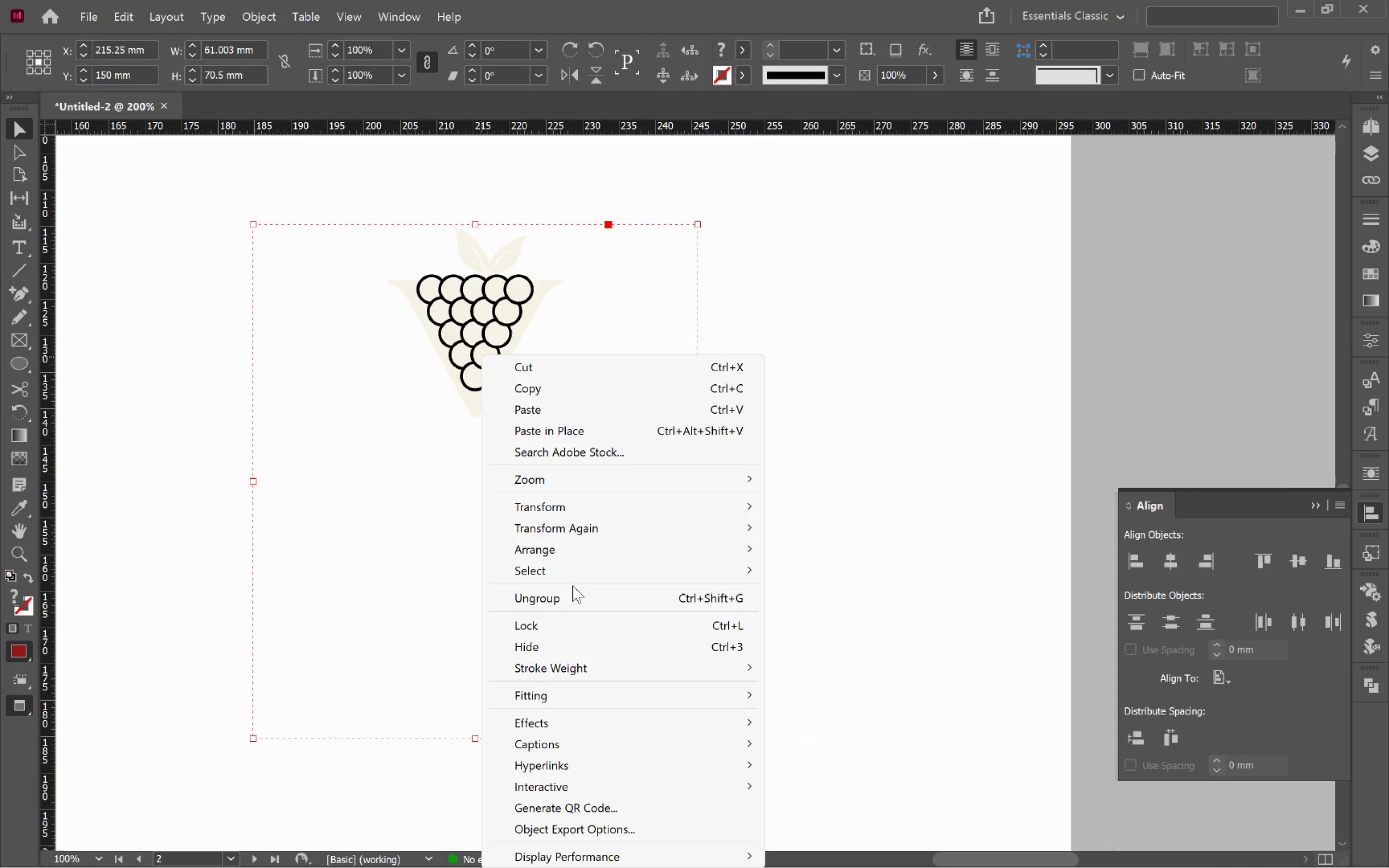 
left_click([575, 600])
 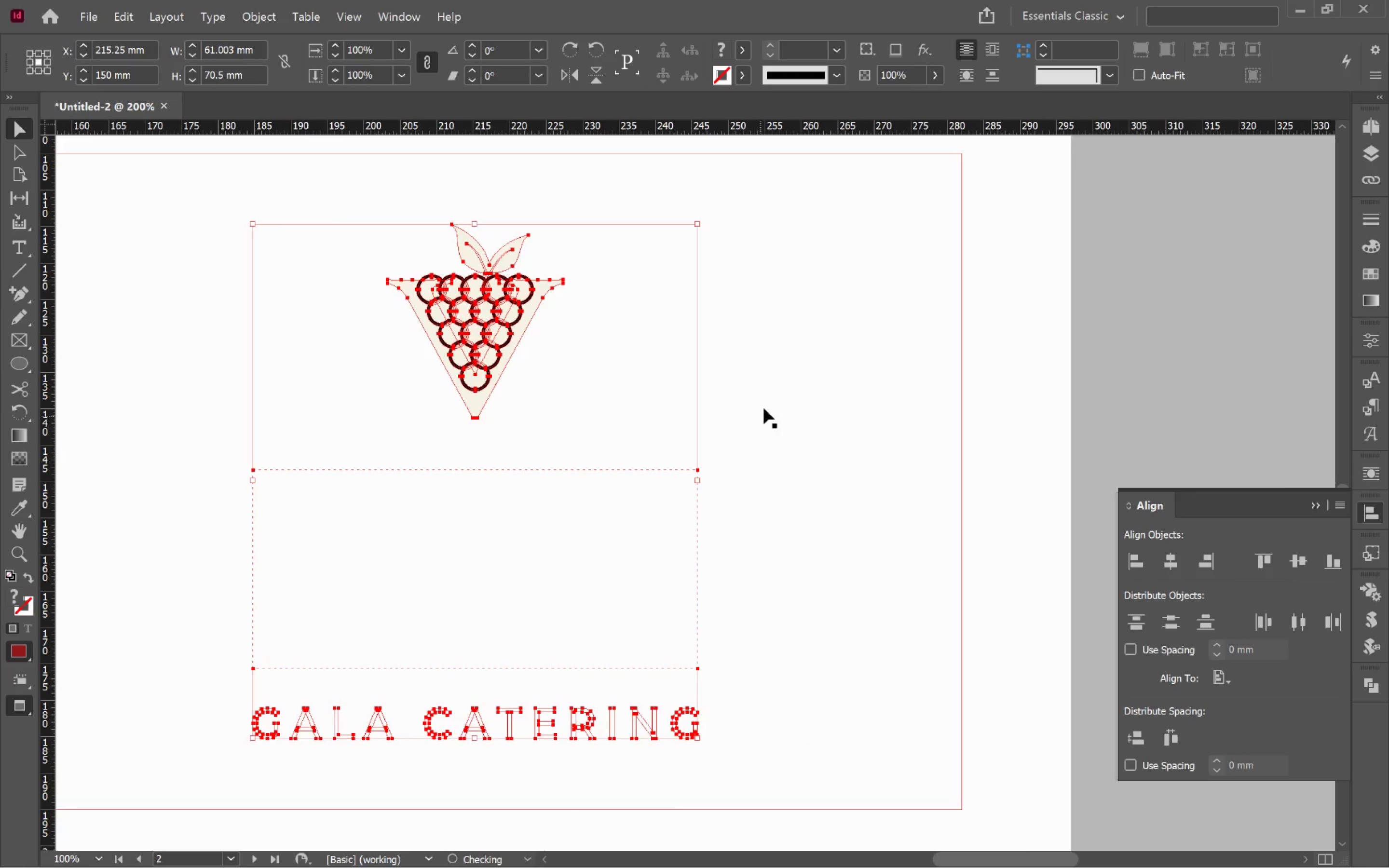 
left_click([772, 400])
 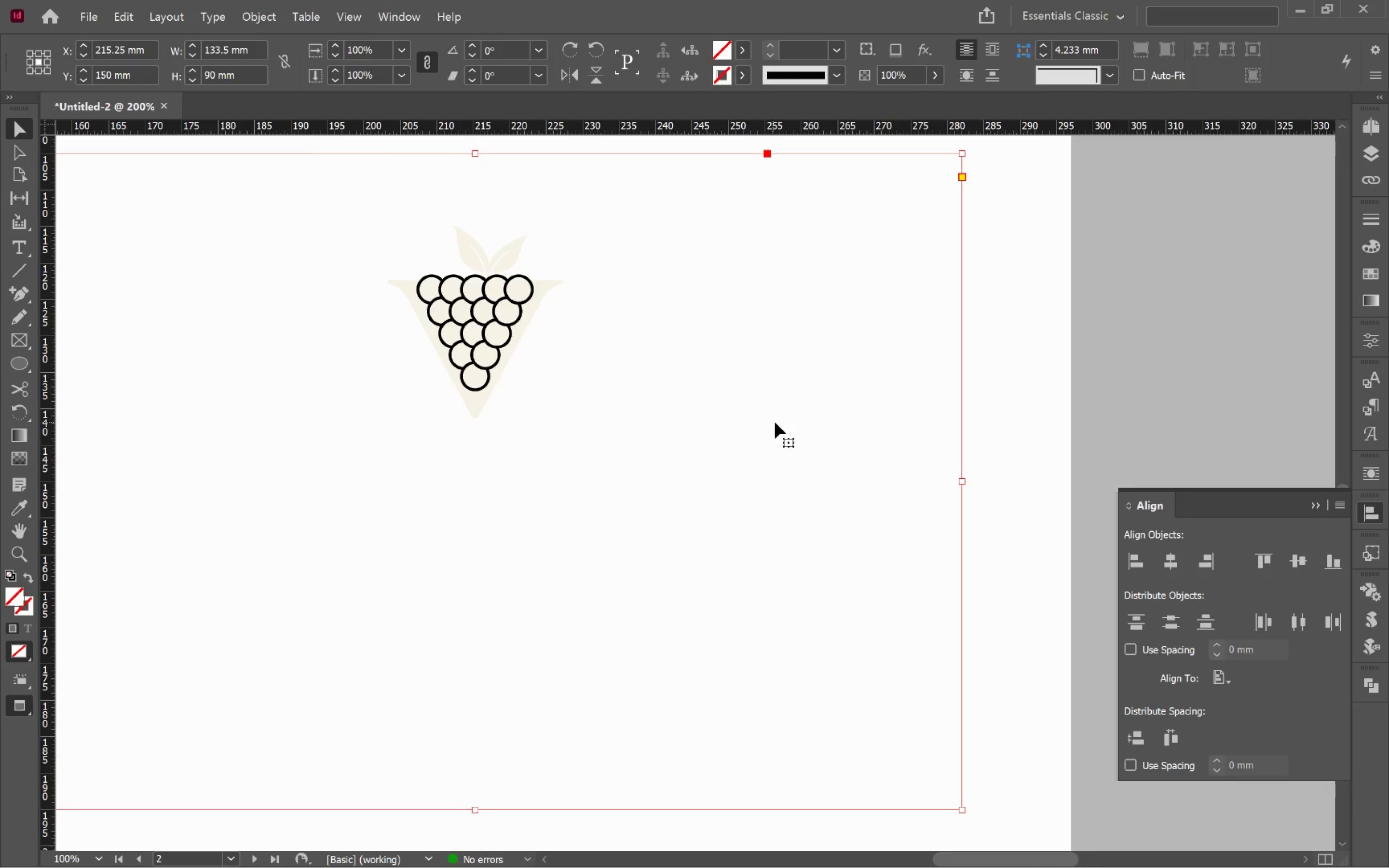 
key(Control+L)
 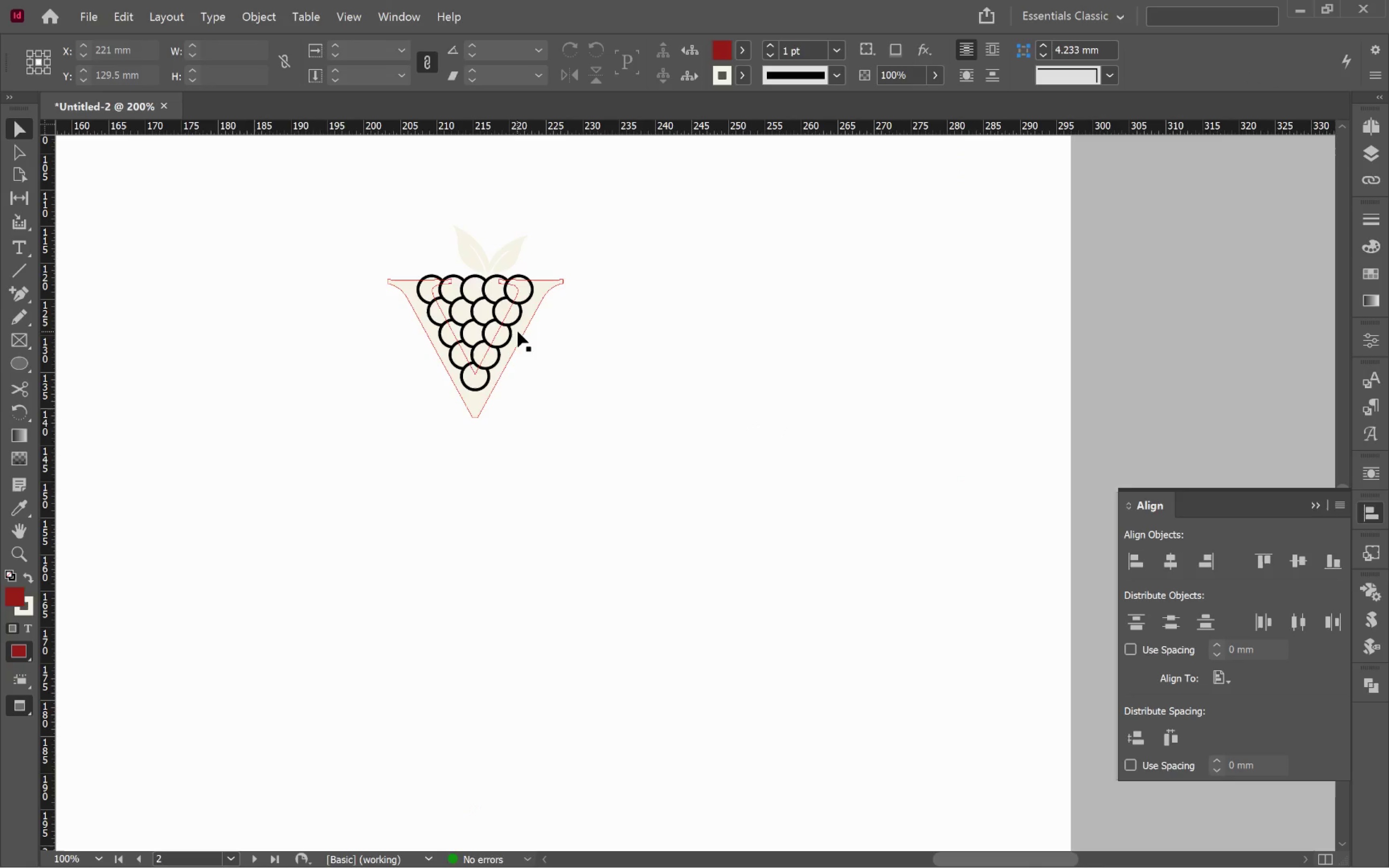 
left_click_drag(start_coordinate=[367, 216], to_coordinate=[628, 421])
 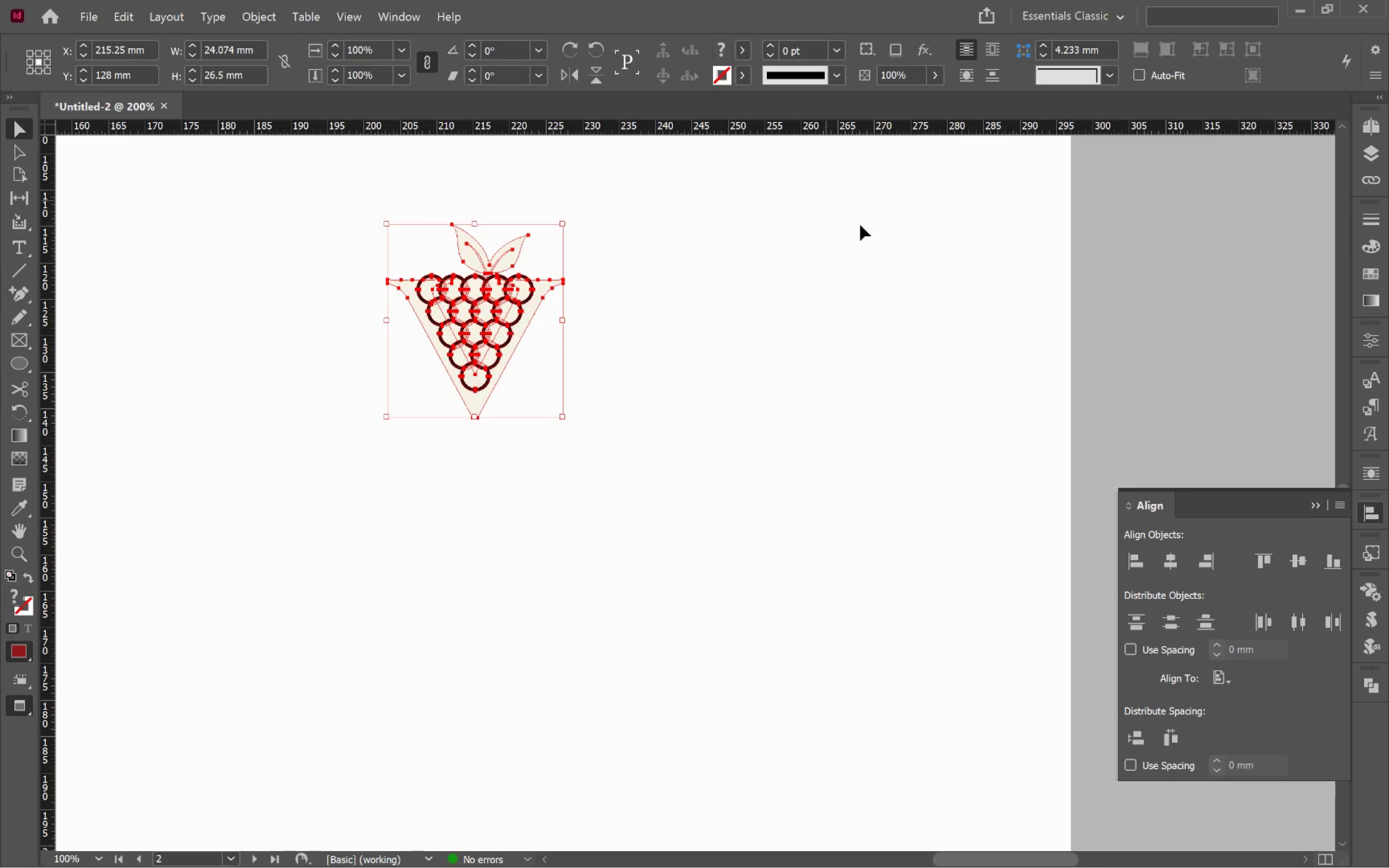 
key(Control+F)
 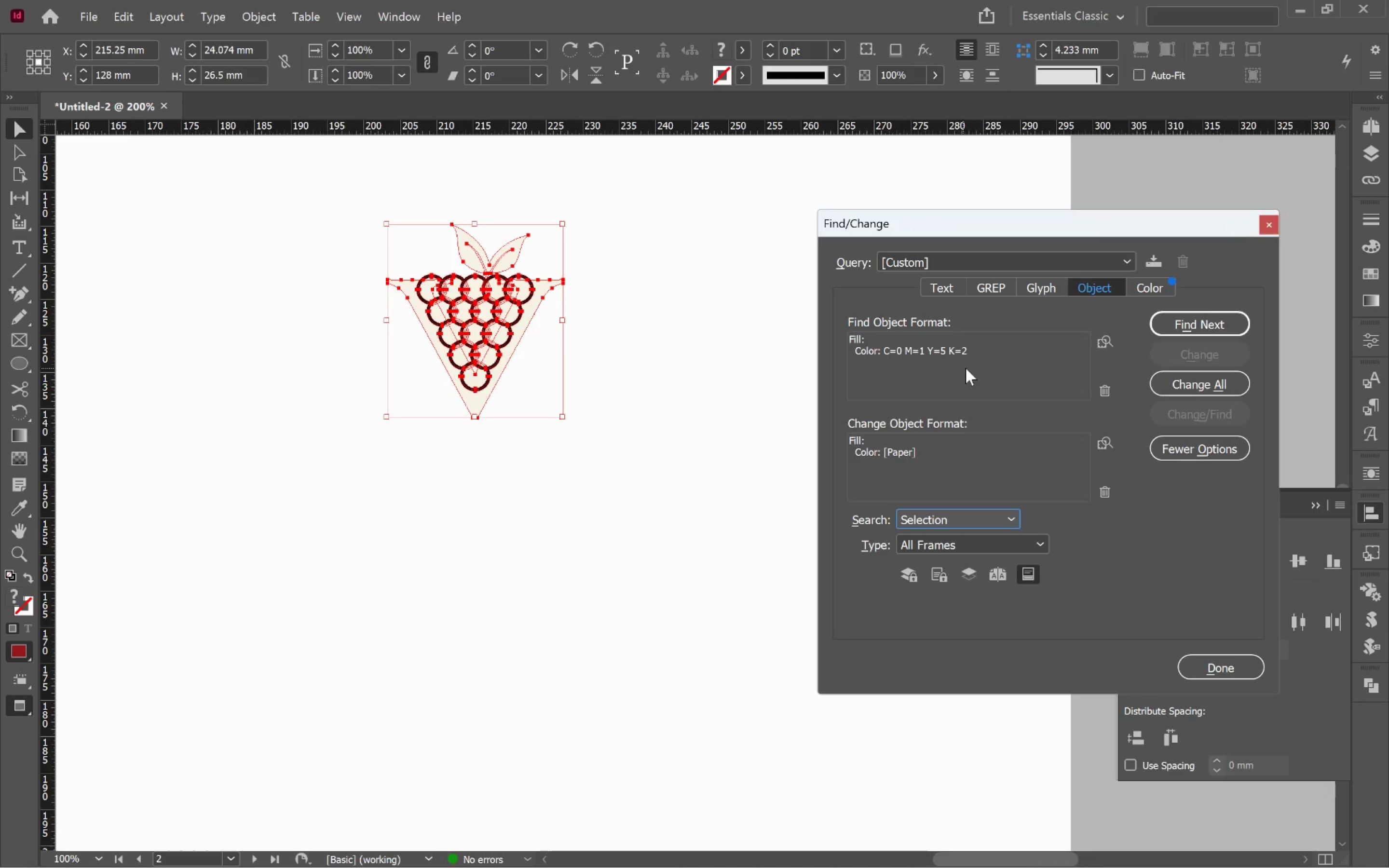 
left_click([966, 368])
 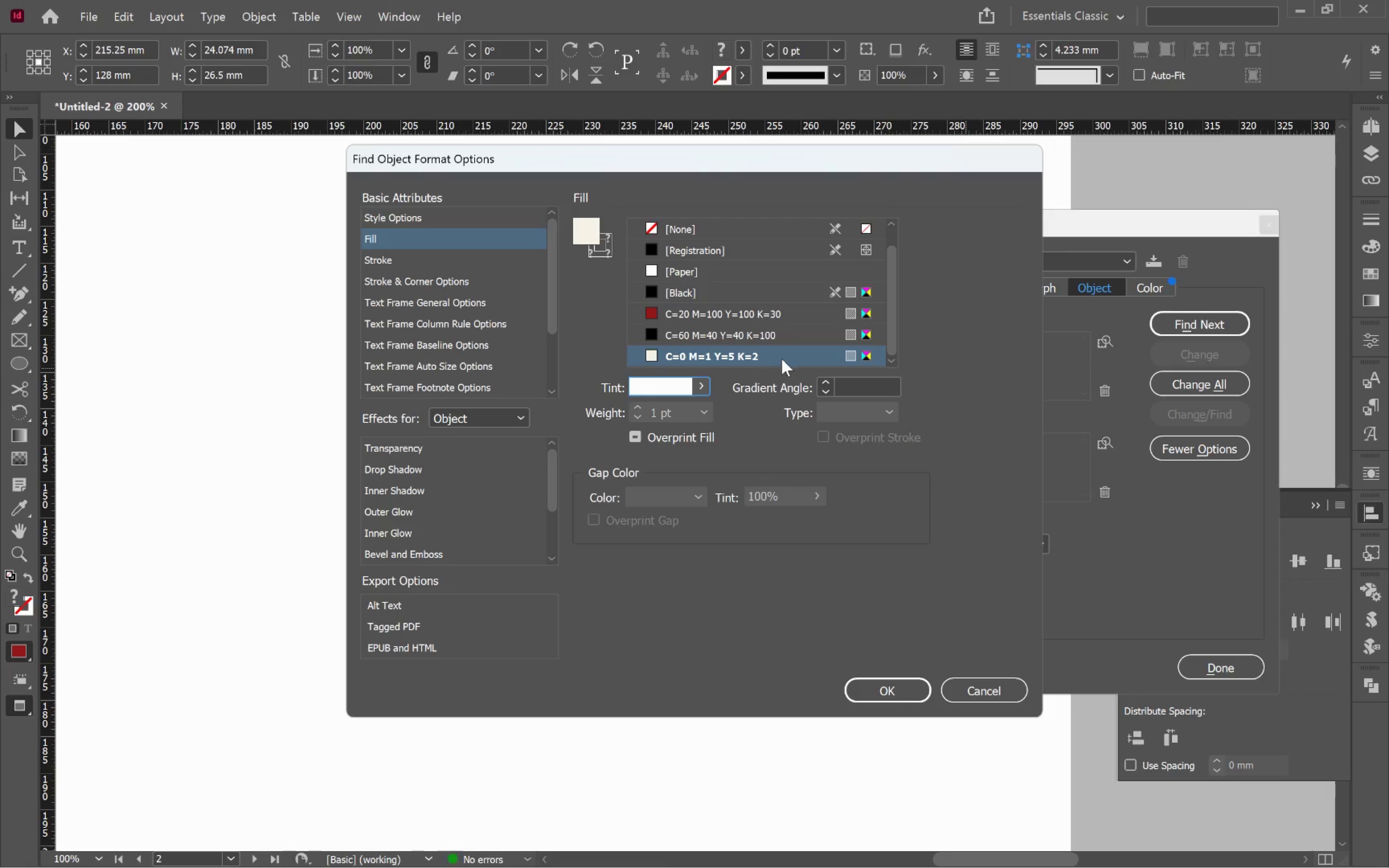 
scroll: coordinate [788, 355], scroll_direction: down, amount: 4.0
 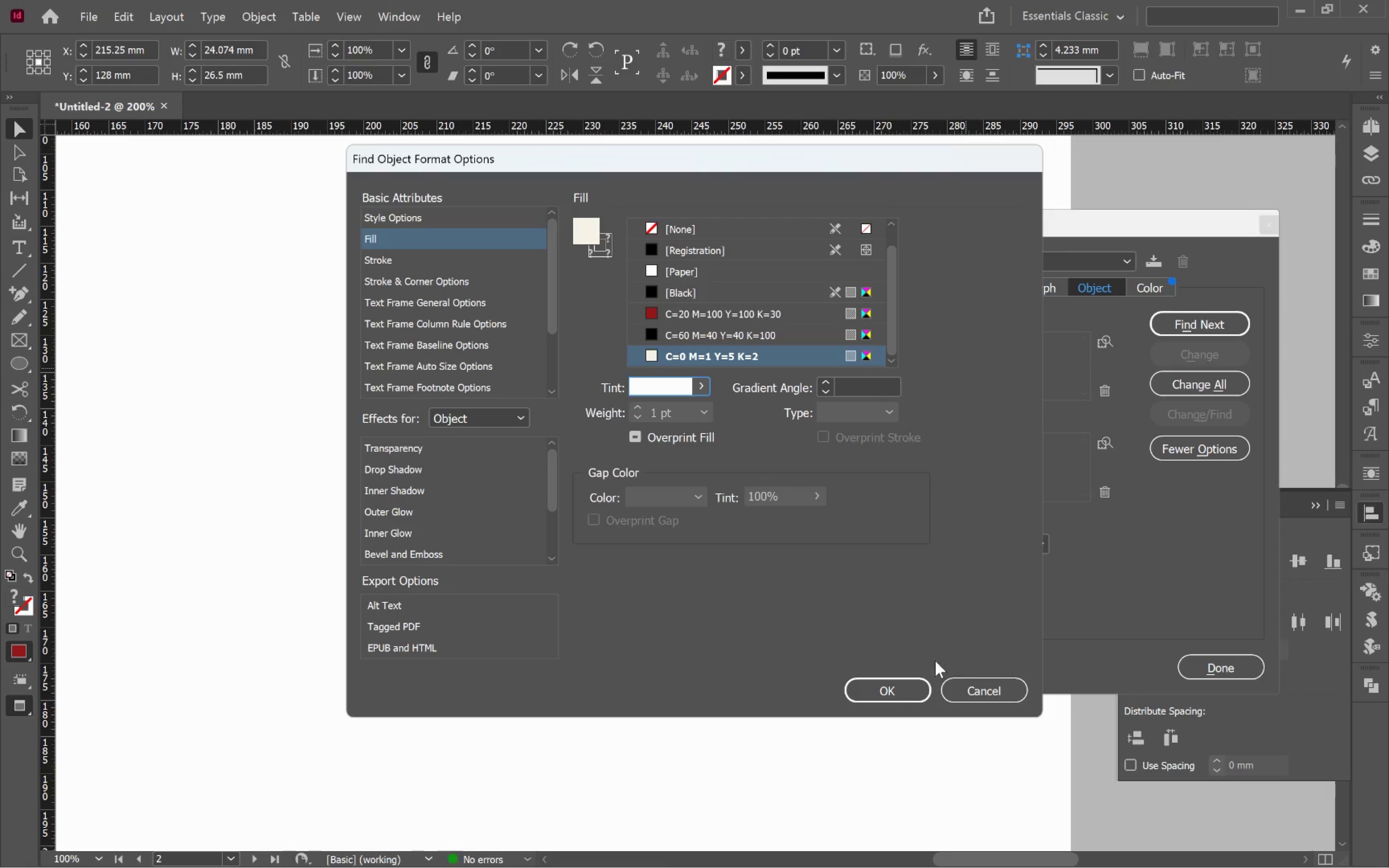 
left_click([968, 694])
 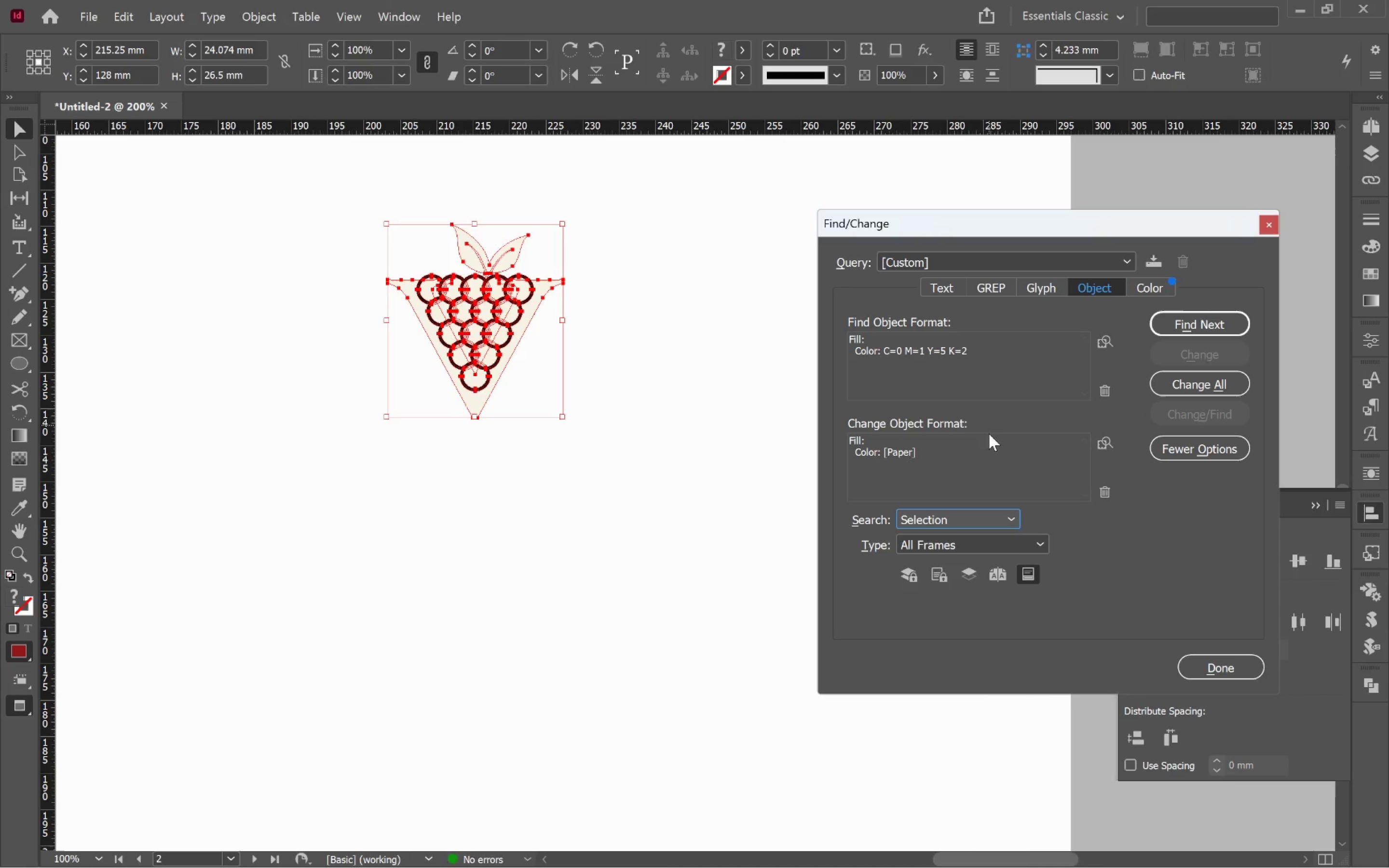 
left_click([995, 470])
 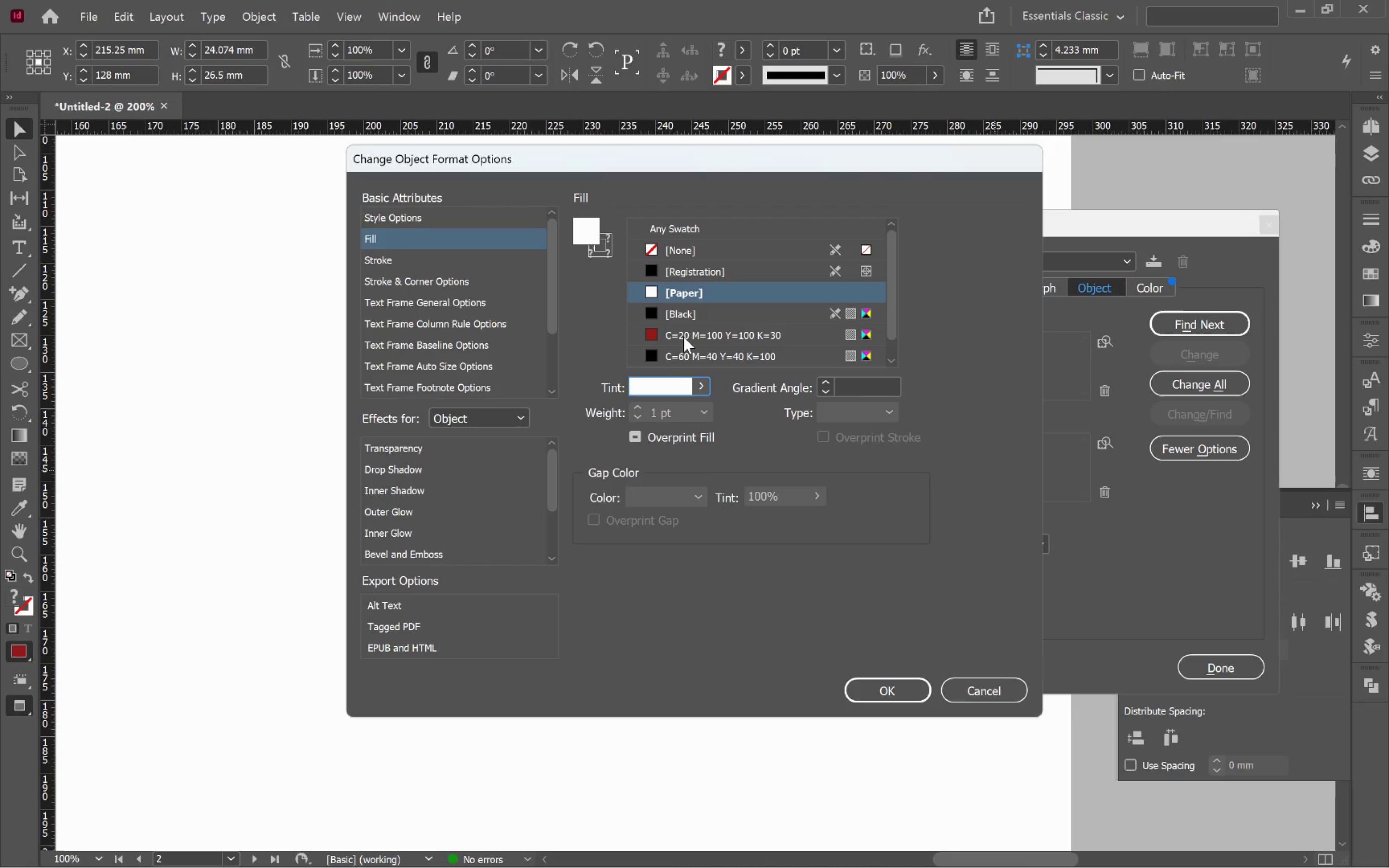 
left_click([693, 312])
 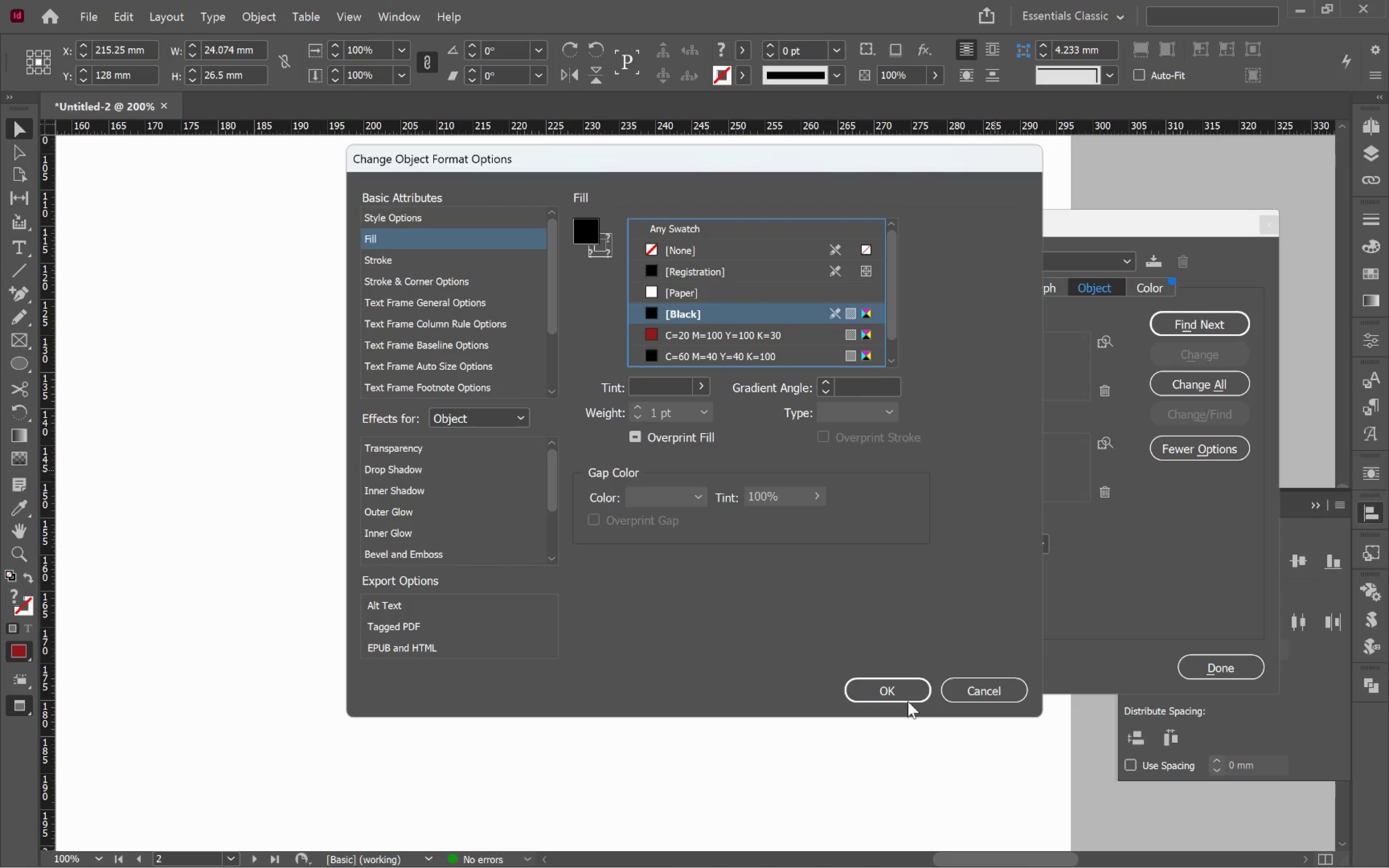 
left_click([899, 686])
 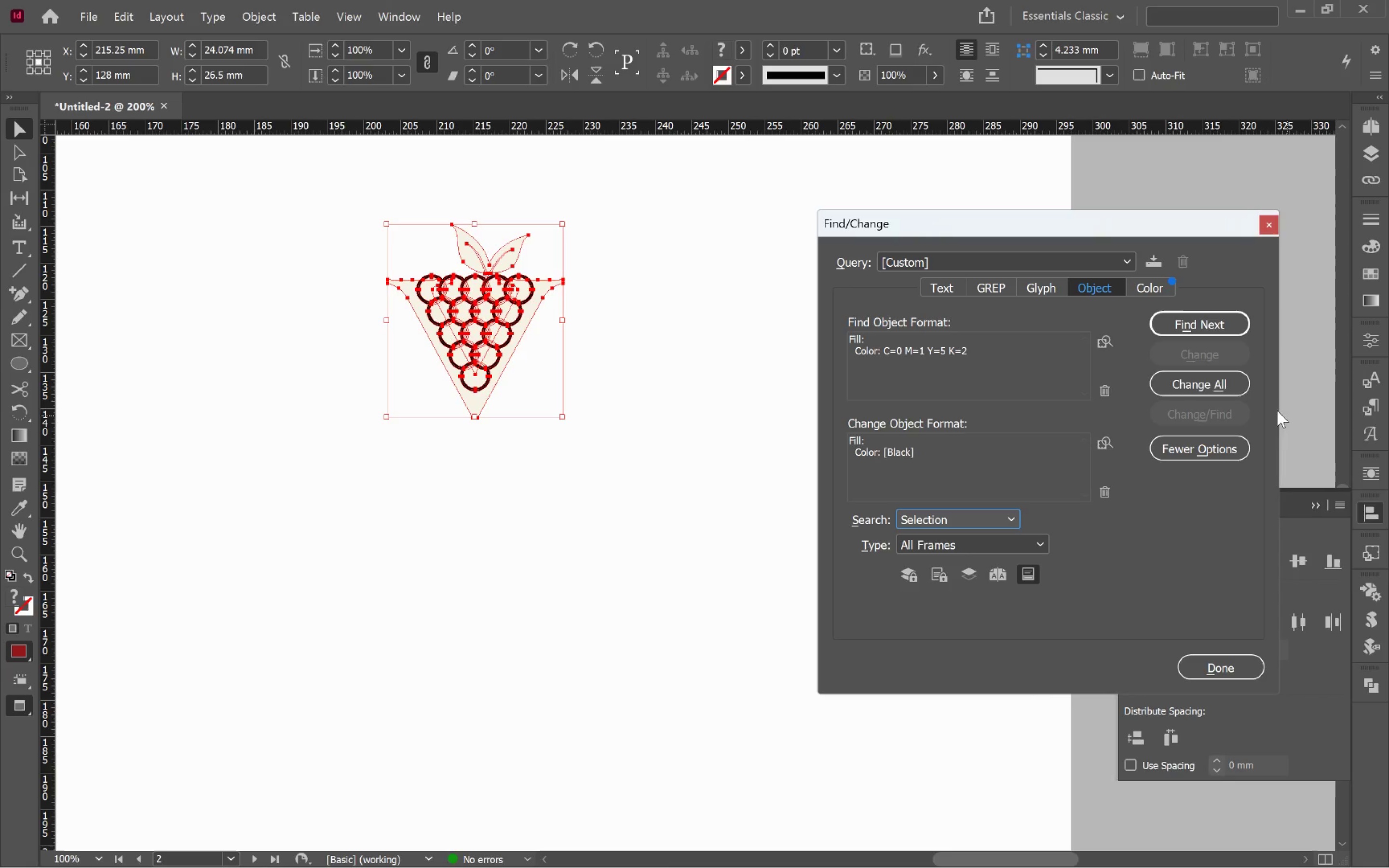 
left_click([1199, 387])
 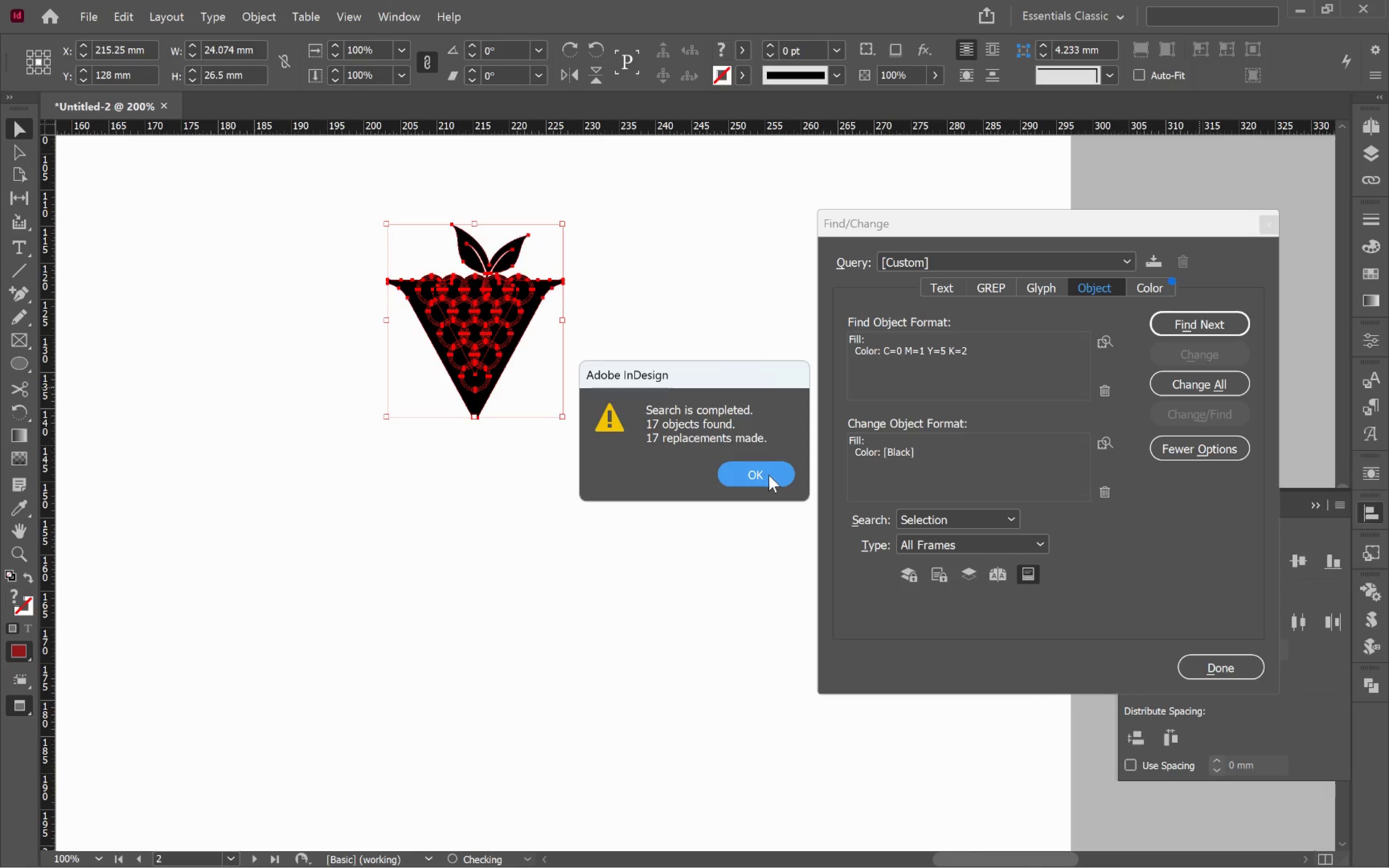 
left_click([769, 475])
 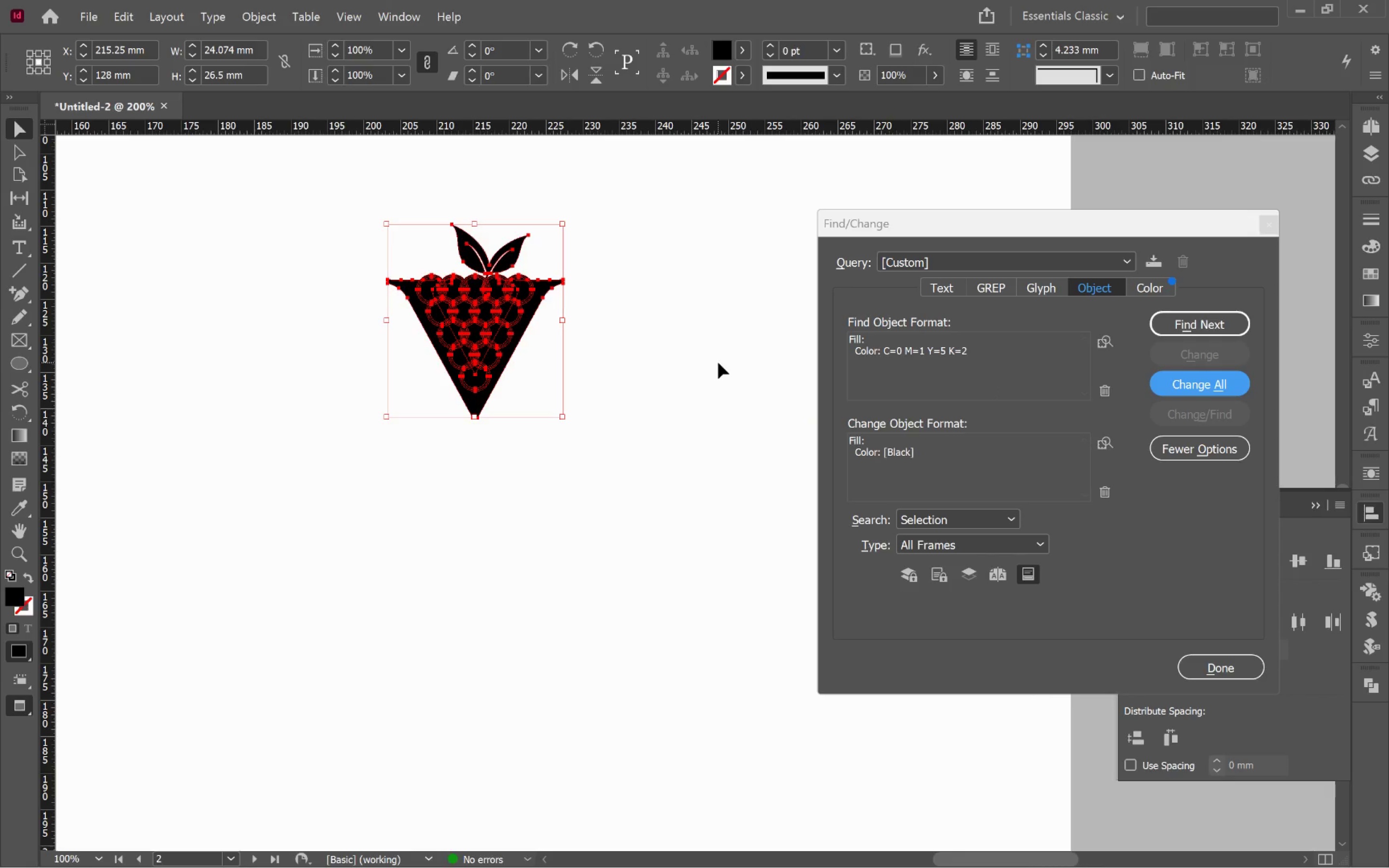 
left_click([718, 363])
 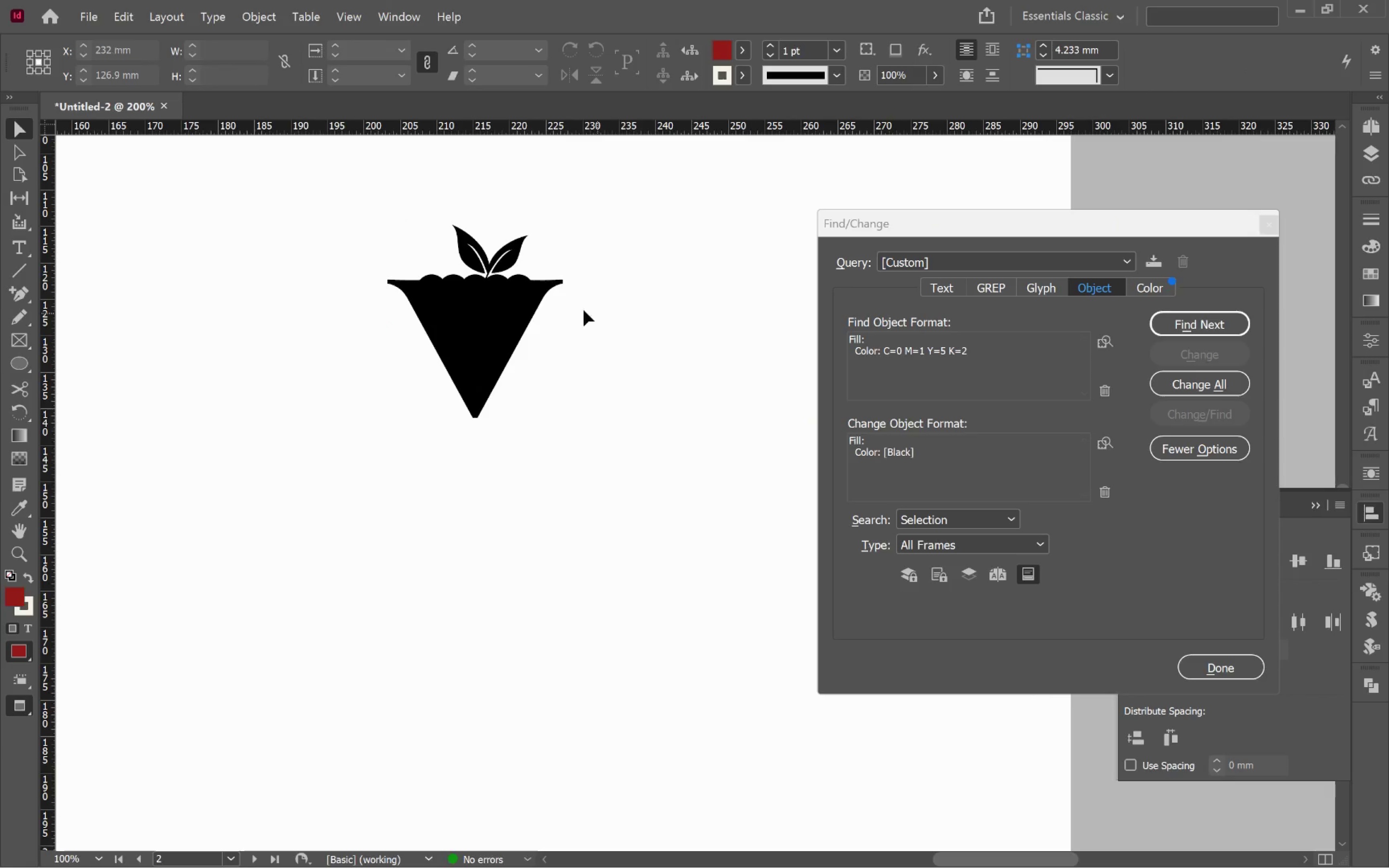 
left_click([474, 311])
 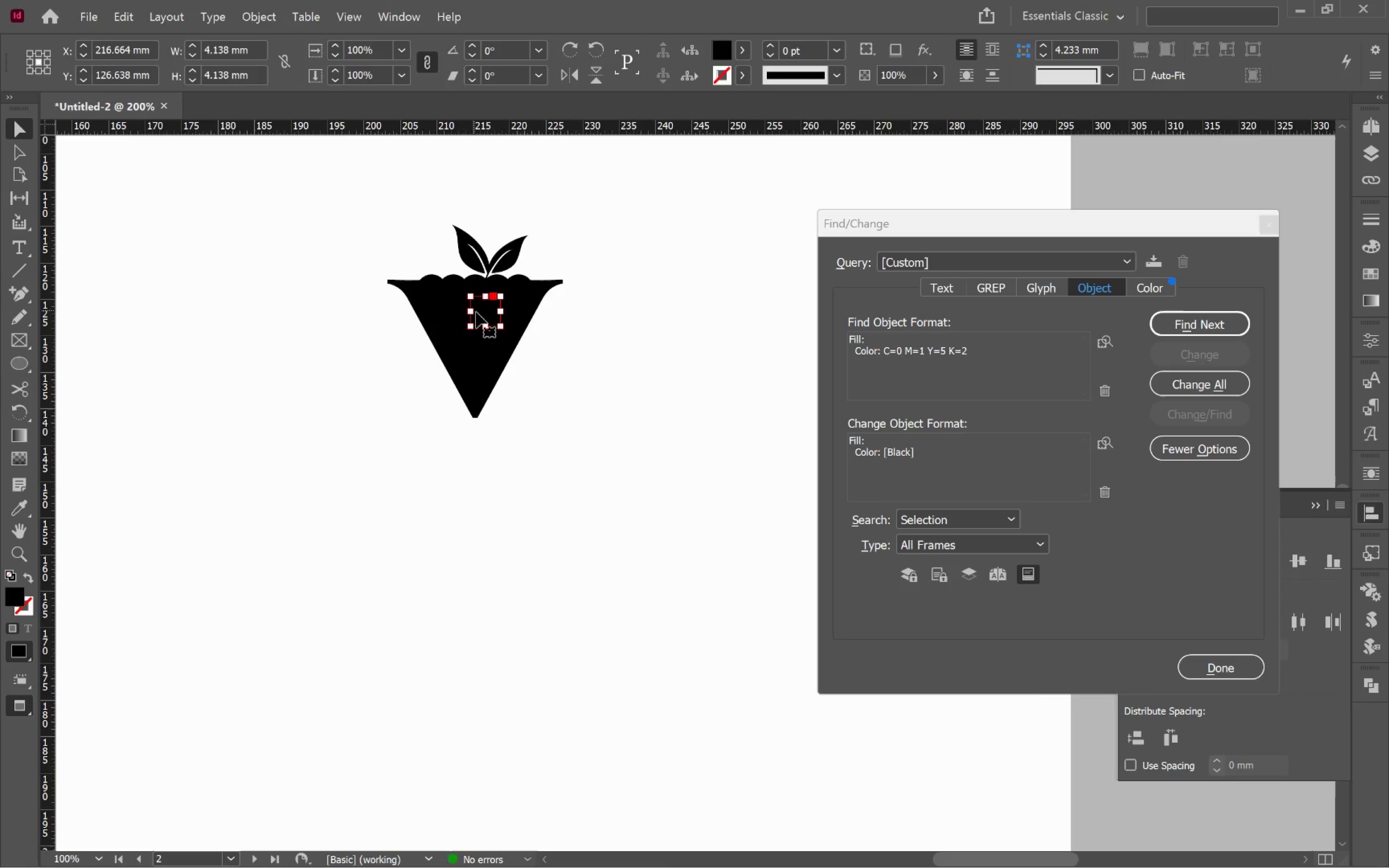 
key(Control+ControlLeft)
 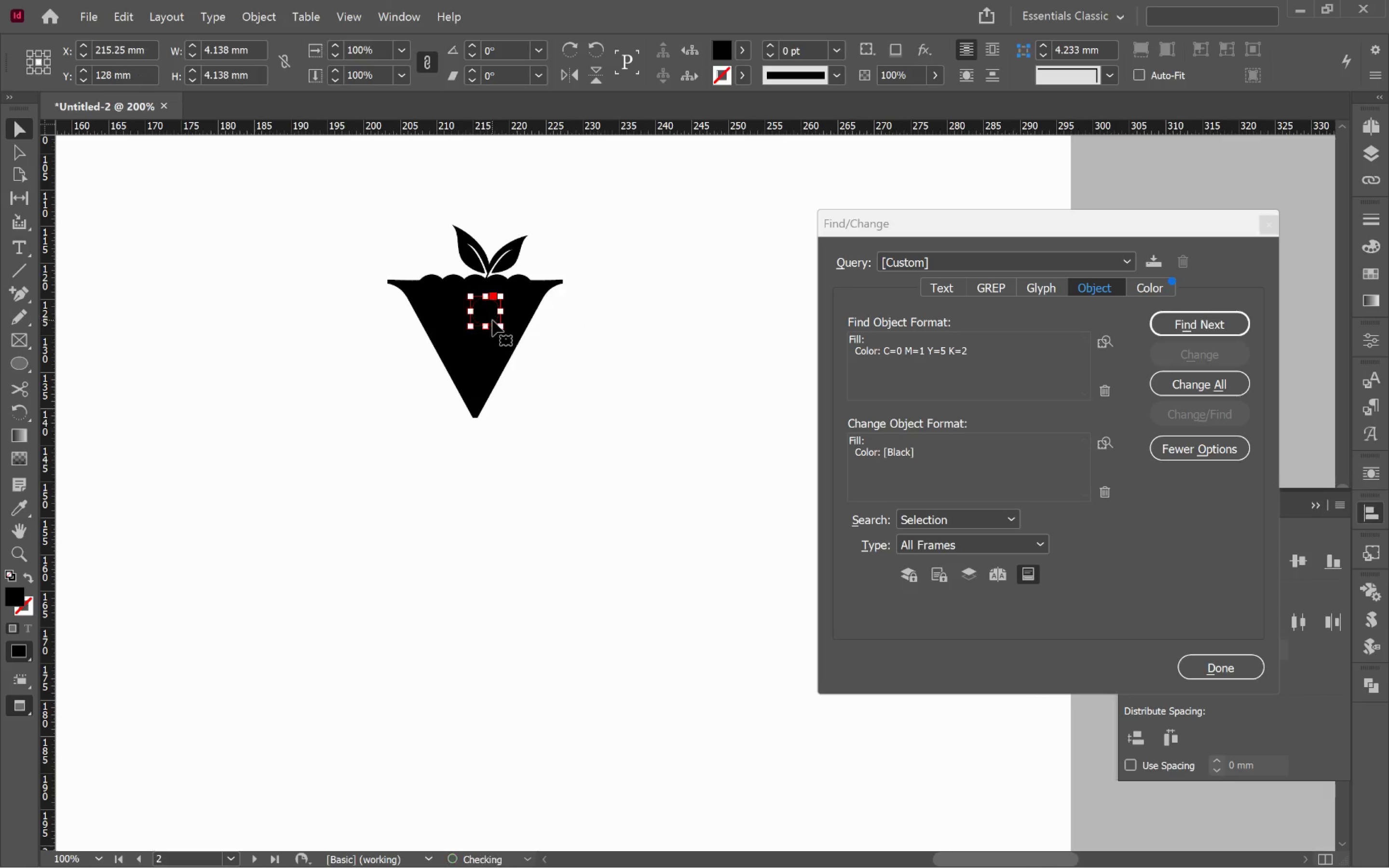 
key(Control+Z)
 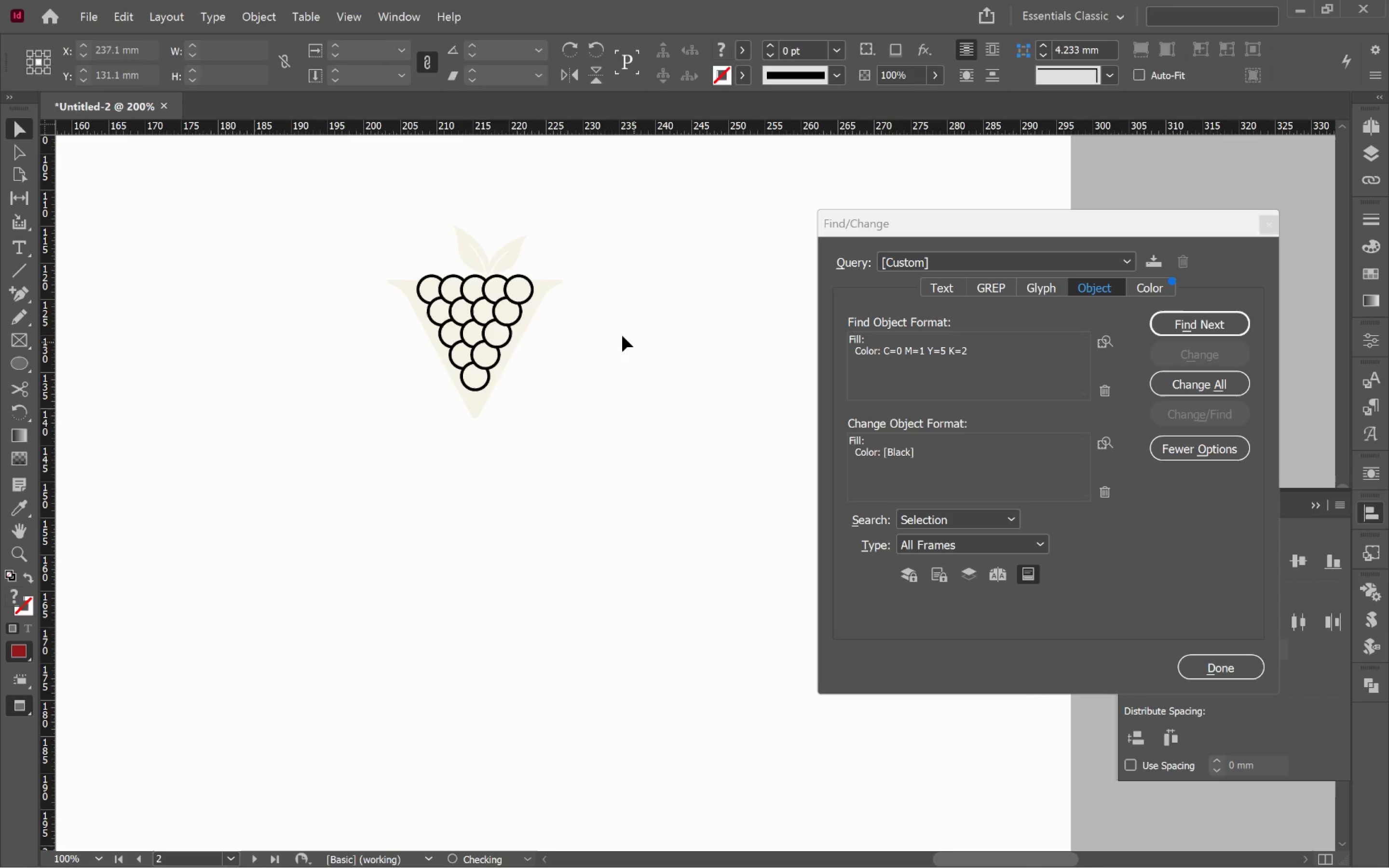 
hold_key(key=AltLeft, duration=0.82)
scroll: coordinate [461, 298], scroll_direction: up, amount: 4.0
 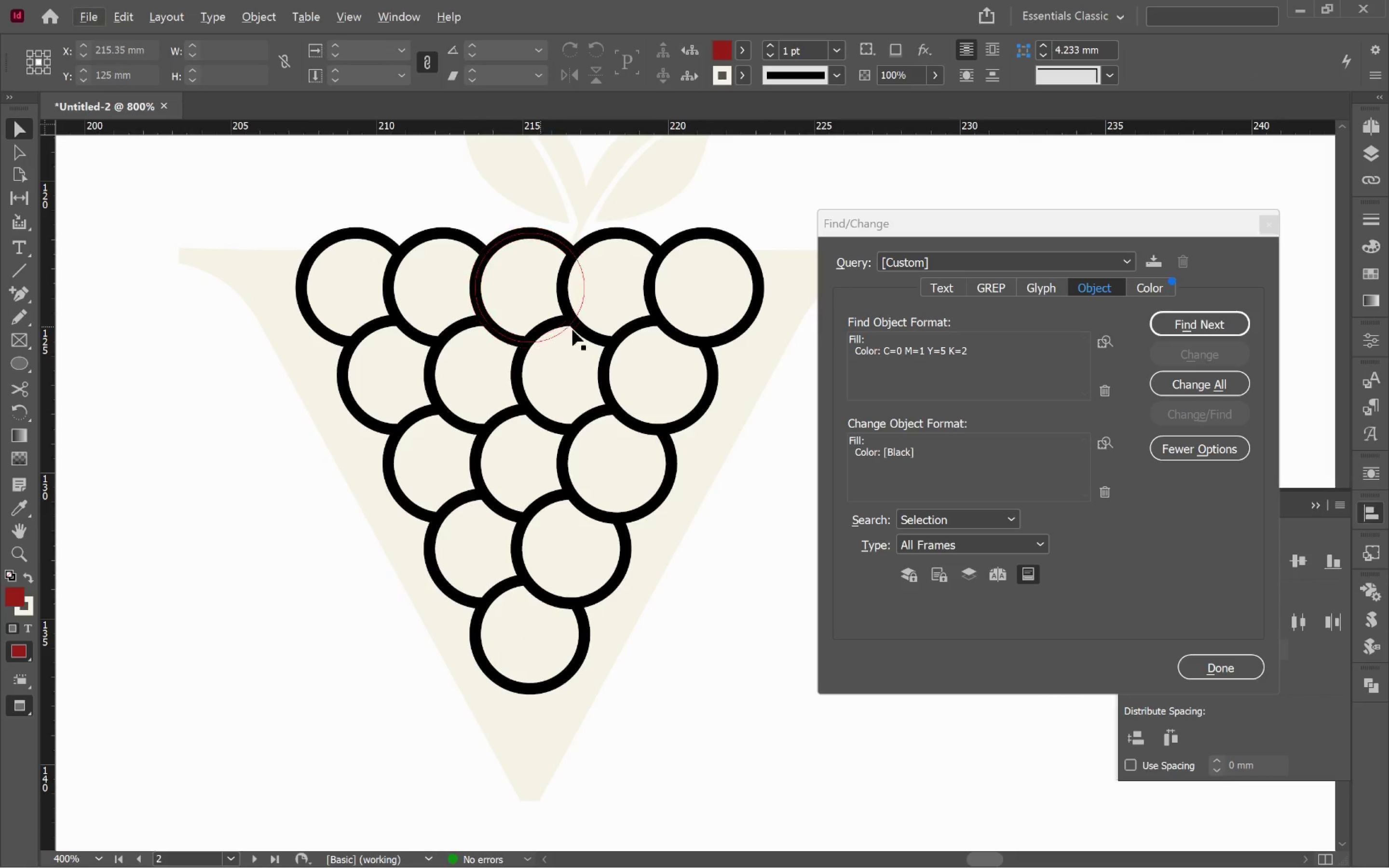 
hold_key(key=Space, duration=0.95)
 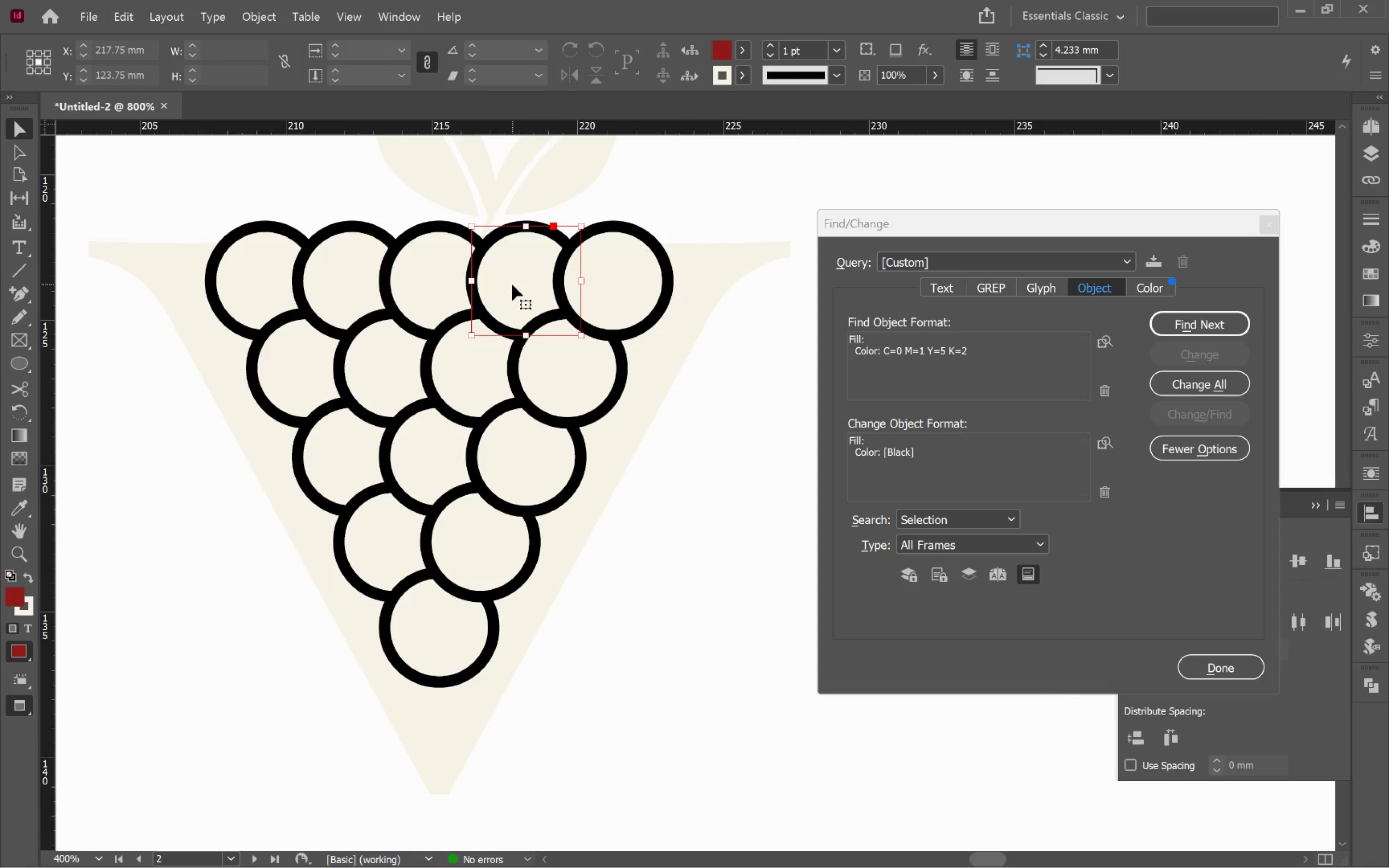 
left_click_drag(start_coordinate=[602, 325], to_coordinate=[512, 318])
 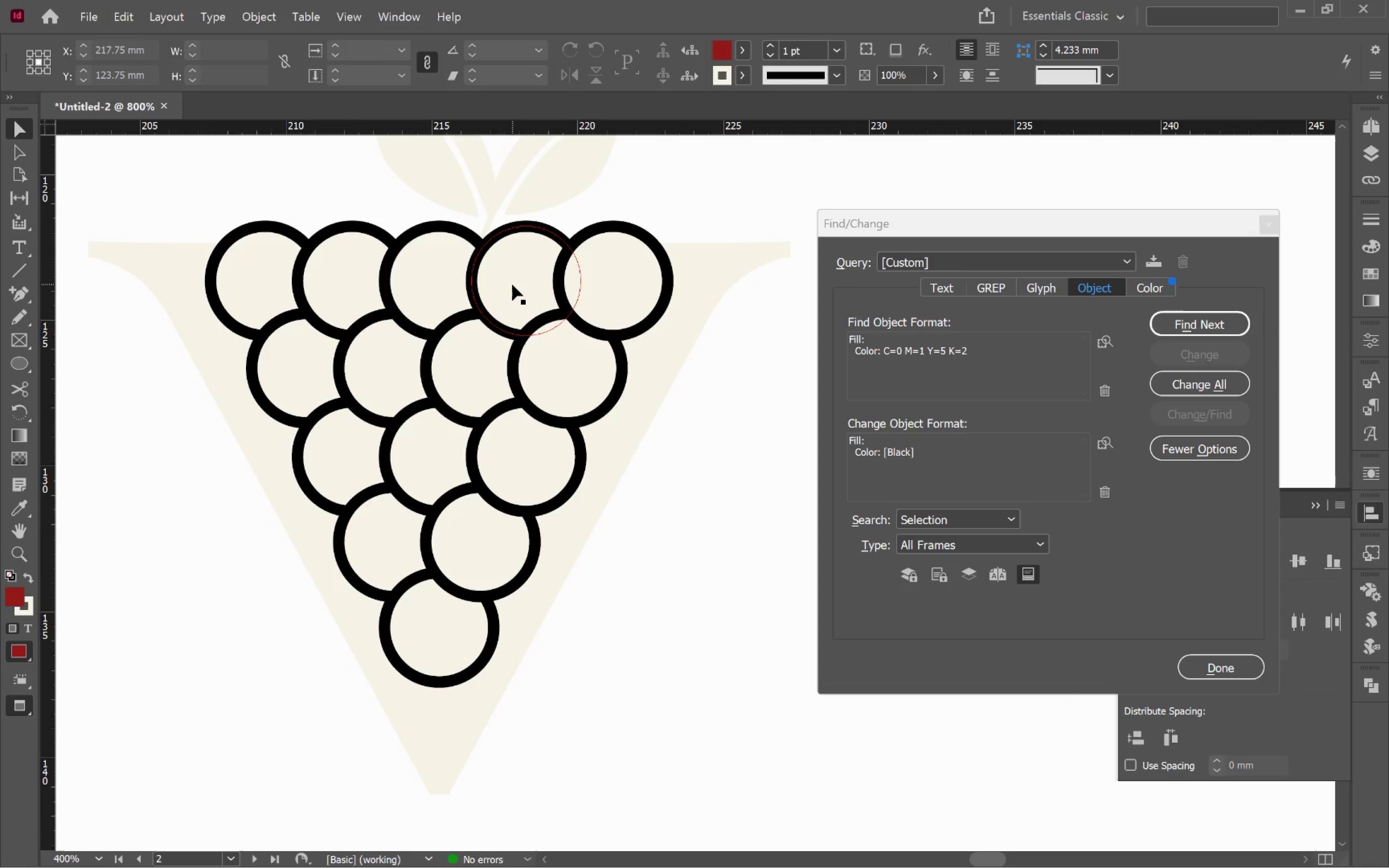 
left_click([512, 285])
 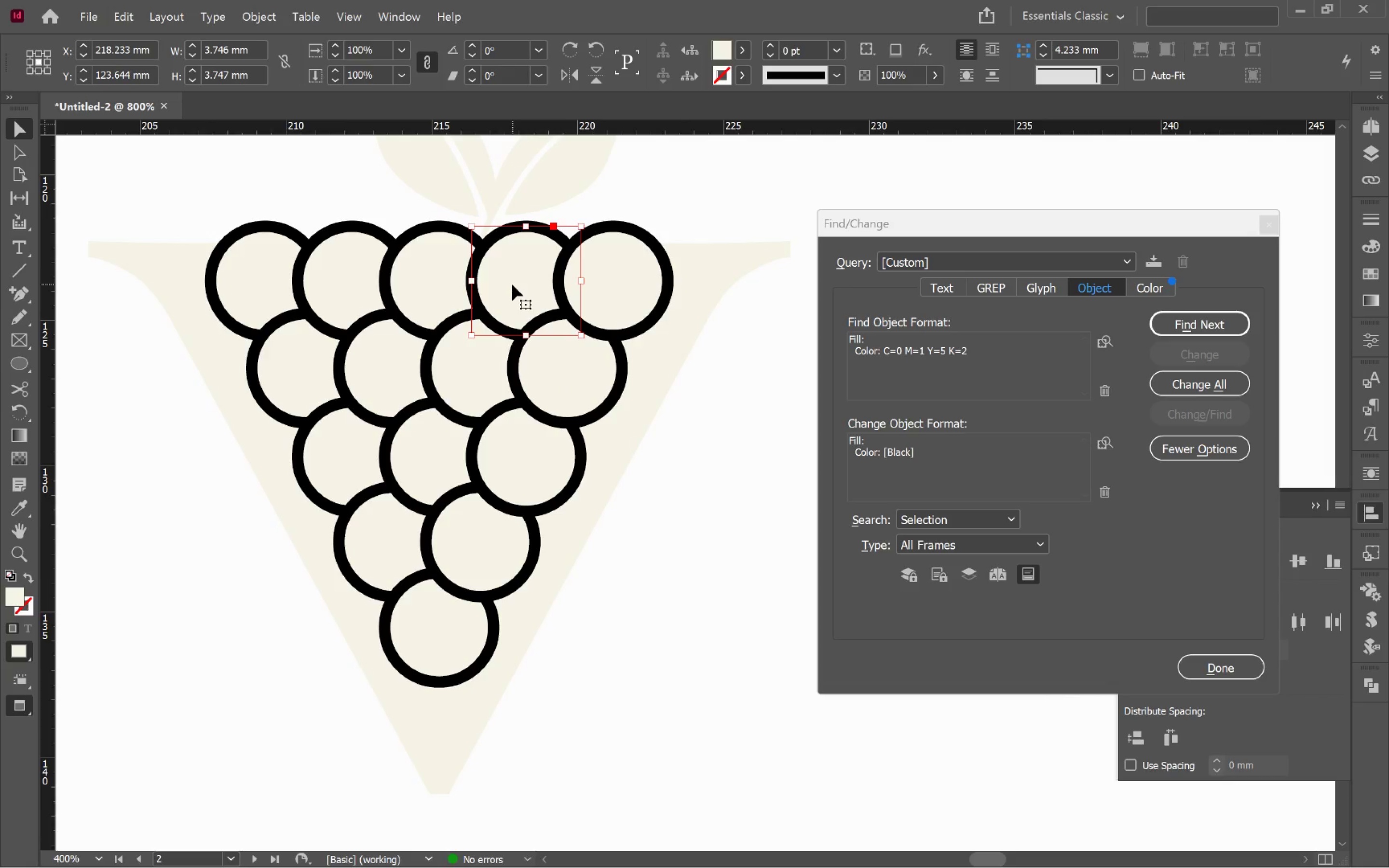 
hold_key(key=AltLeft, duration=0.61)
scroll: coordinate [513, 284], scroll_direction: down, amount: 2.0
 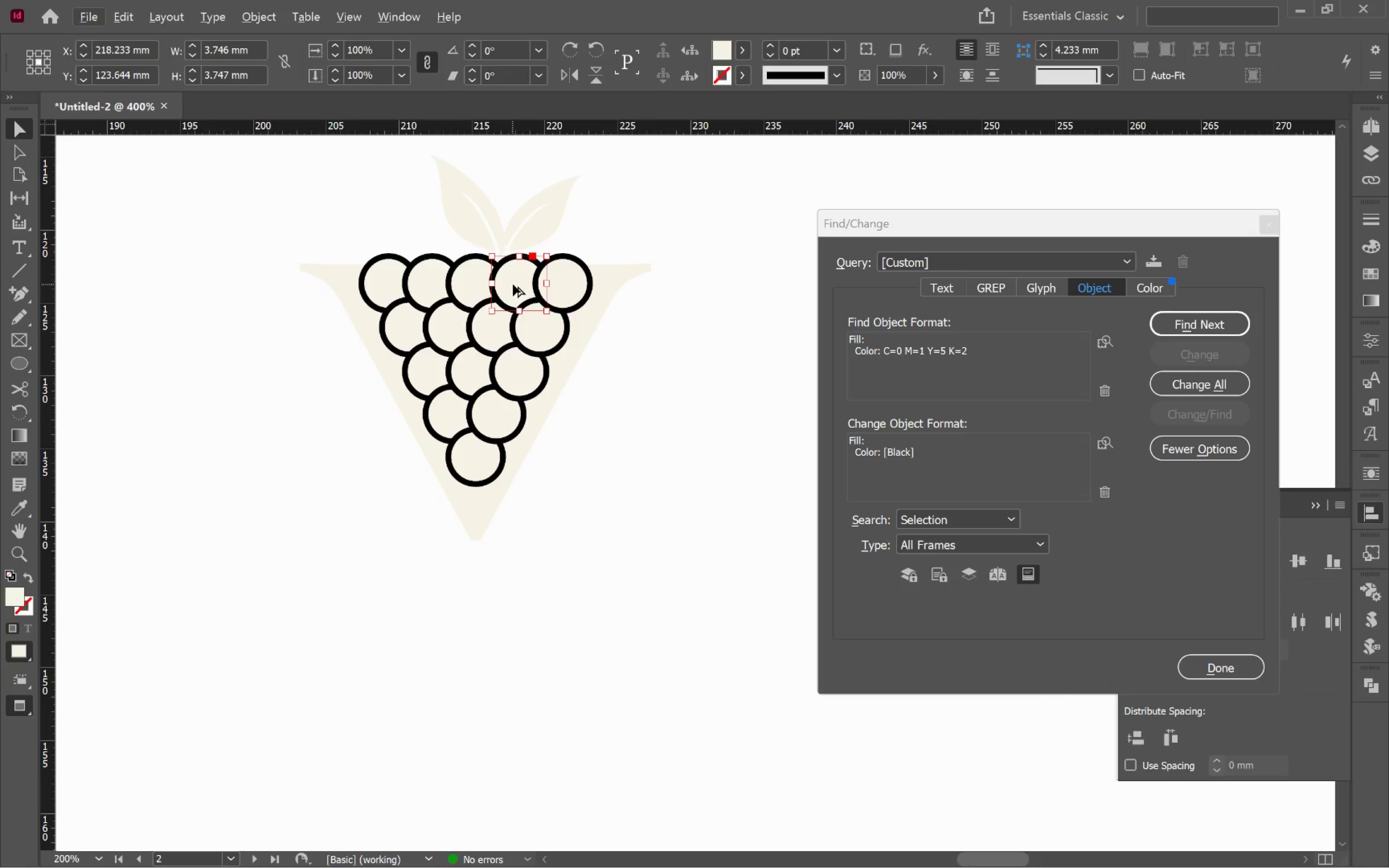 
hold_key(key=Space, duration=0.8)
 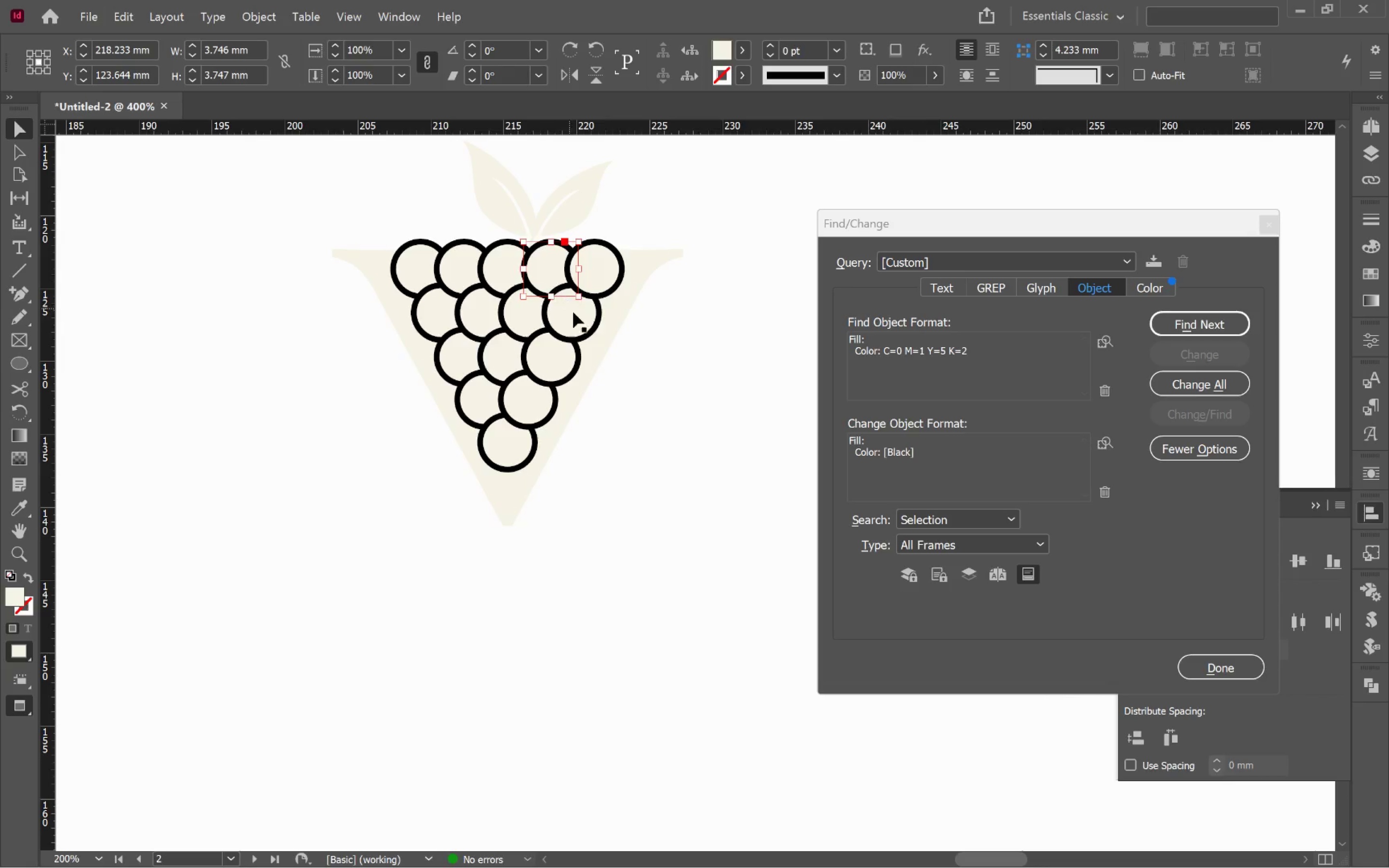 
left_click_drag(start_coordinate=[513, 284], to_coordinate=[545, 270])
 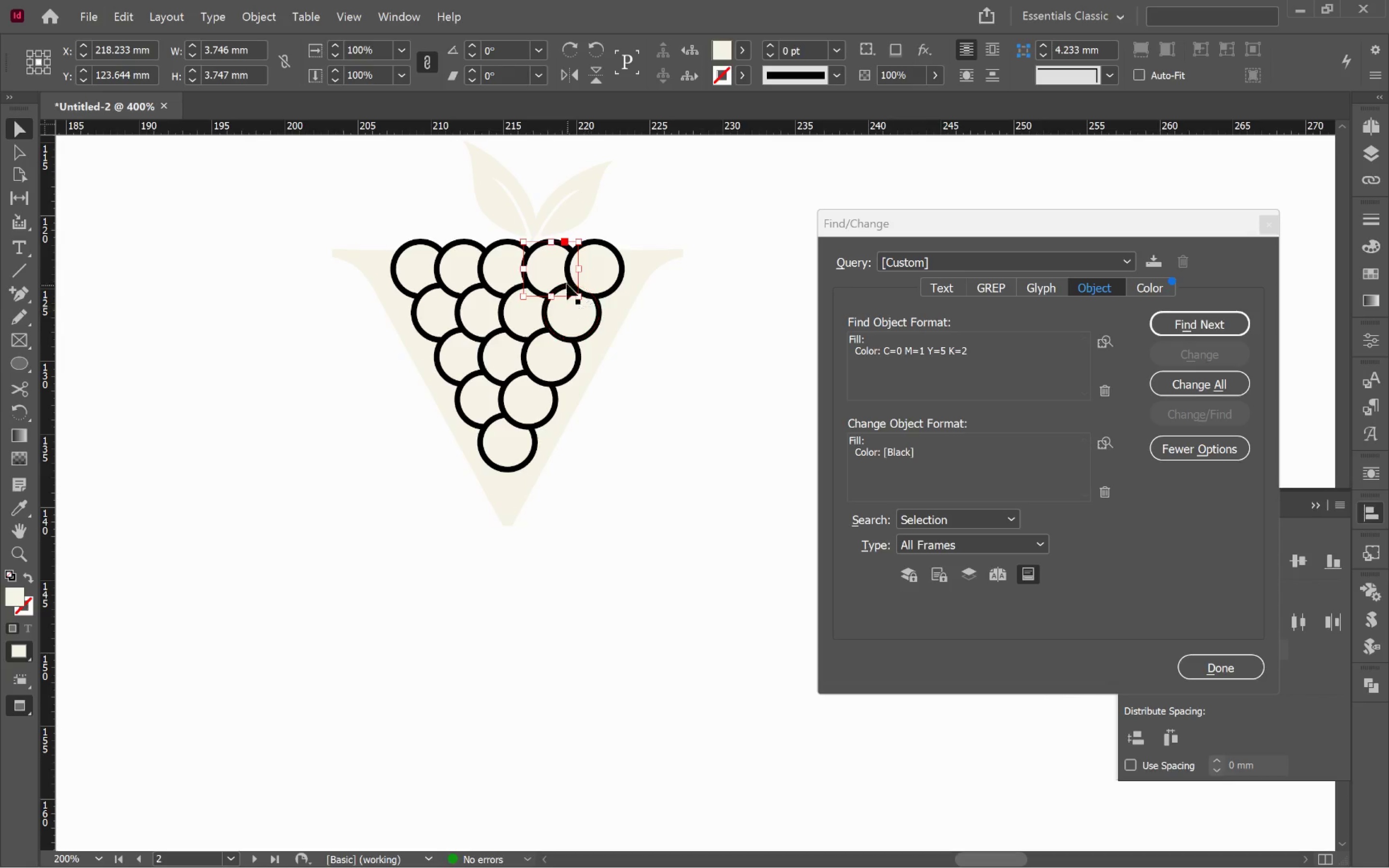 
left_click_drag(start_coordinate=[555, 274], to_coordinate=[651, 399])
 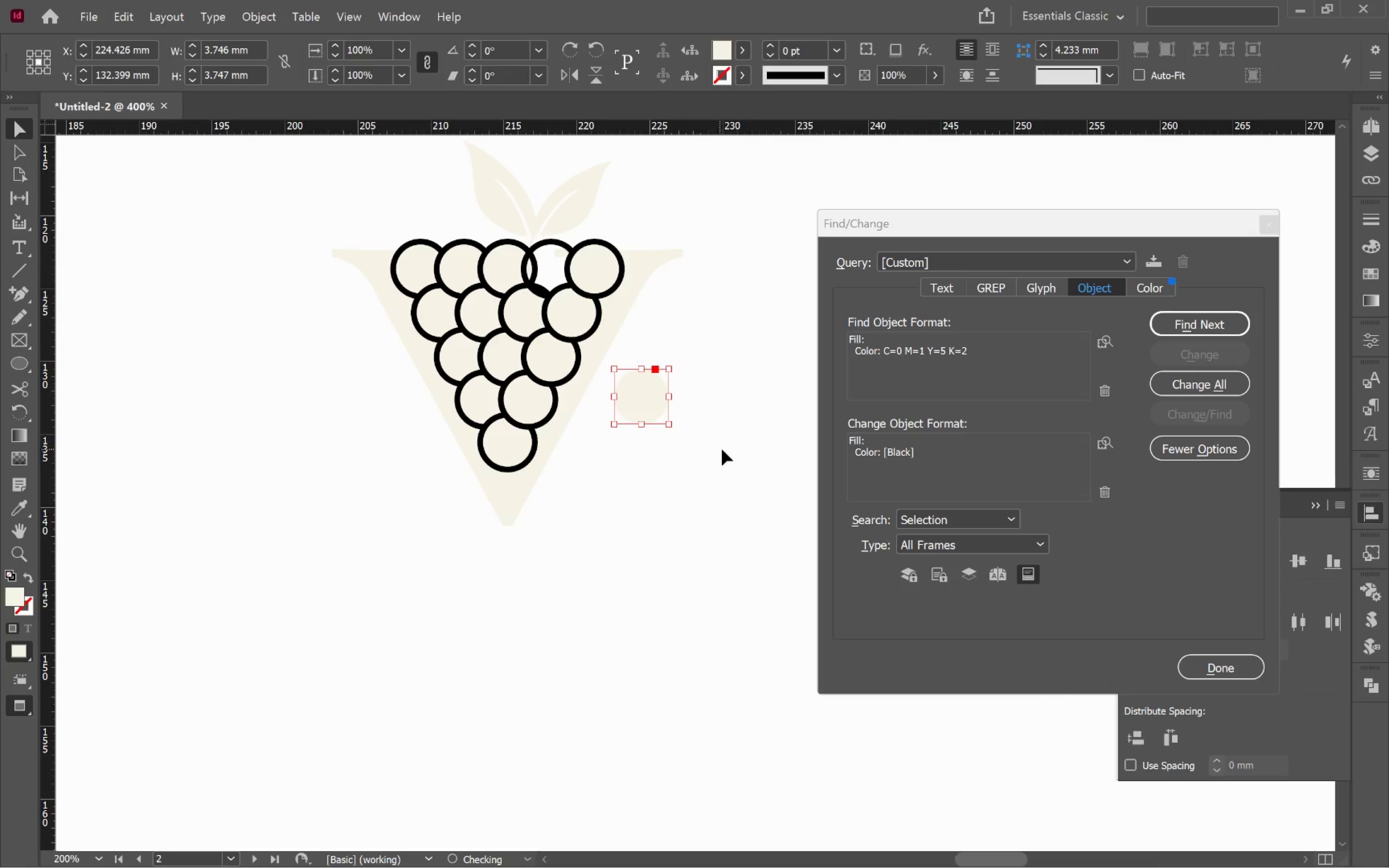 
key(Control+Z)
 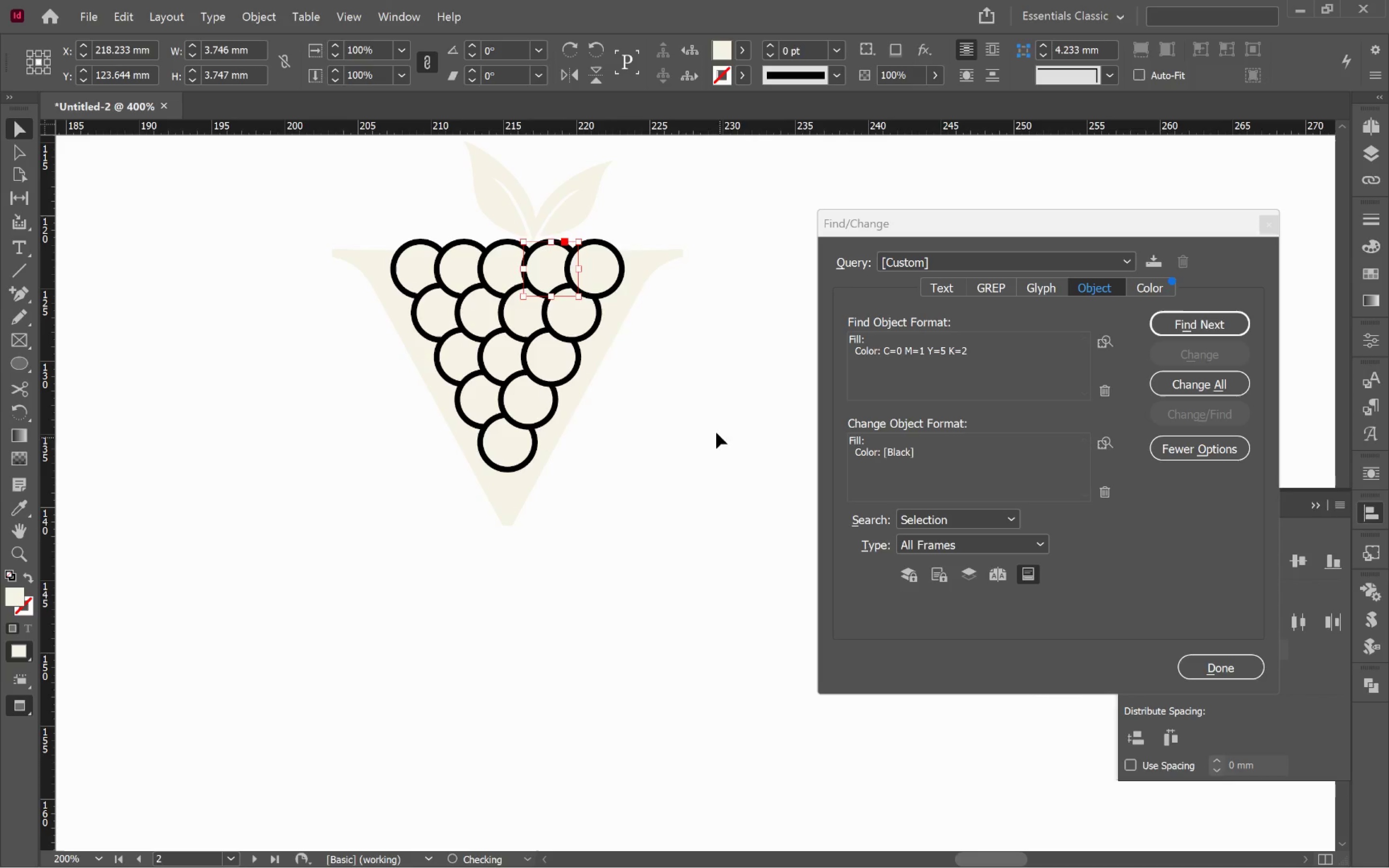 
left_click([708, 417])
 